 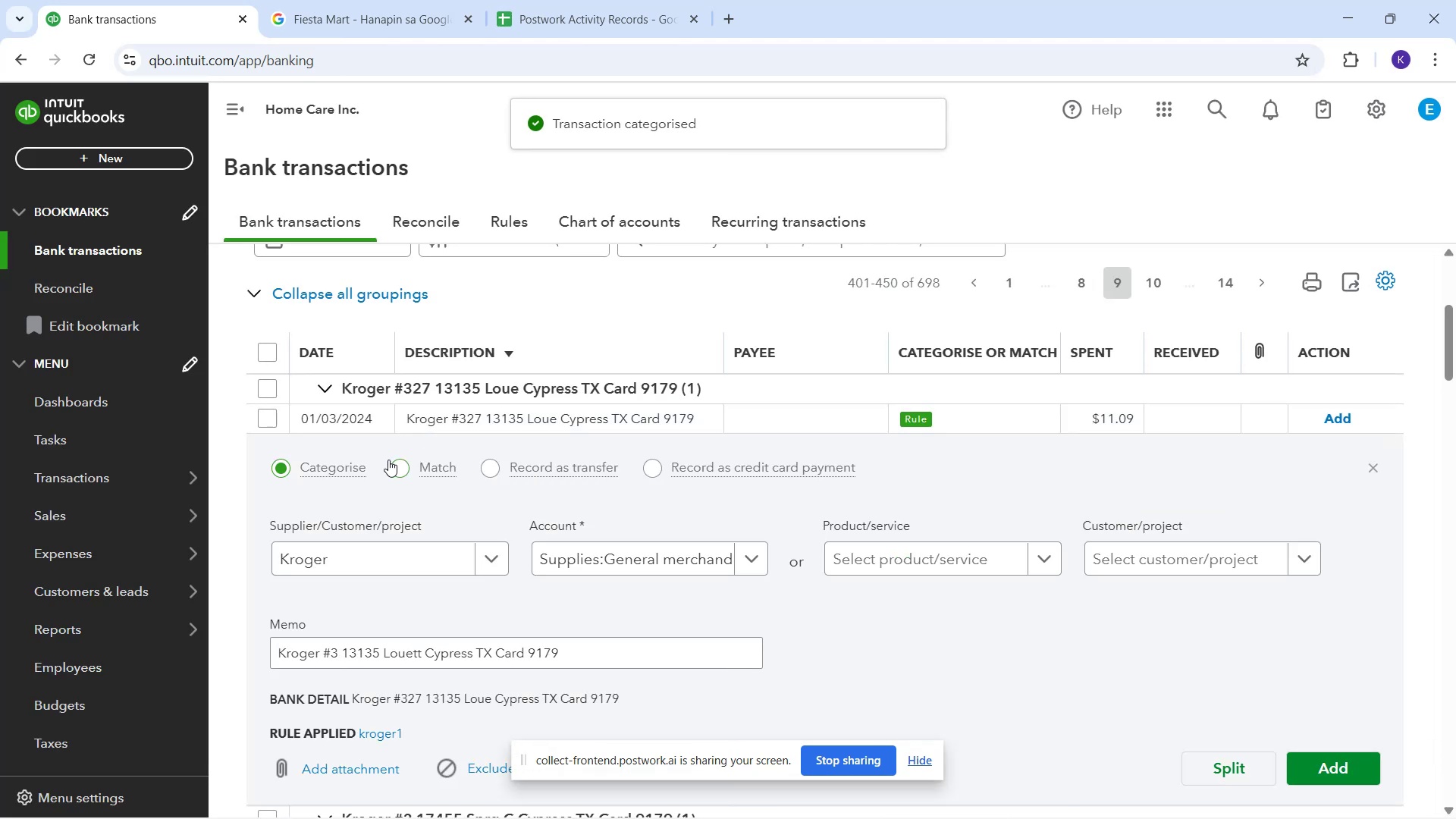 
left_click([1329, 776])
 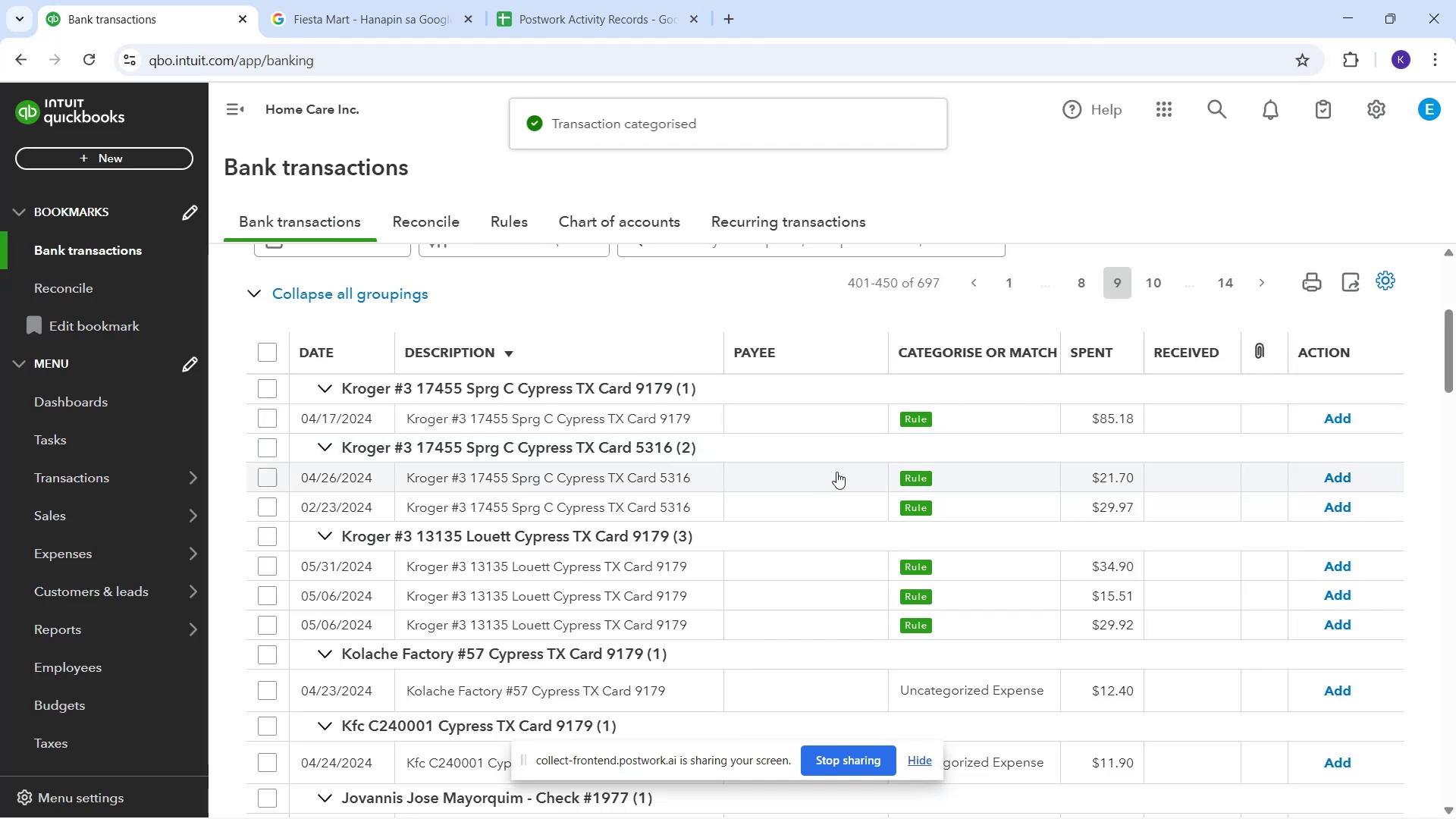 
left_click_drag(start_coordinate=[827, 425], to_coordinate=[822, 429])
 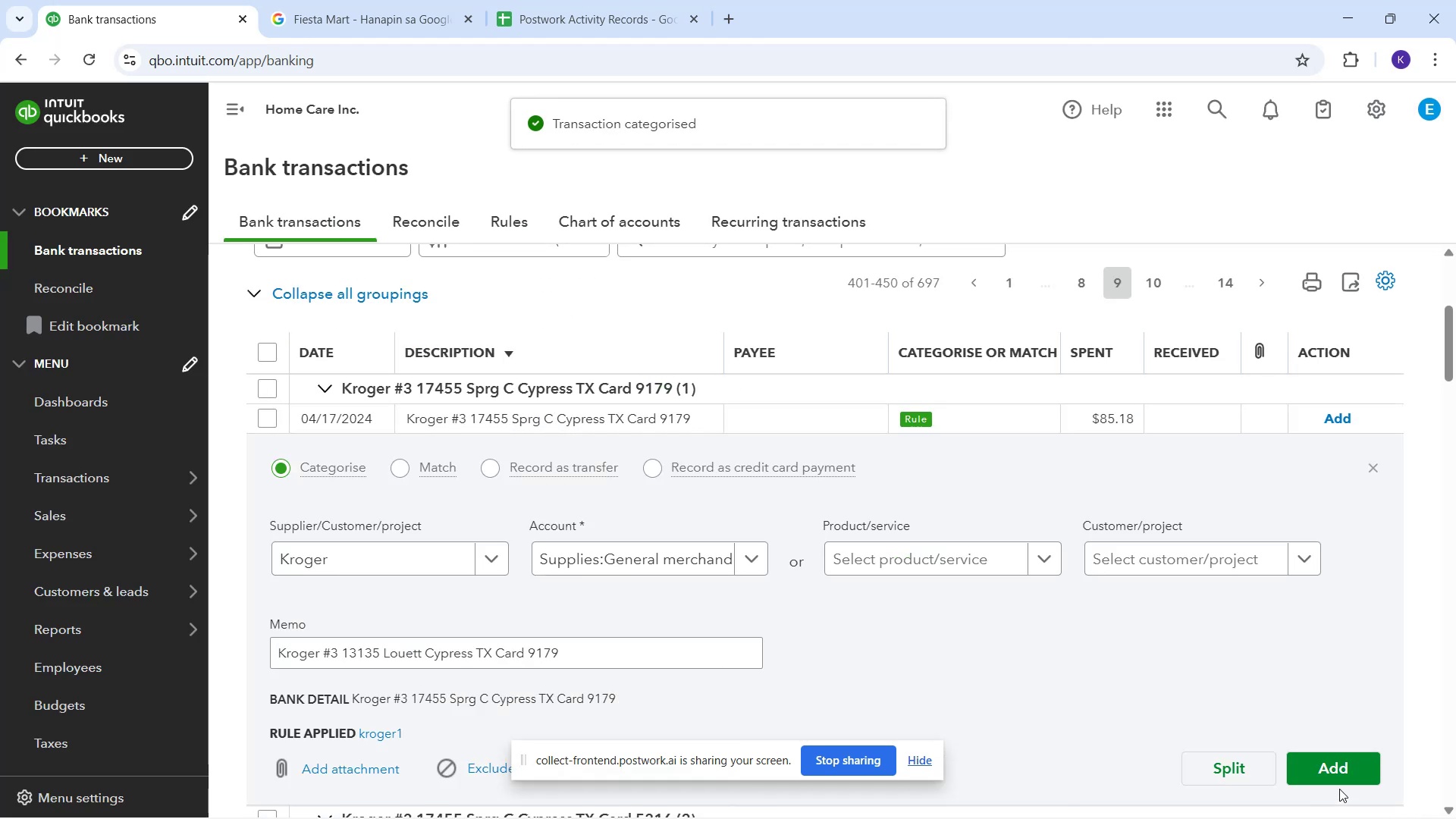 
left_click([1285, 759])
 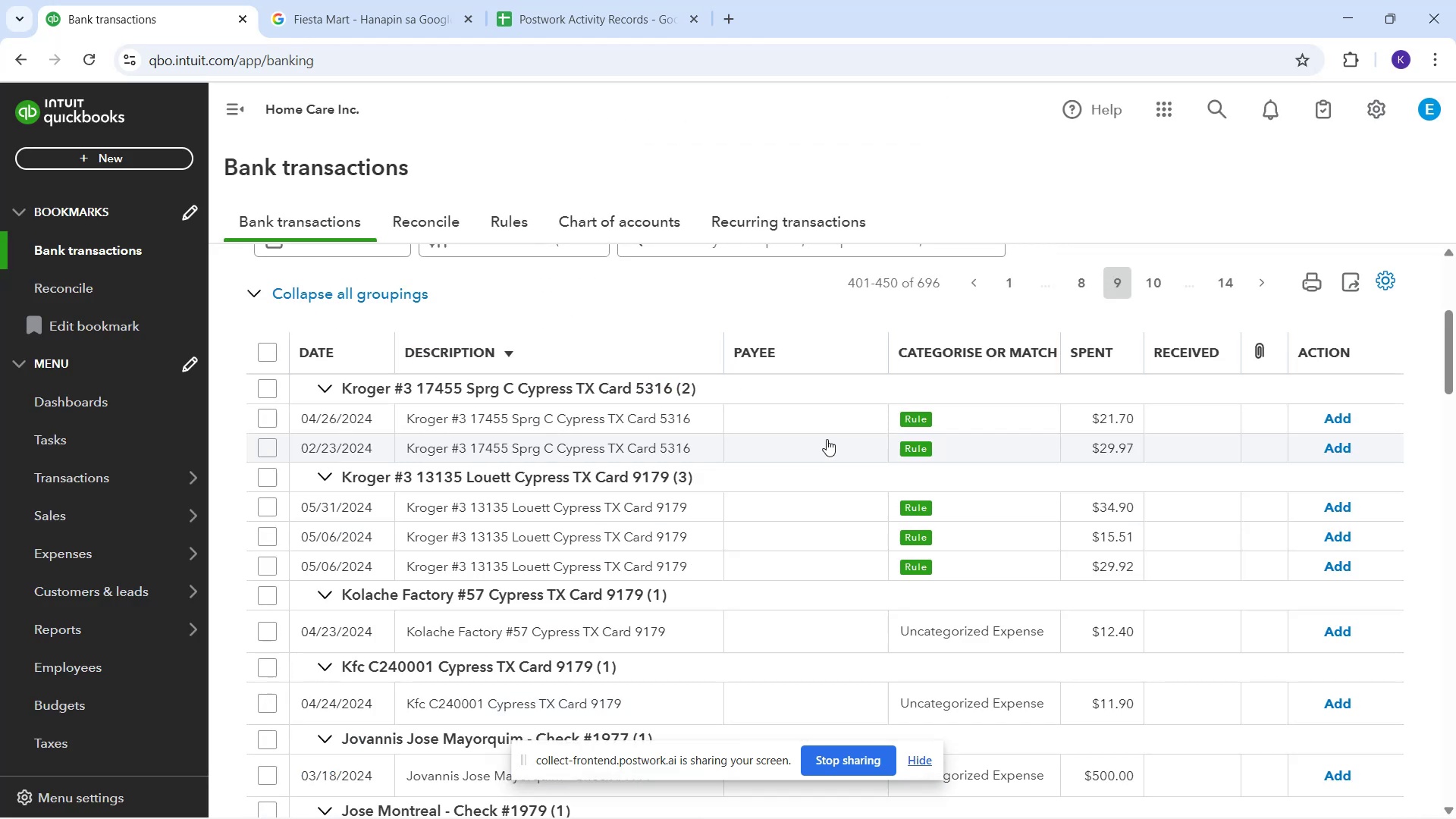 
left_click([827, 421])
 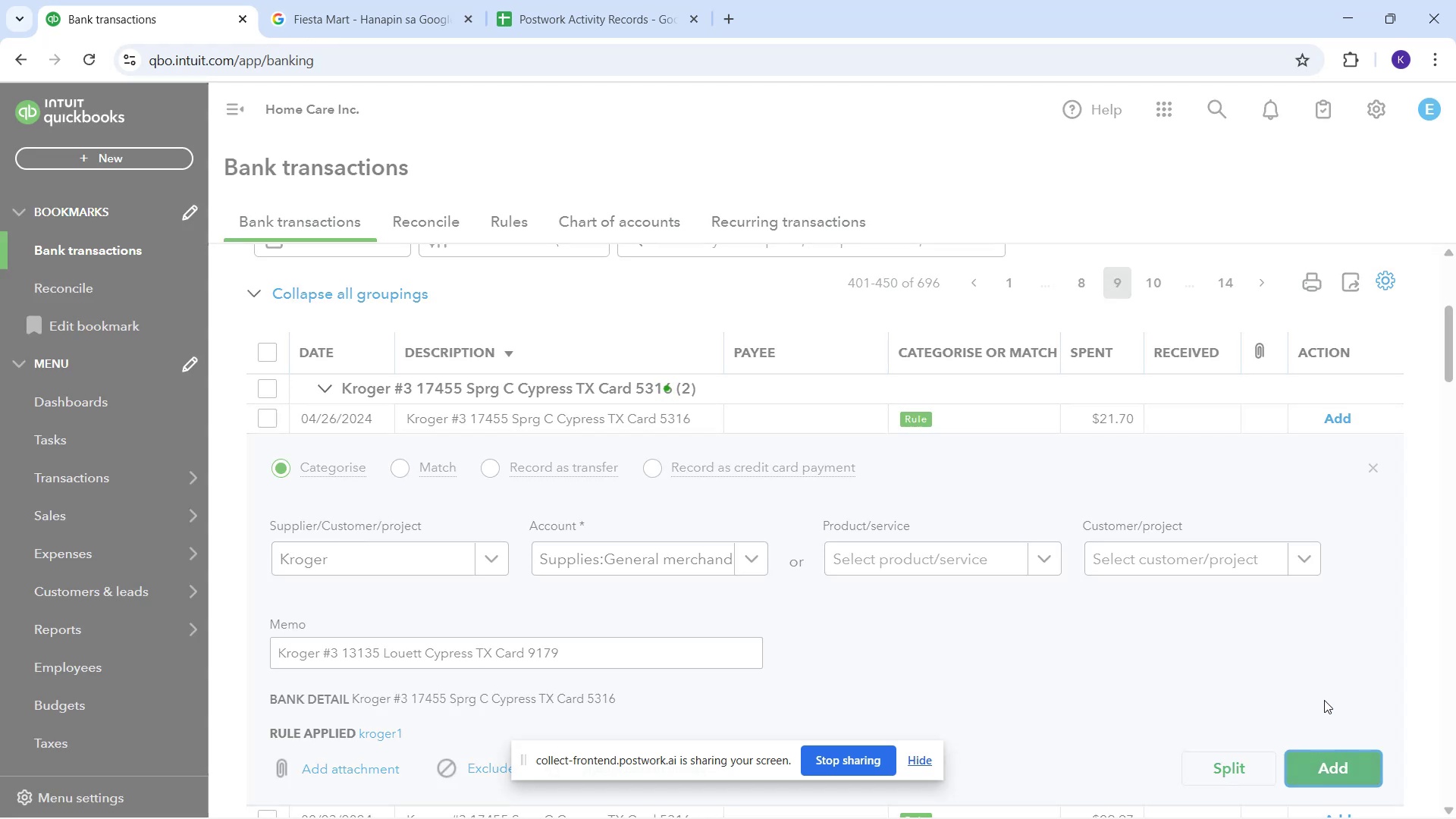 
mouse_move([751, 420])
 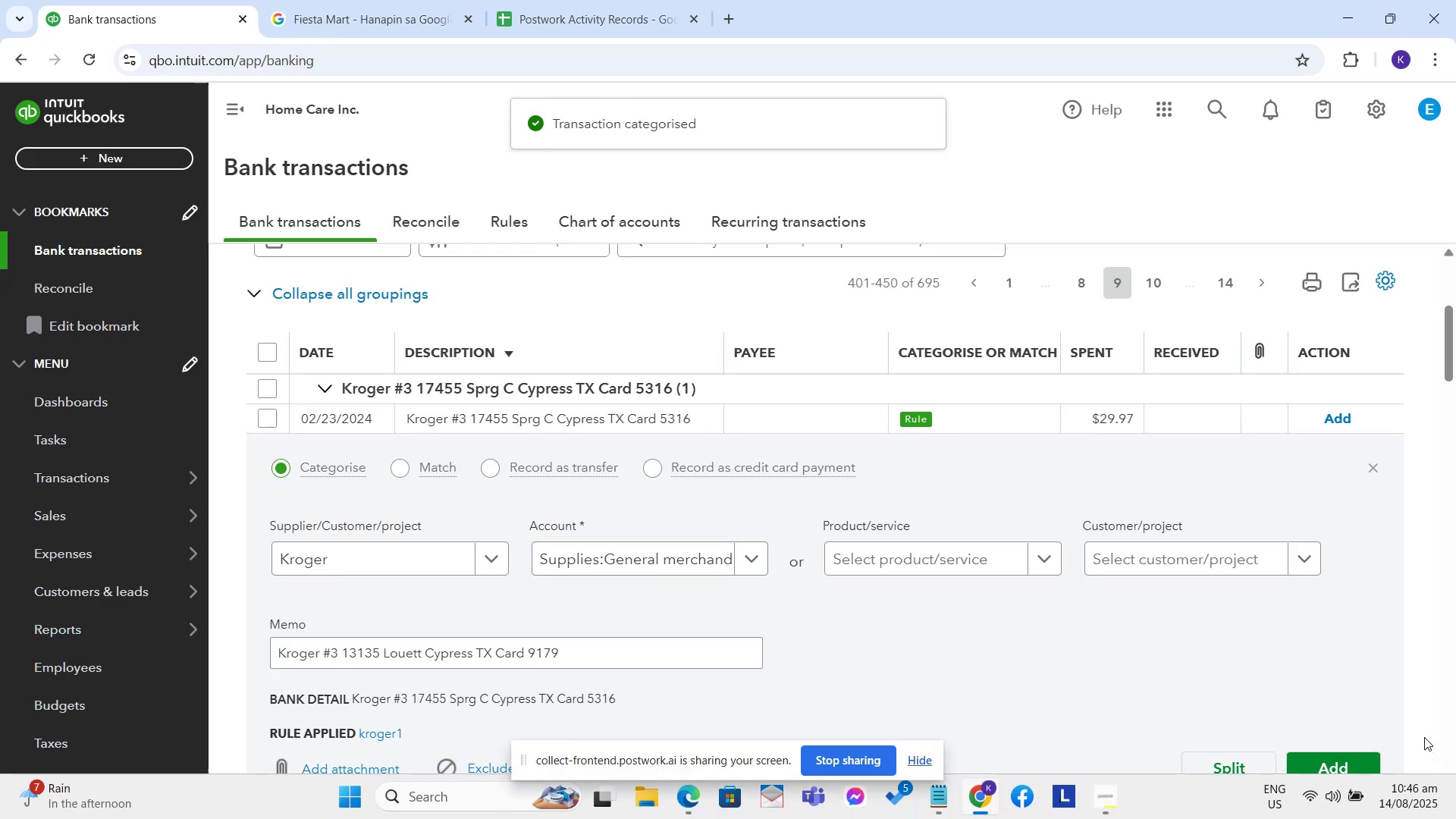 
left_click_drag(start_coordinate=[1359, 759], to_coordinate=[1363, 757])
 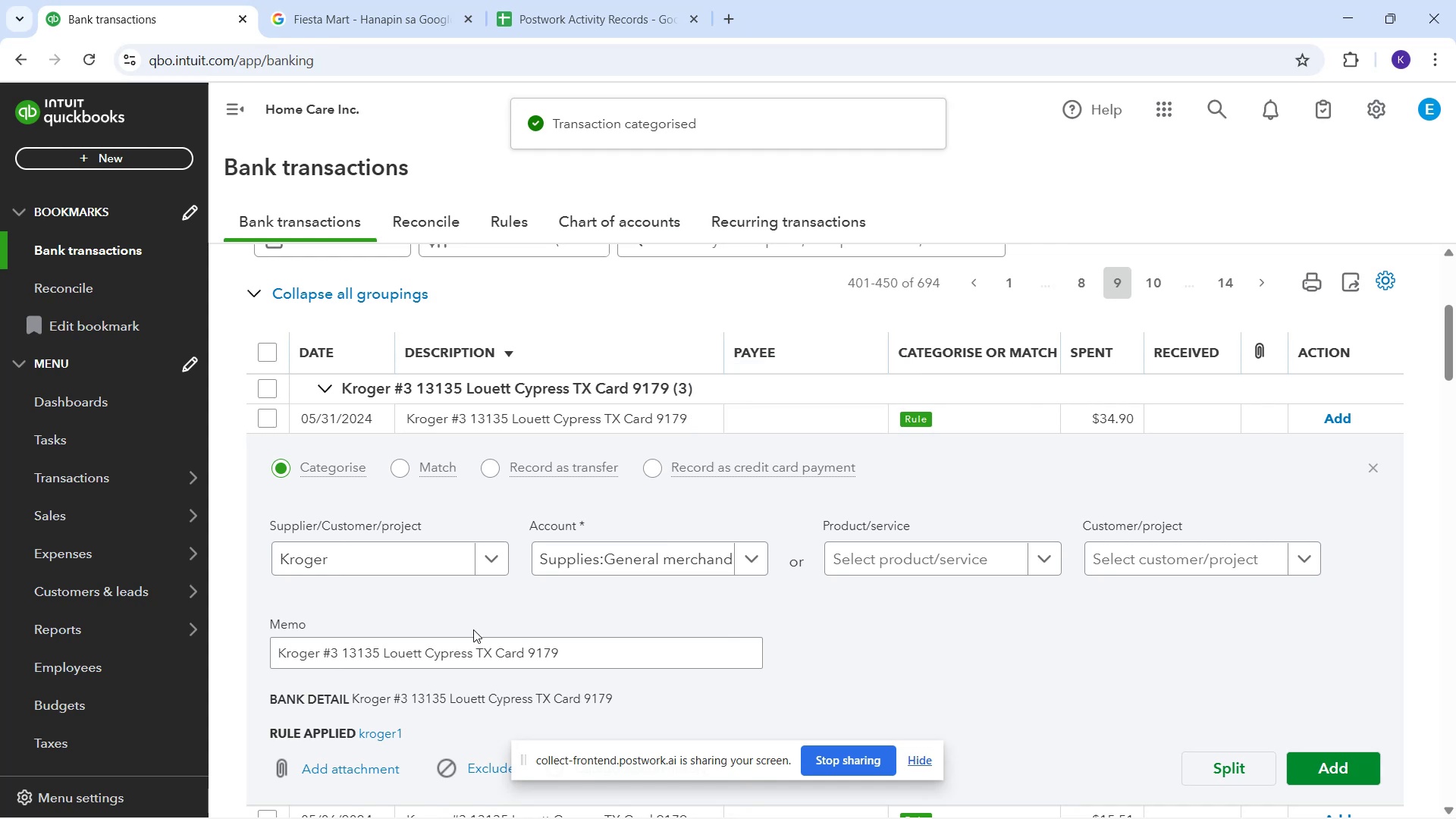 
left_click([1298, 771])
 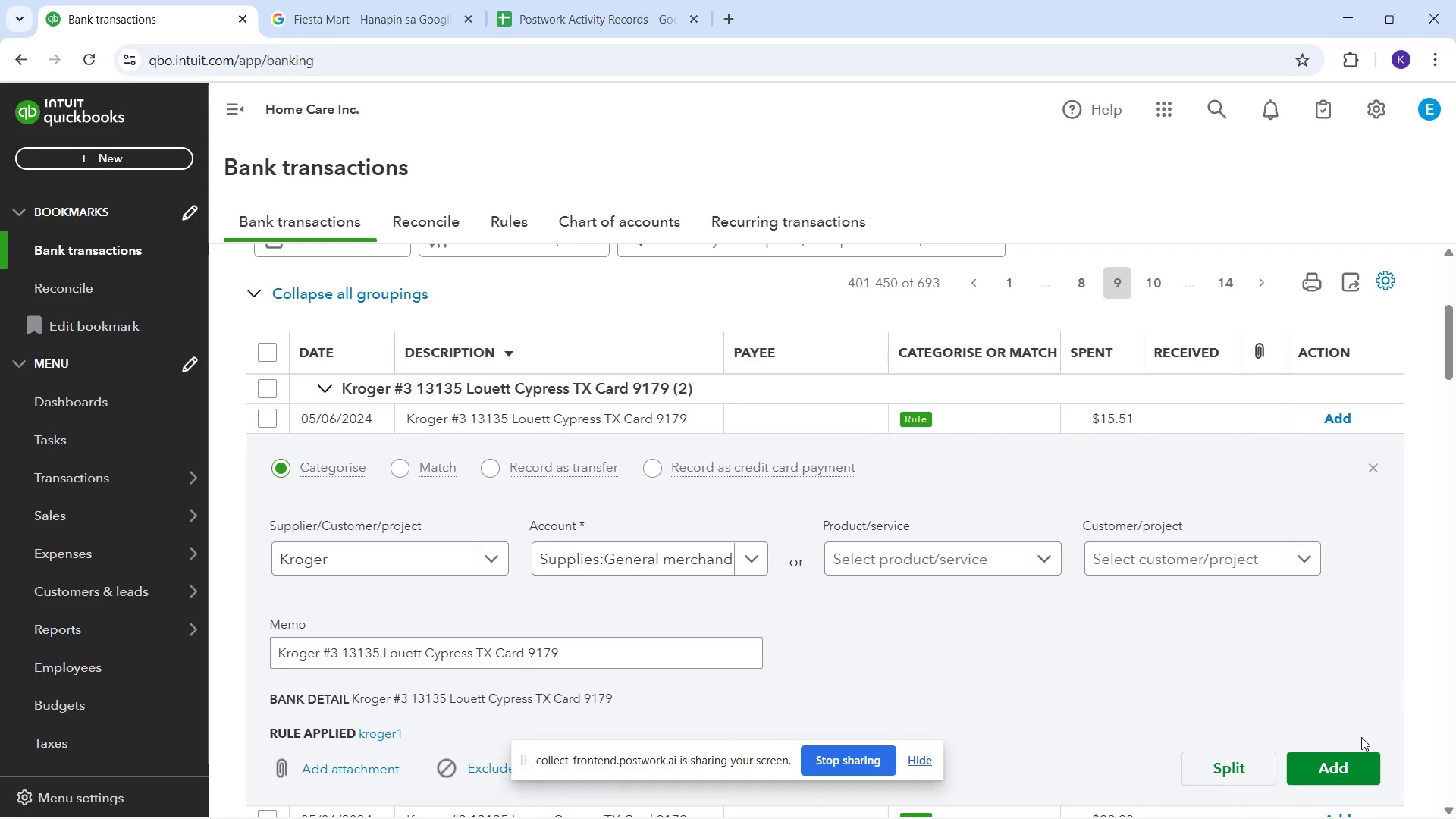 
wait(7.43)
 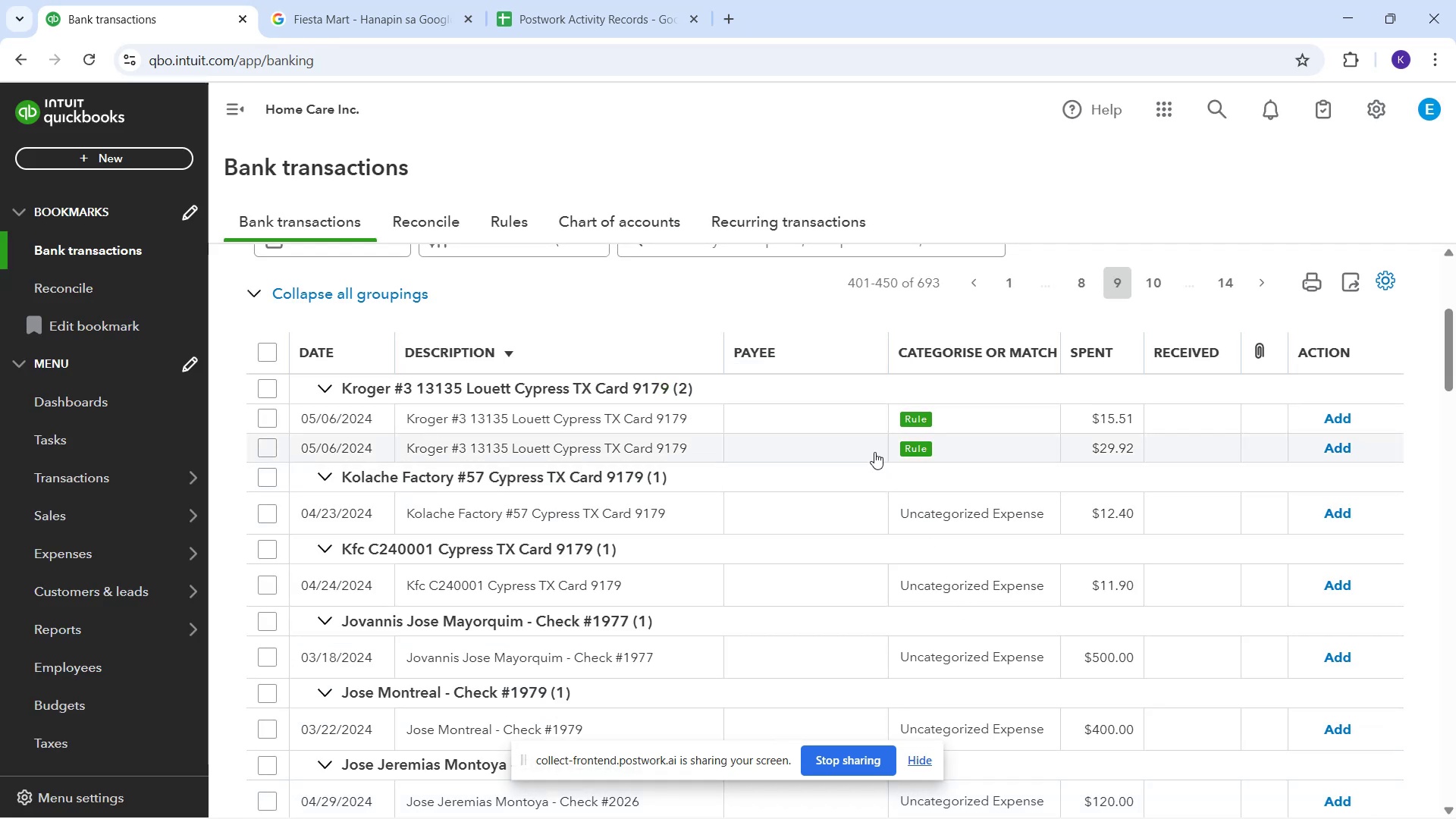 
mouse_move([873, 433])
 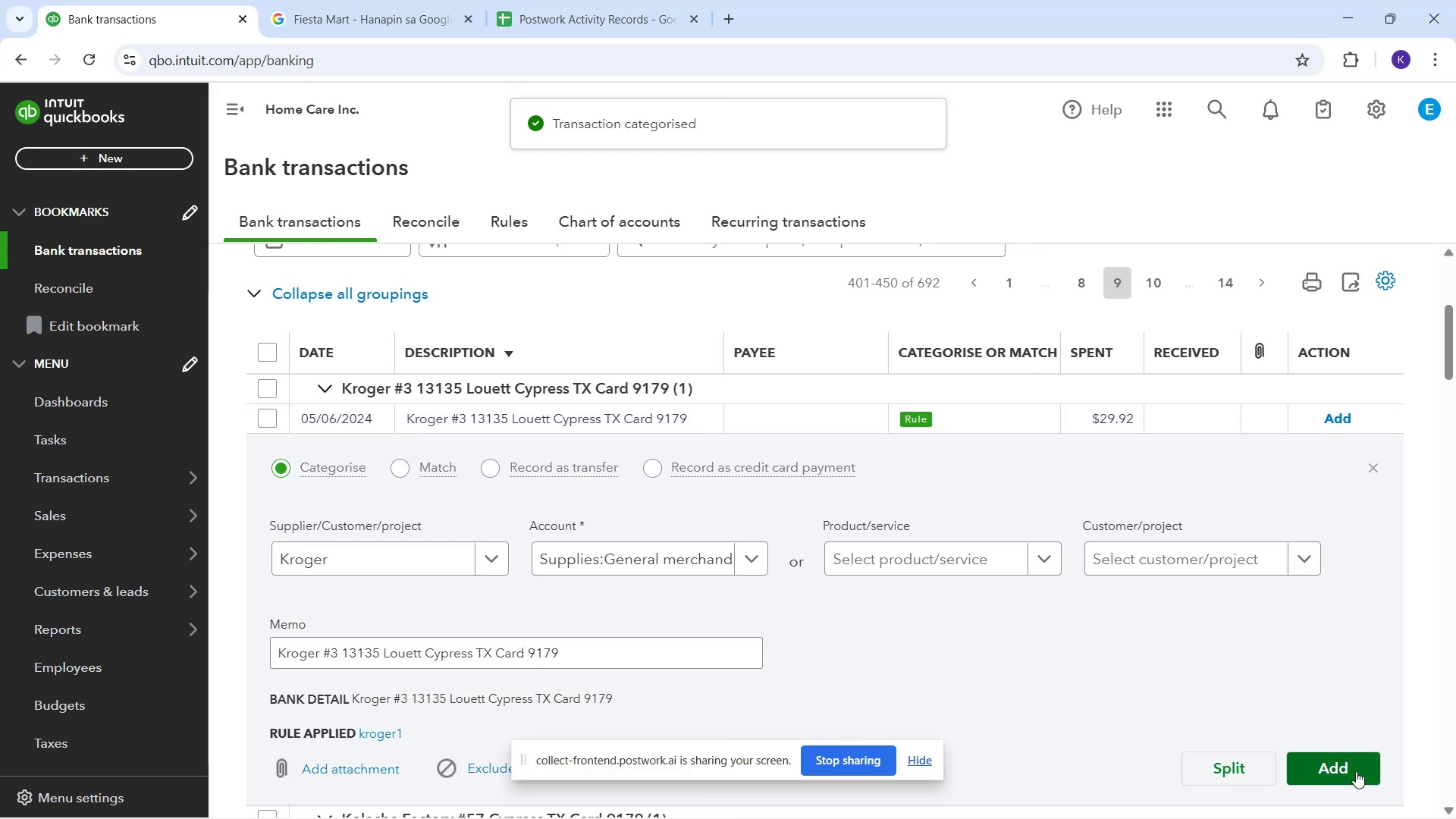 
left_click([1356, 770])
 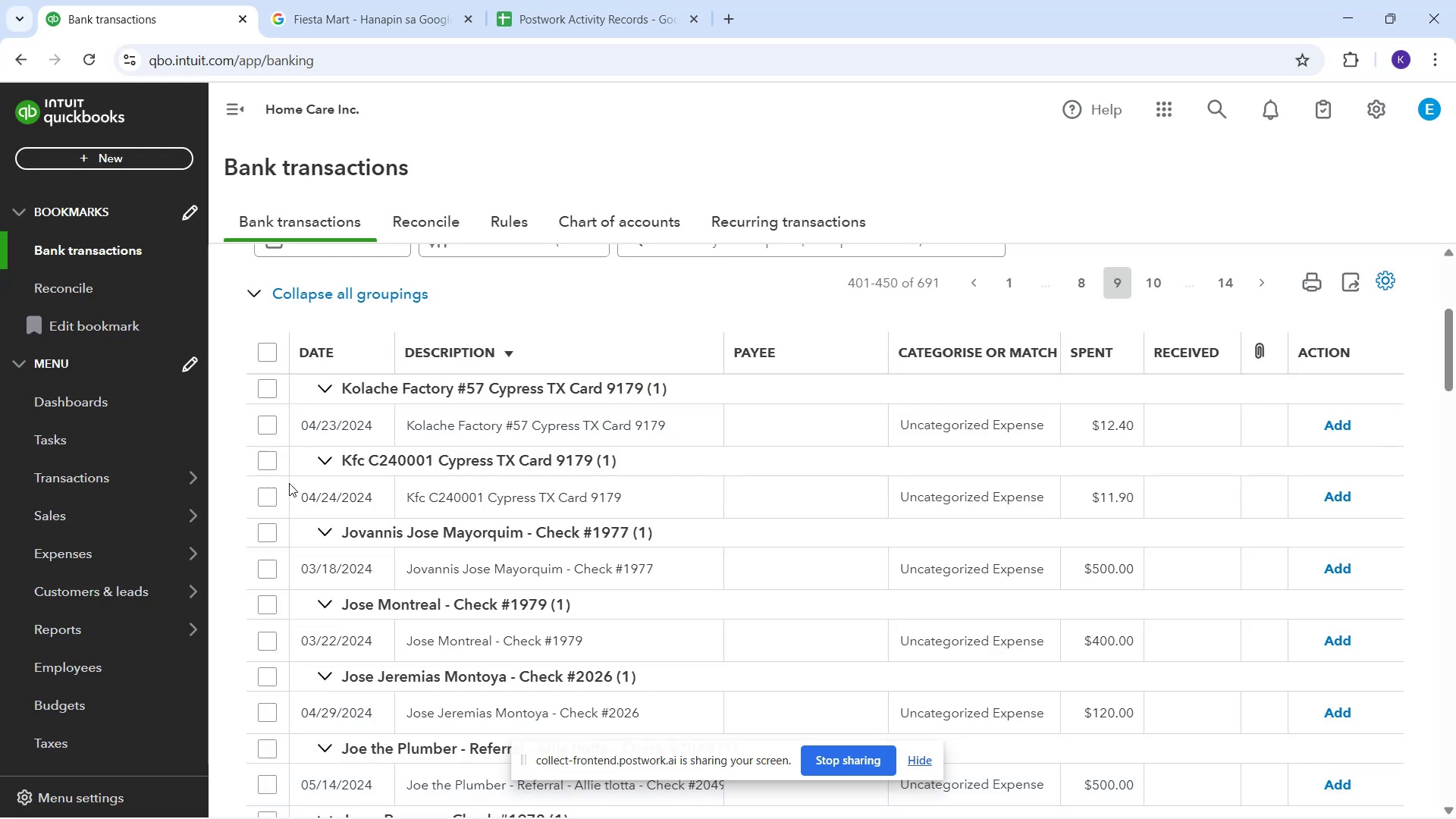 
wait(5.62)
 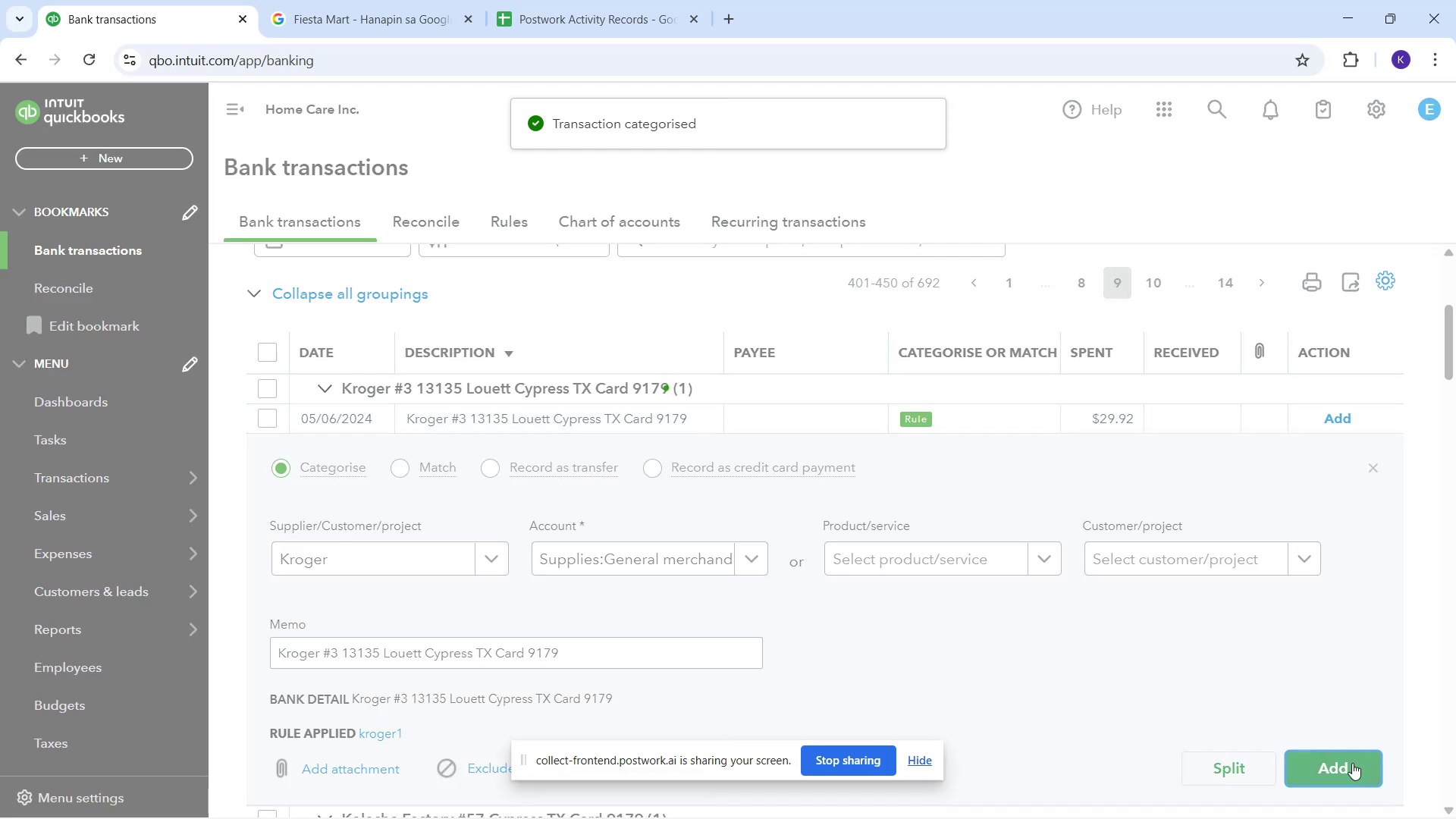 
left_click([464, 502])
 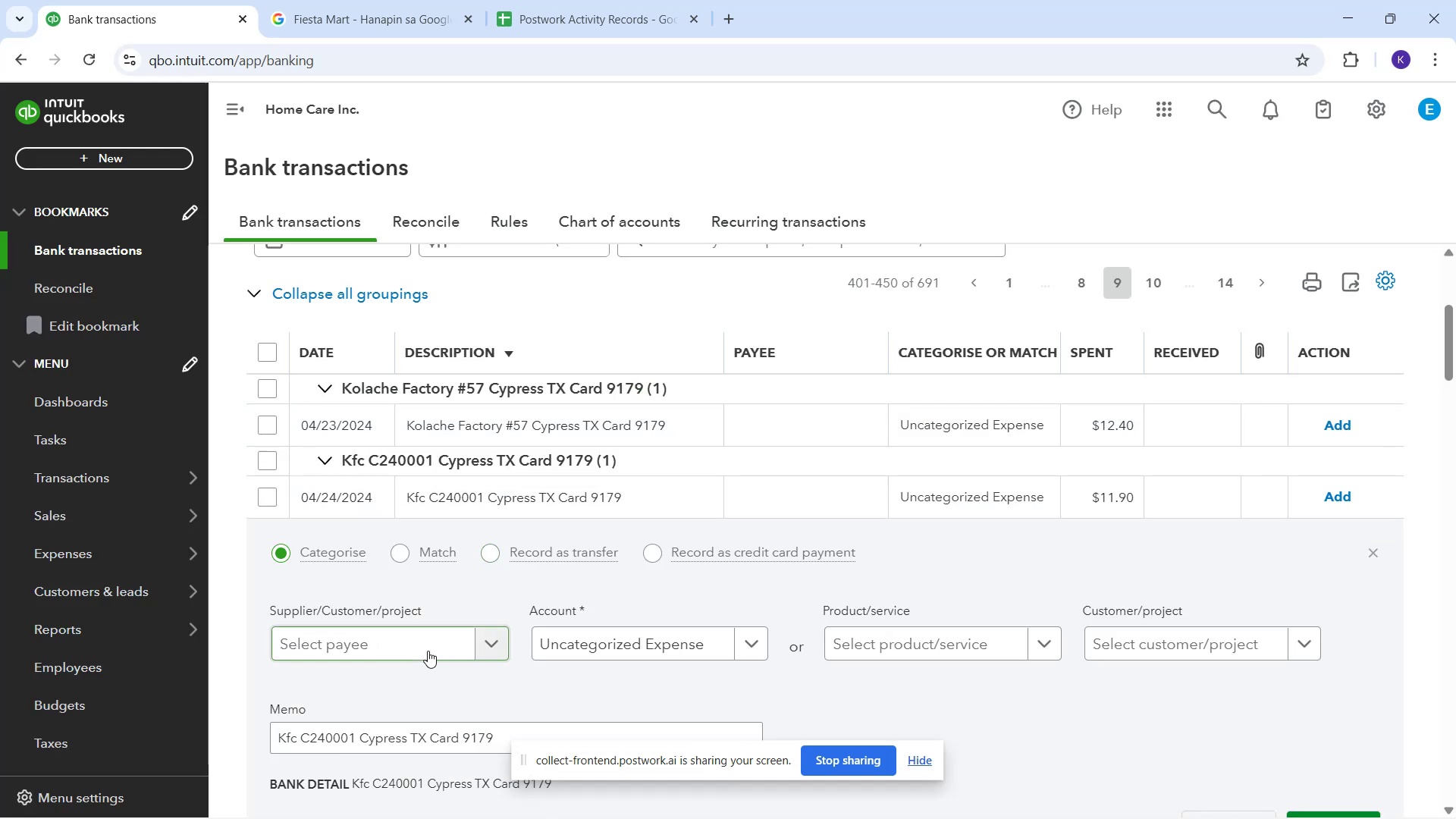 
left_click([425, 647])
 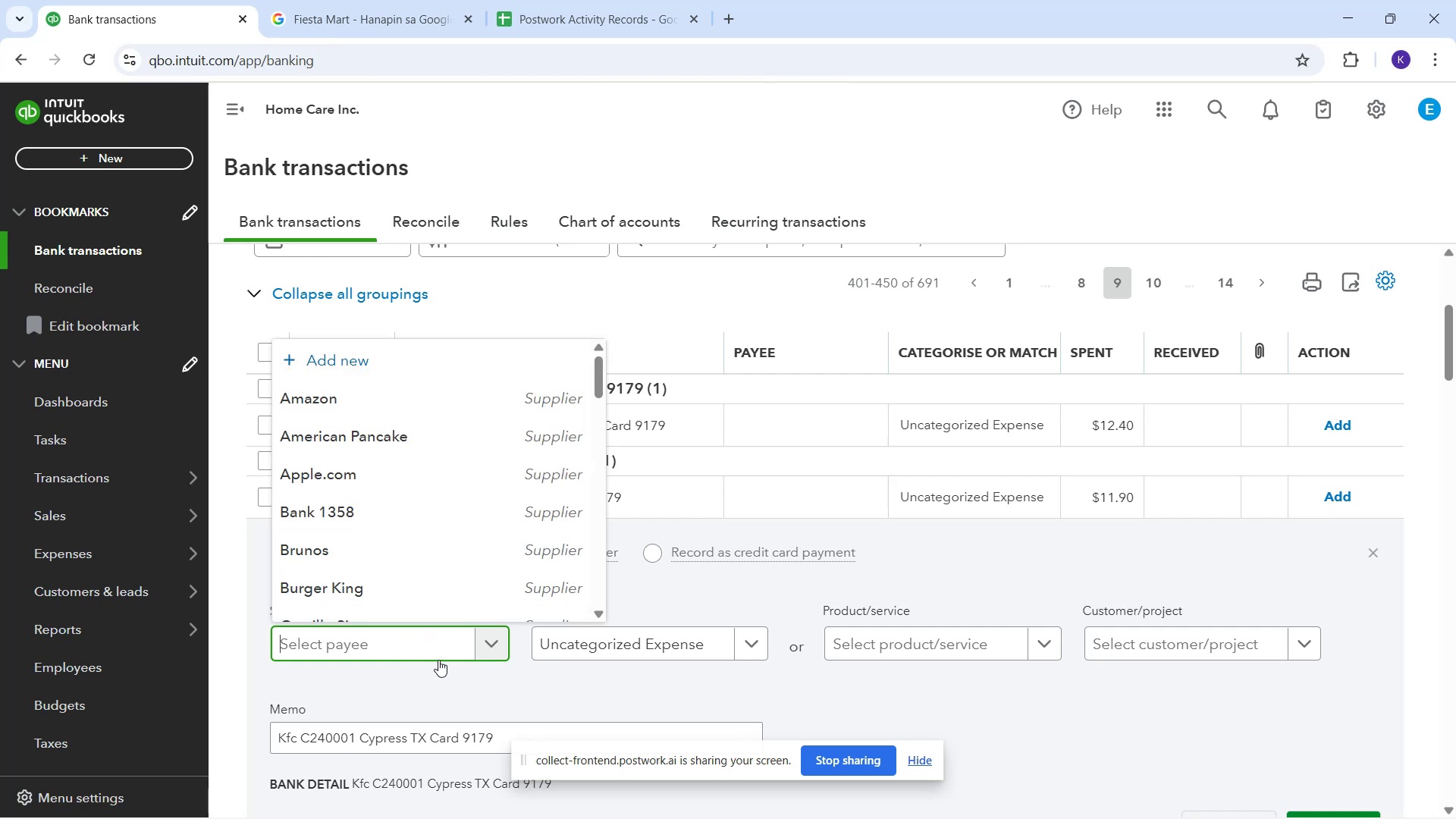 
hold_key(key=ShiftLeft, duration=0.42)
 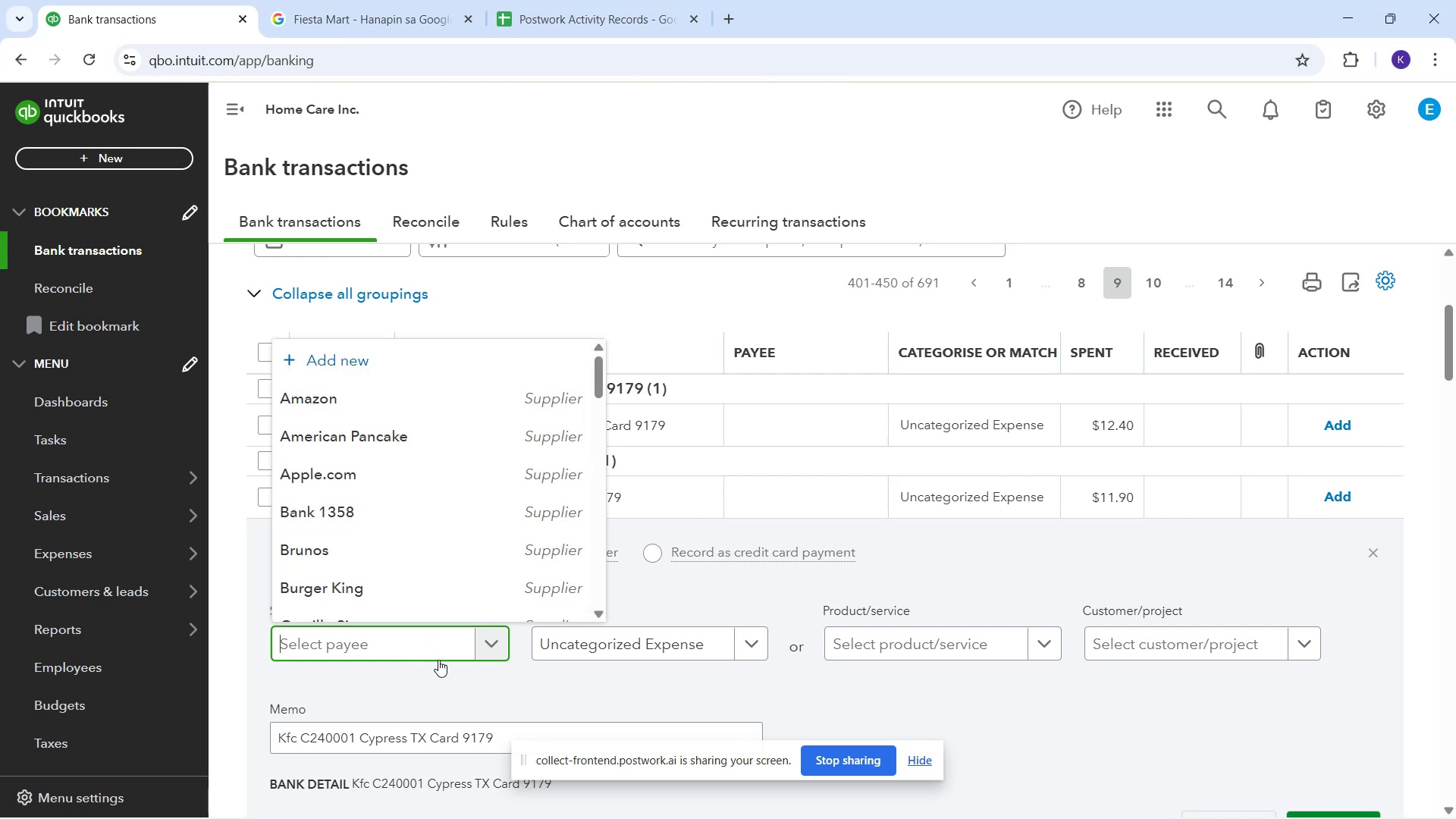 
type(z)
key(Backspace)
type(KFC)
 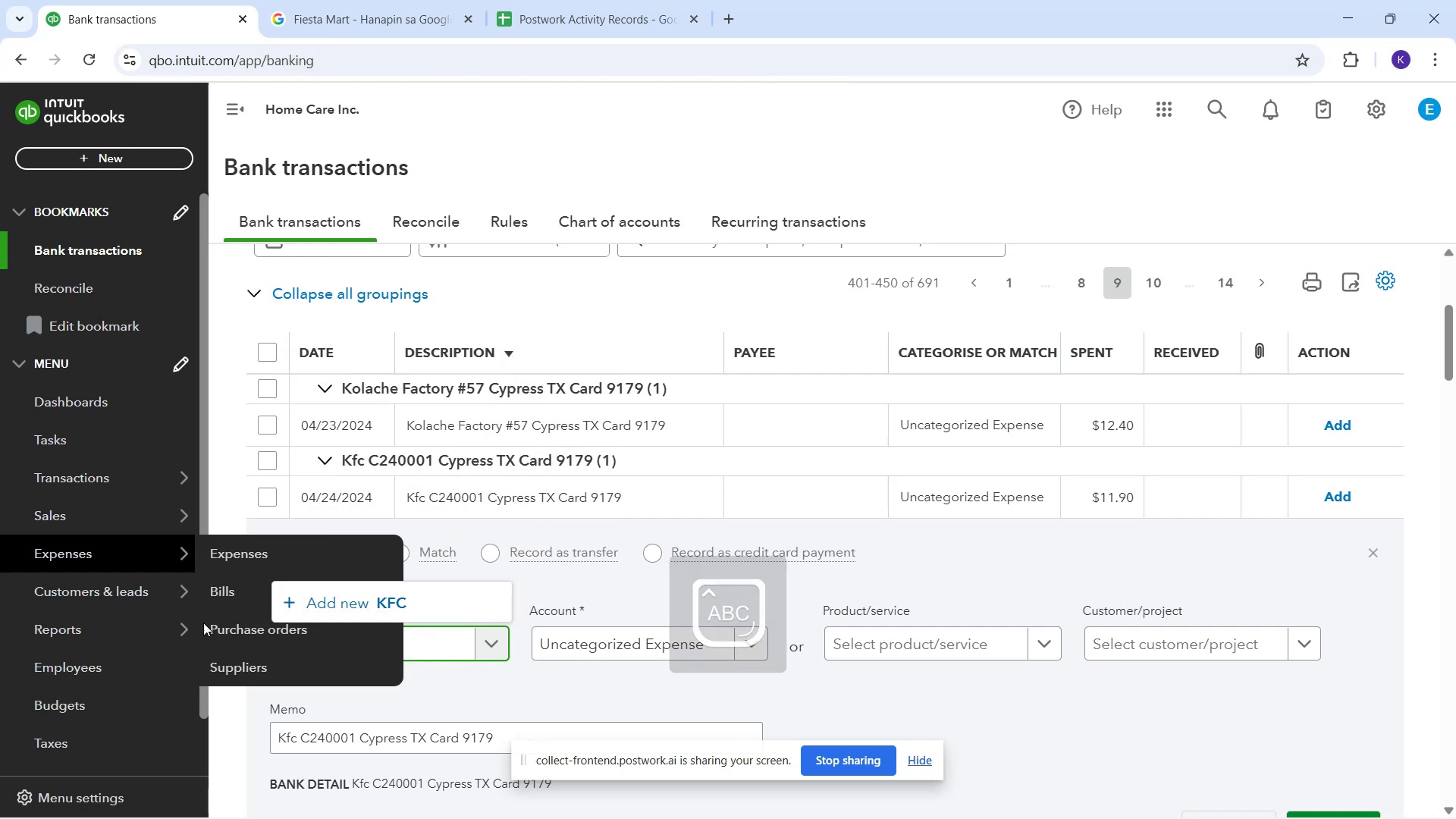 
left_click([453, 588])
 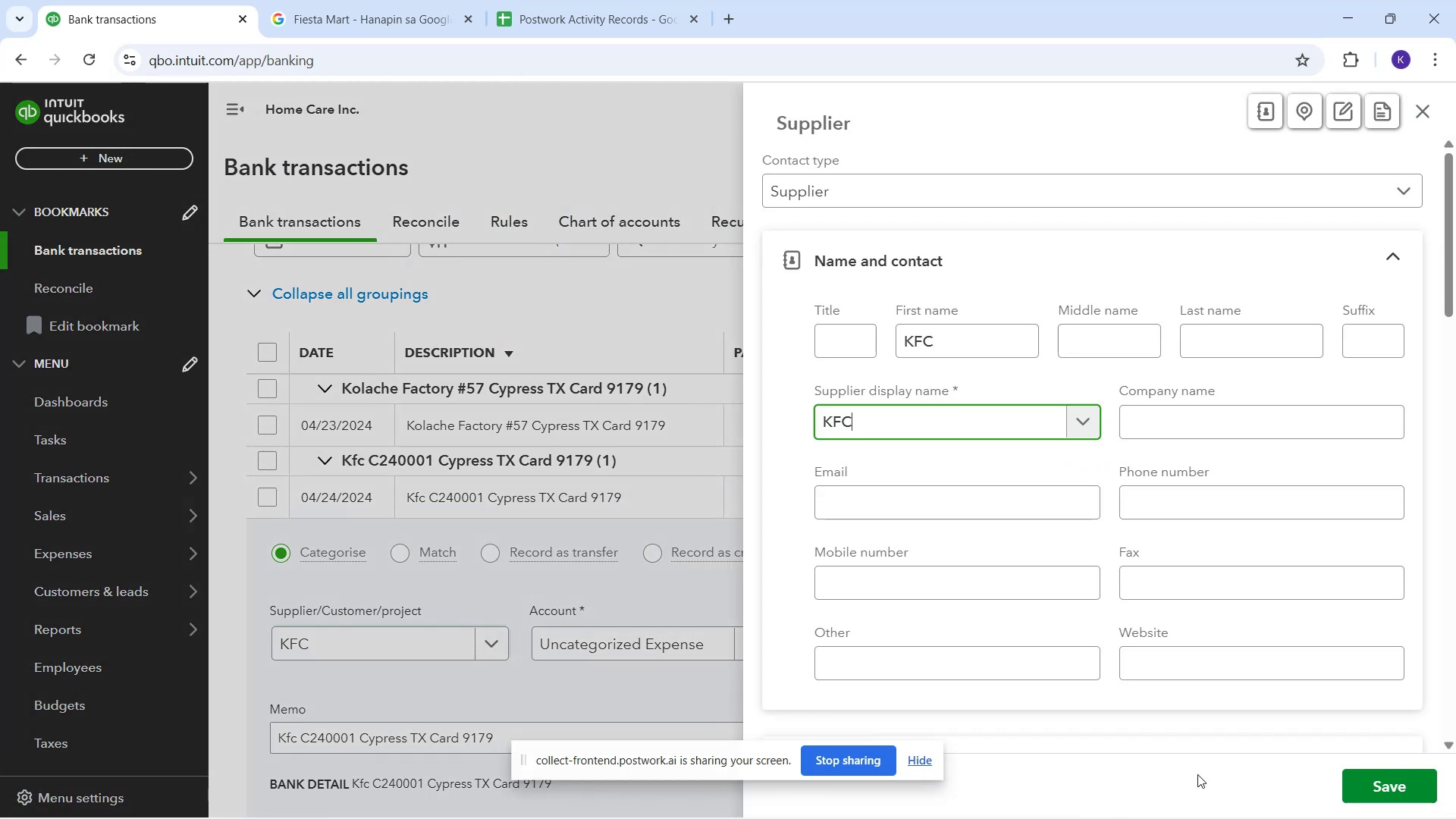 
left_click_drag(start_coordinate=[1377, 797], to_coordinate=[1376, 792])
 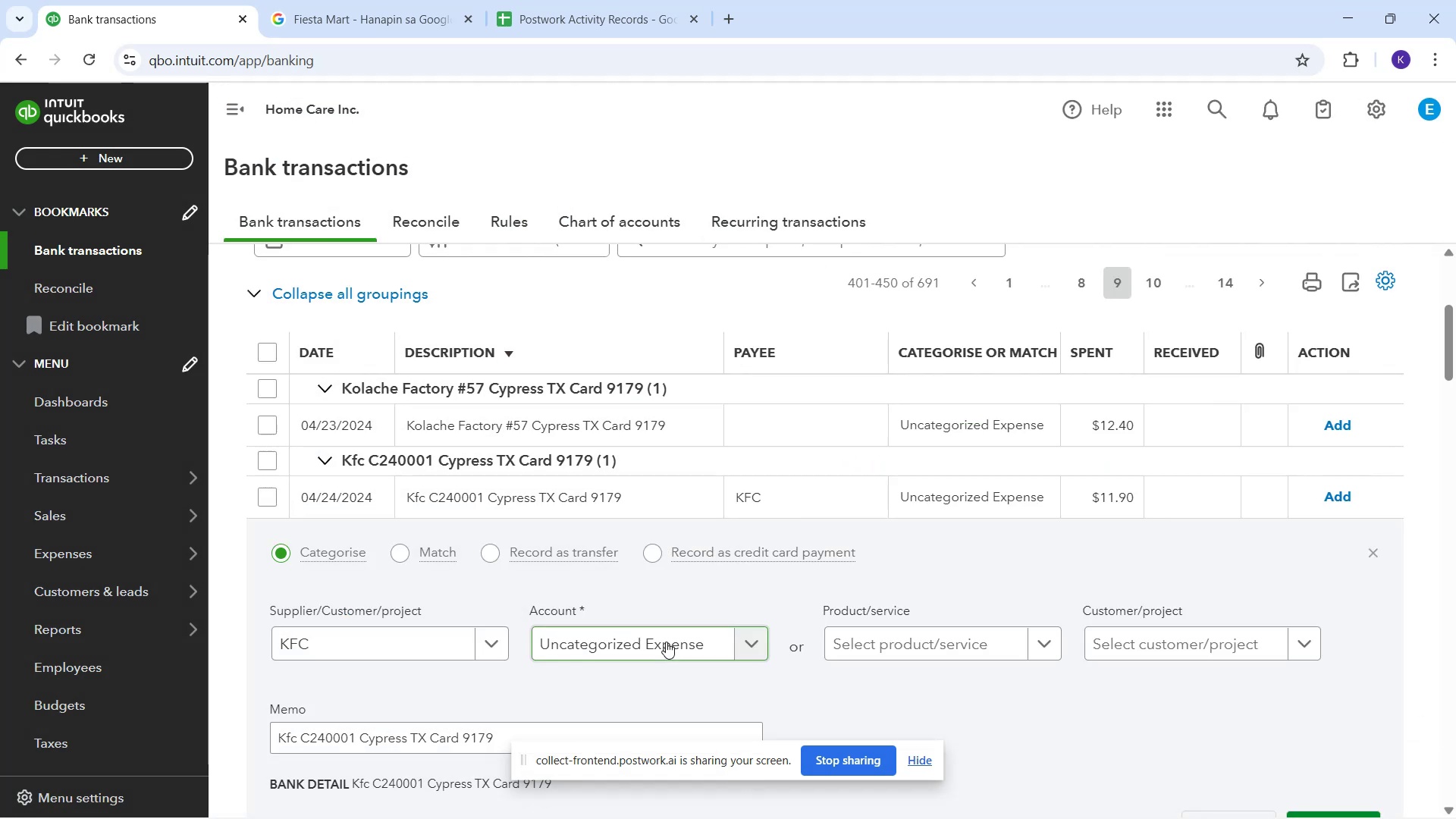 
left_click([666, 642])
 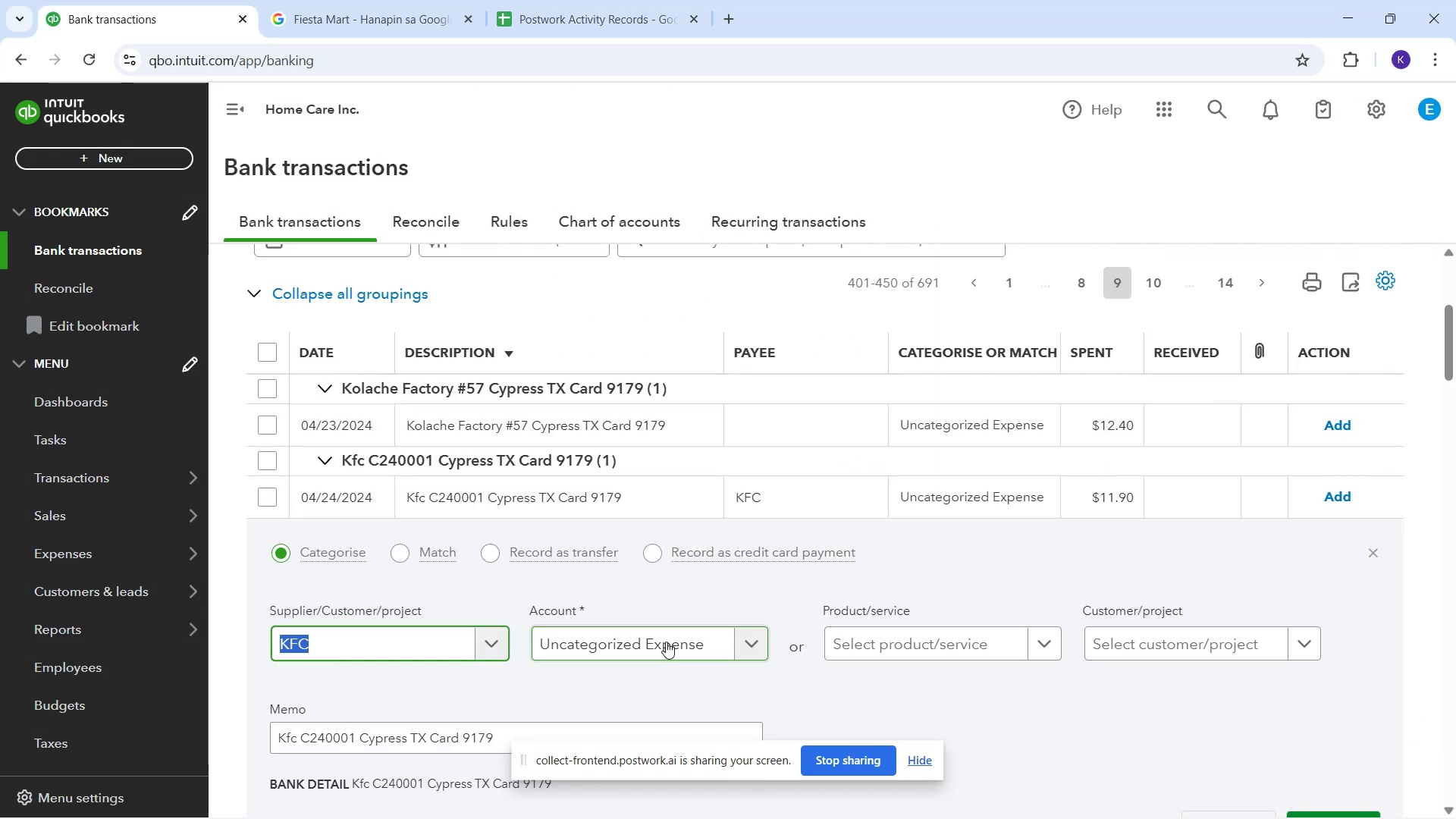 
key(M)
 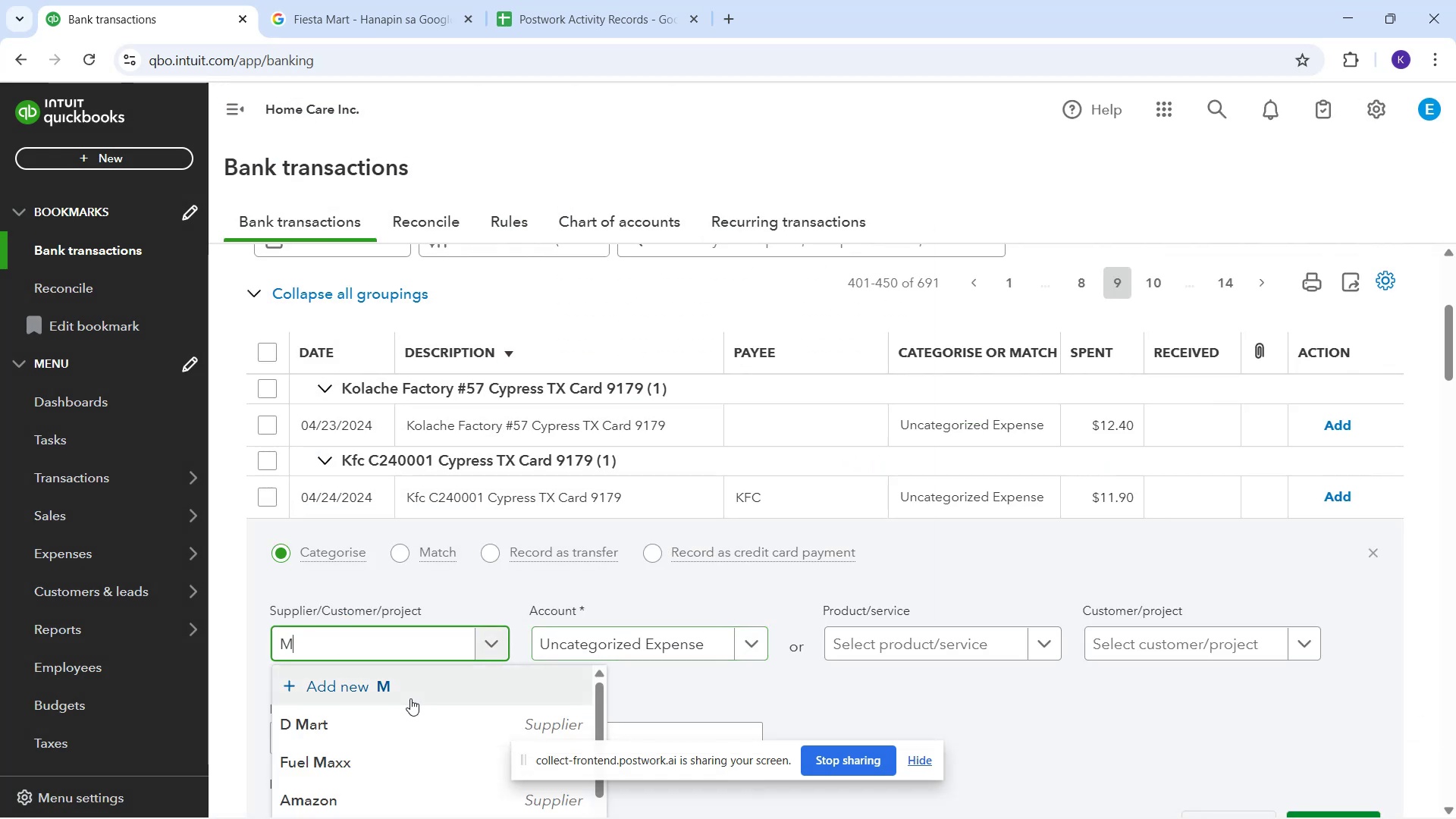 
key(Backspace)
 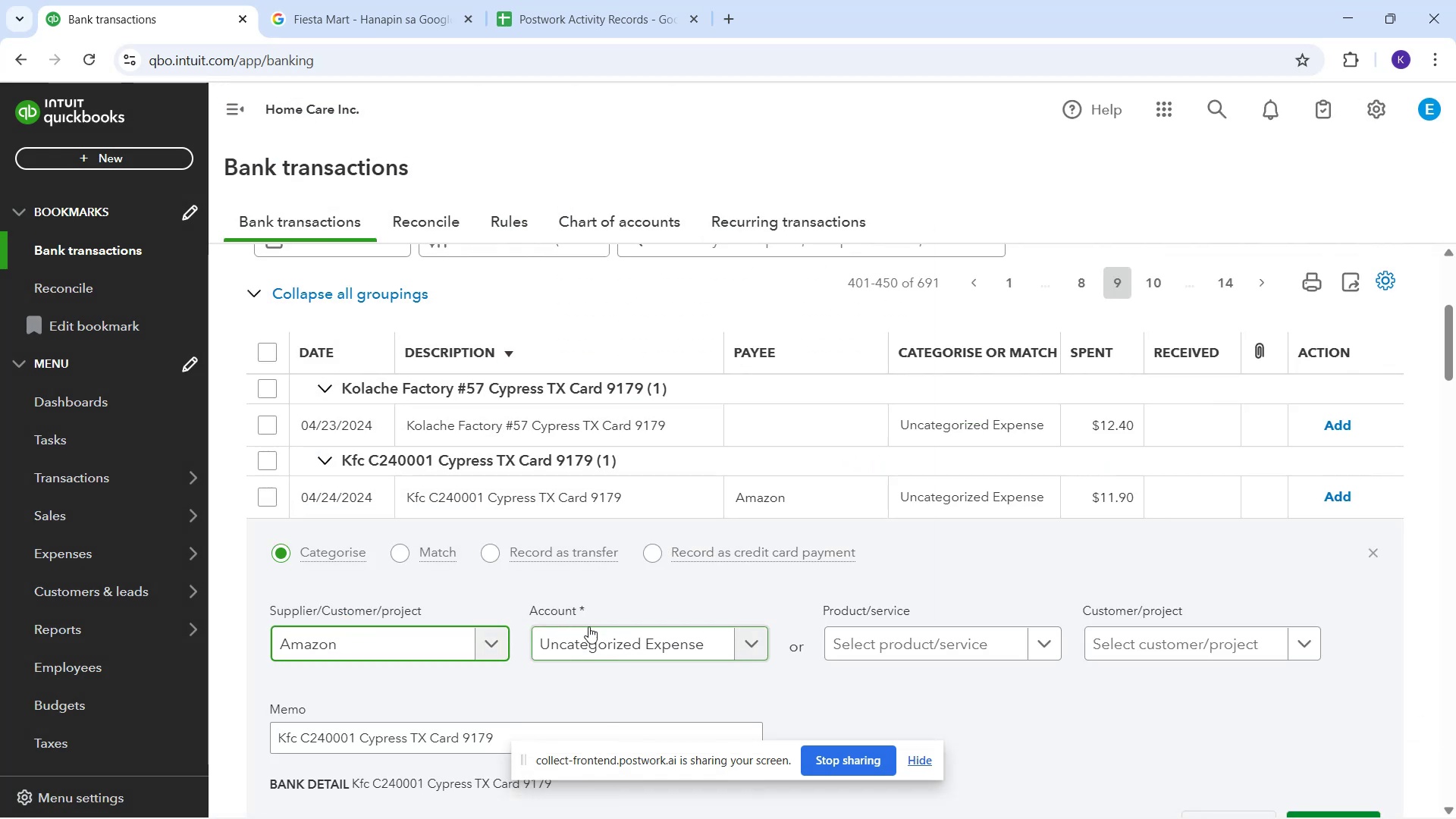 
left_click_drag(start_coordinate=[441, 645], to_coordinate=[75, 645])
 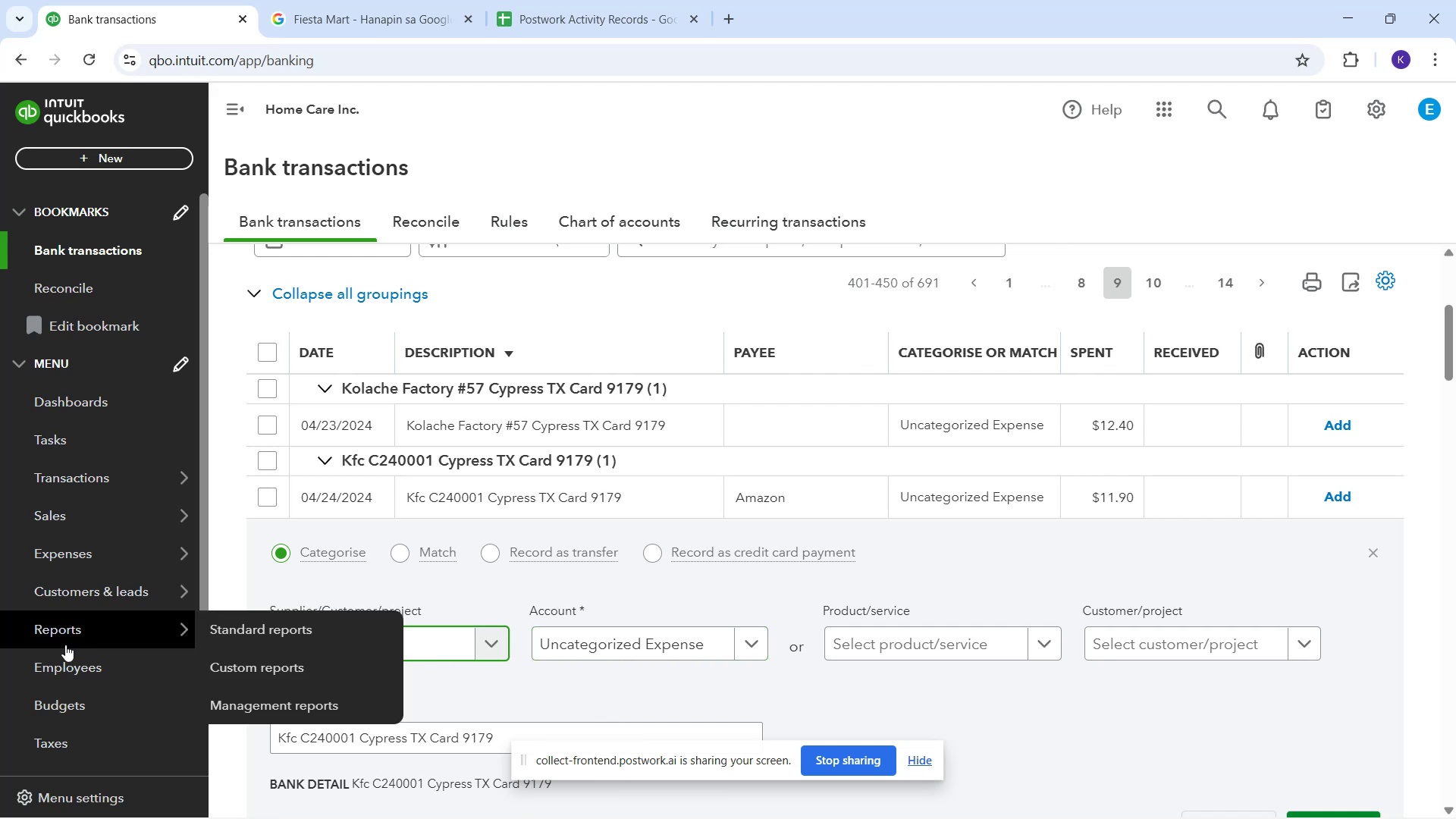 
key(K)
 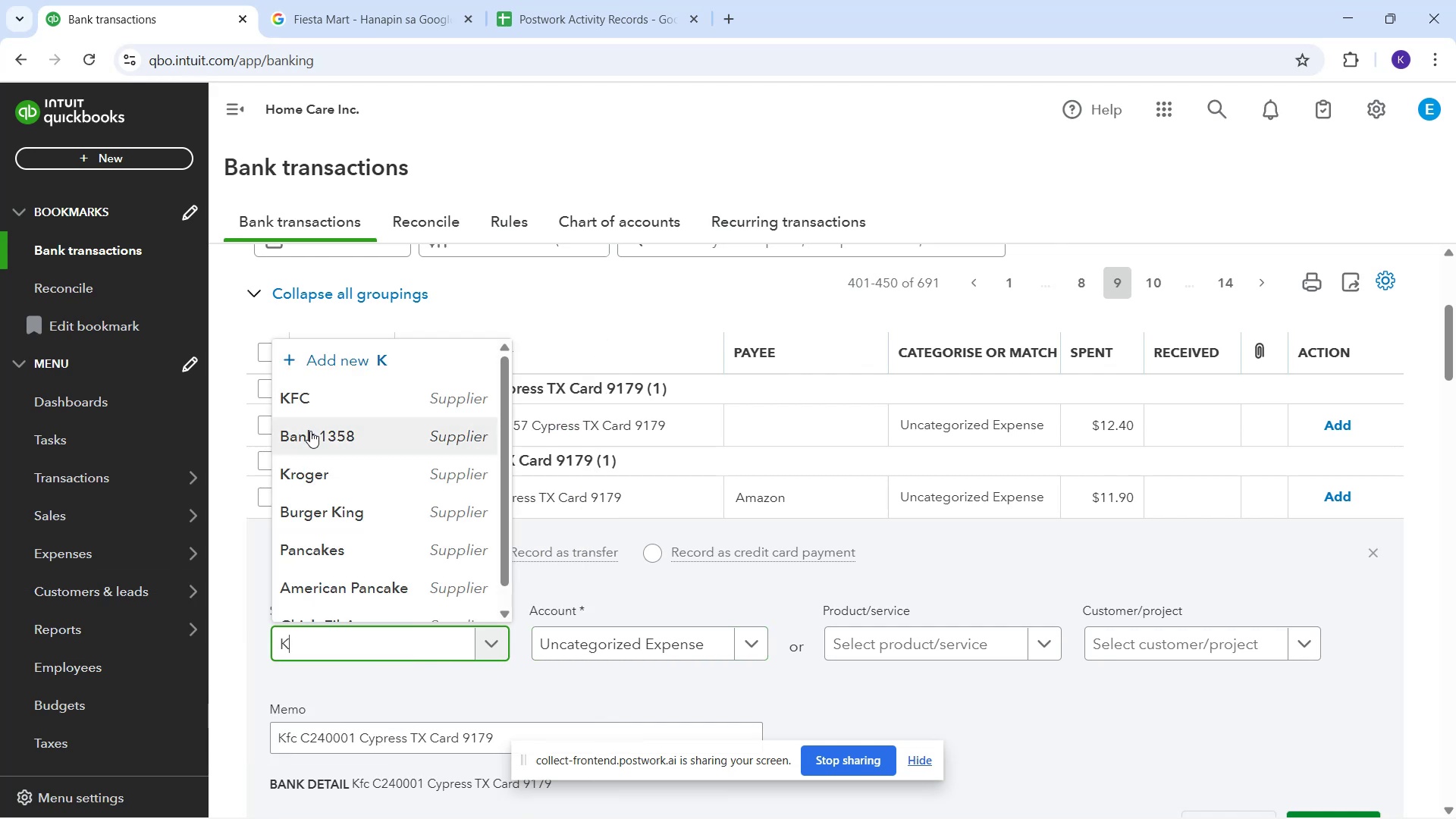 
left_click([322, 400])
 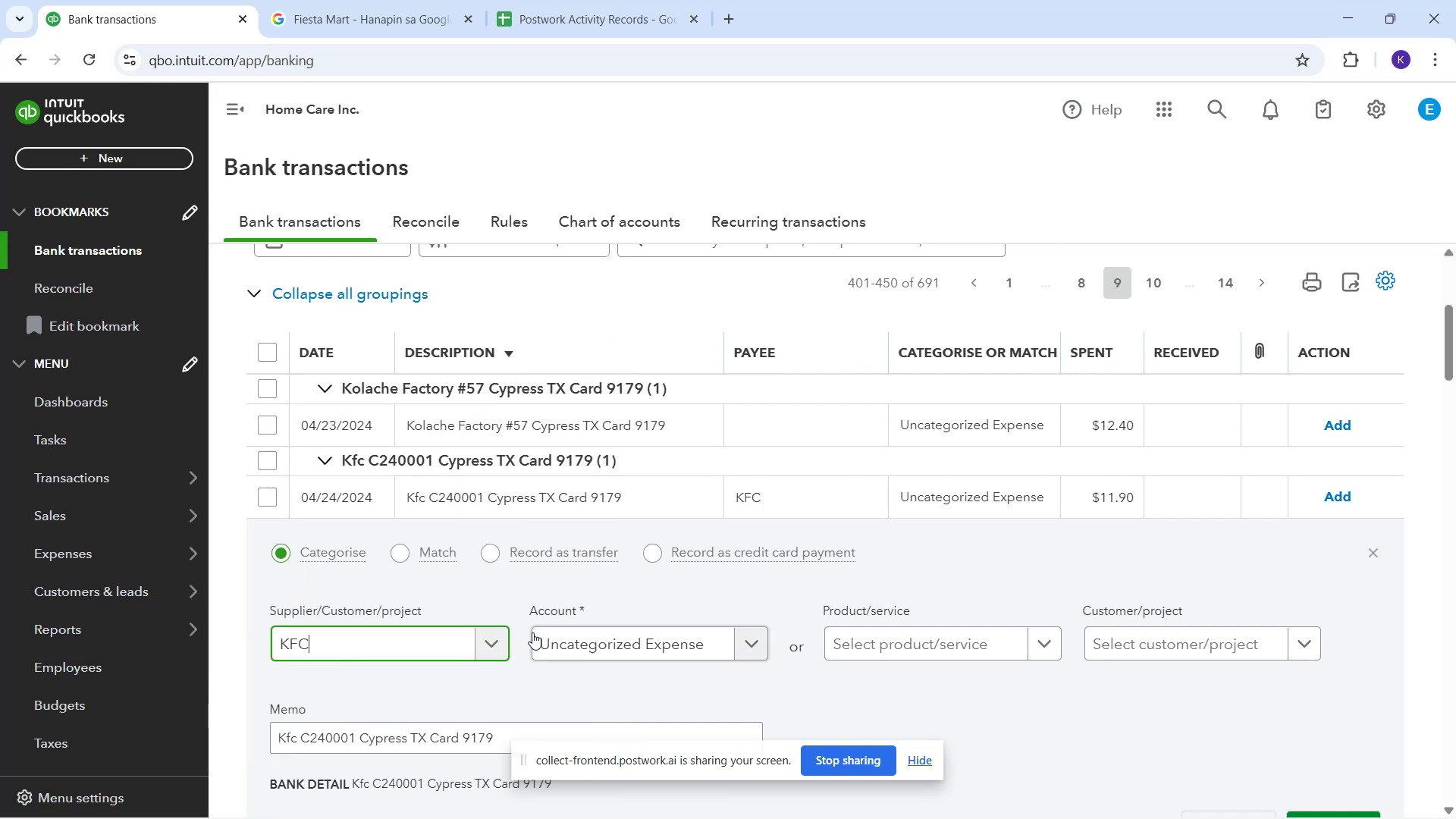 
left_click([538, 634])
 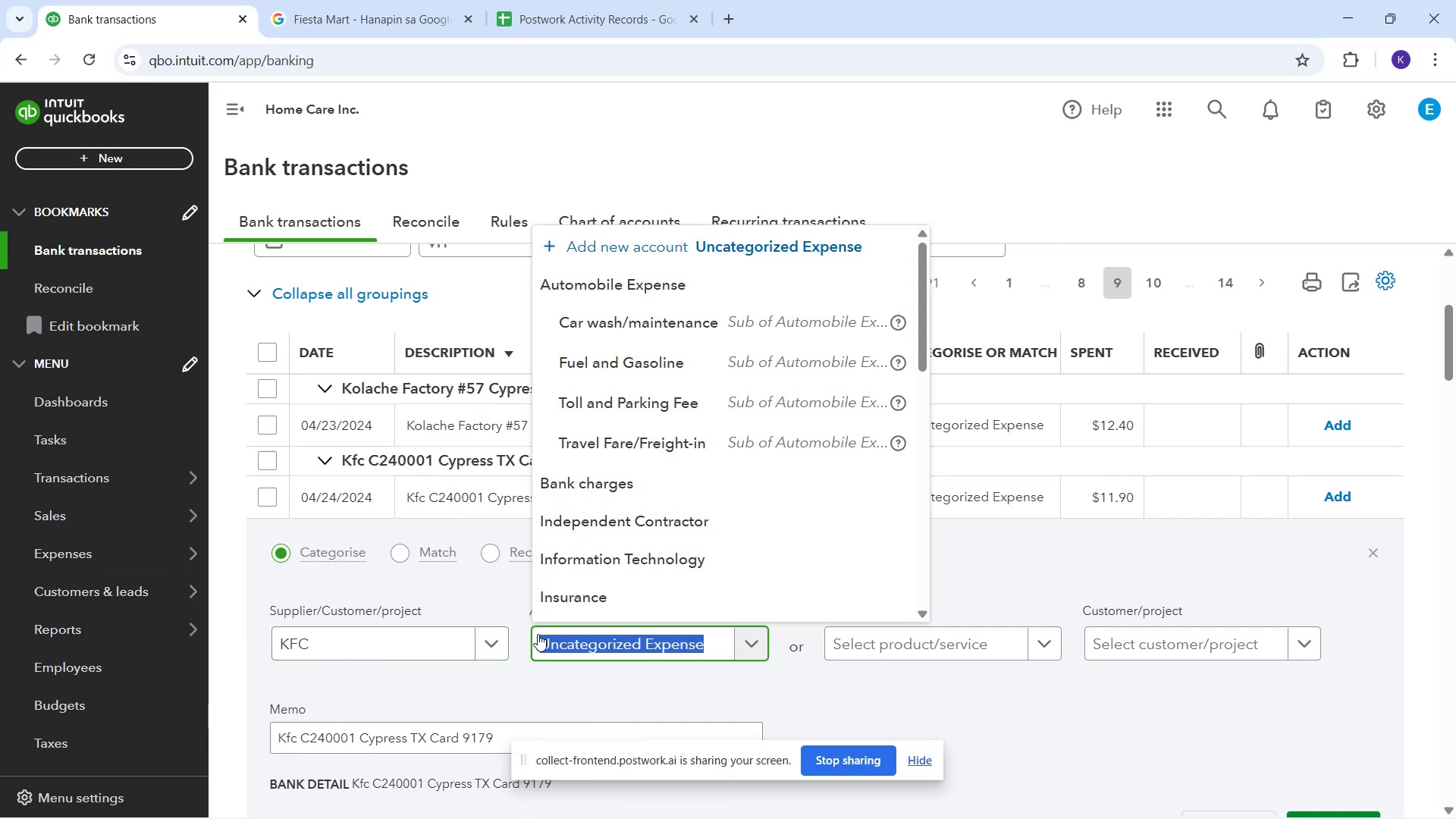 
key(M)
 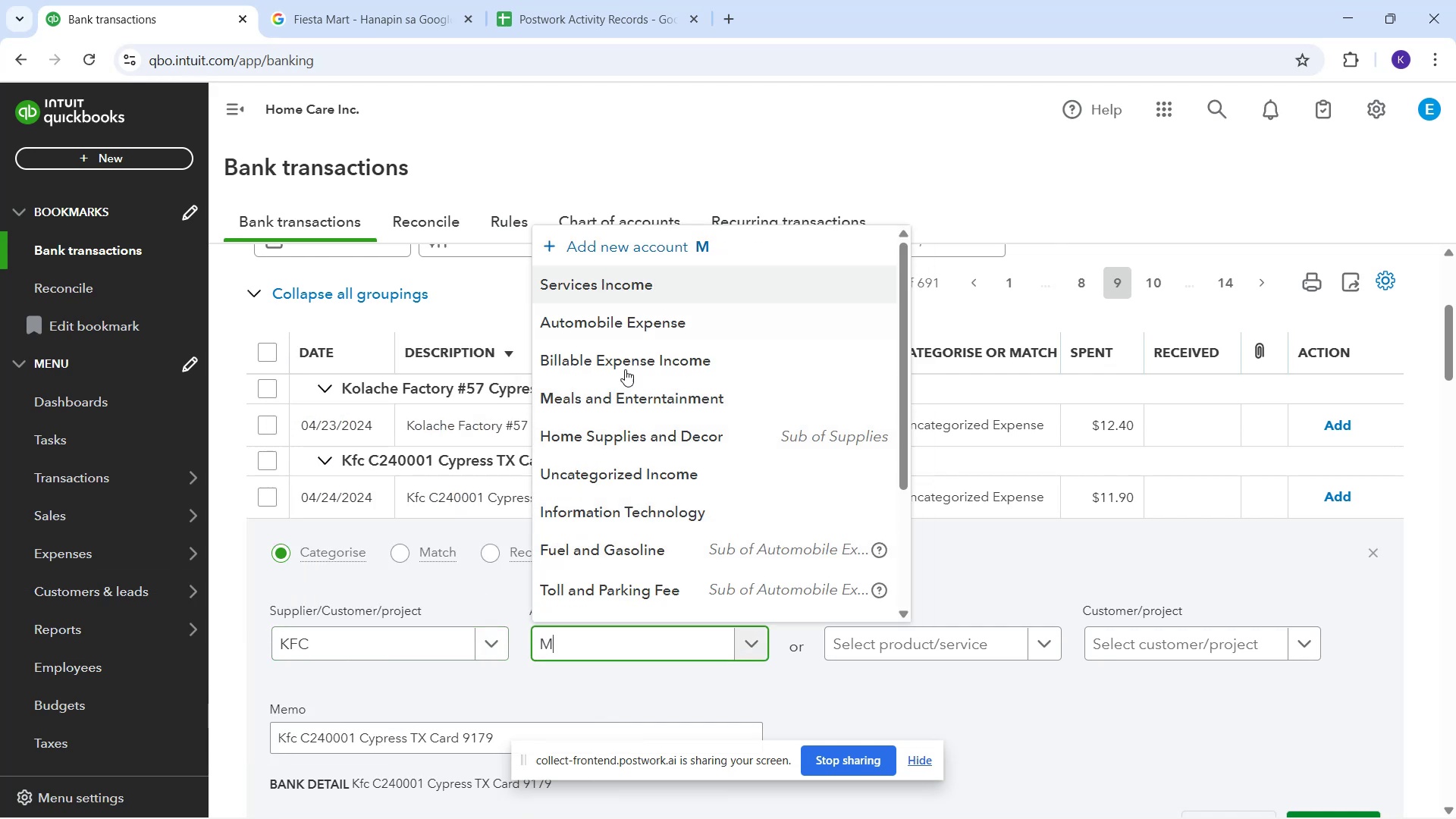 
left_click([592, 402])
 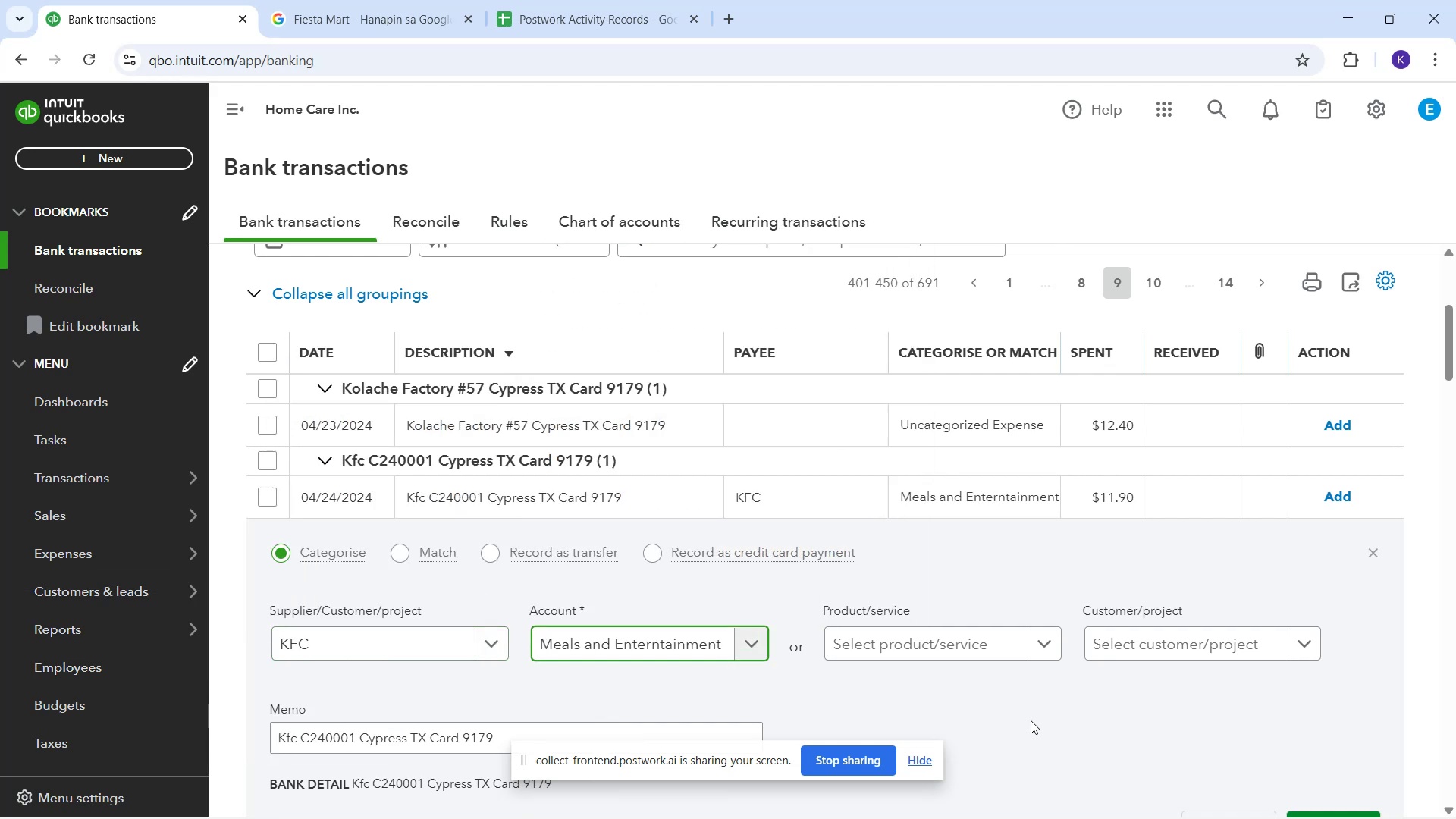 
scroll: coordinate [1032, 708], scroll_direction: down, amount: 2.0
 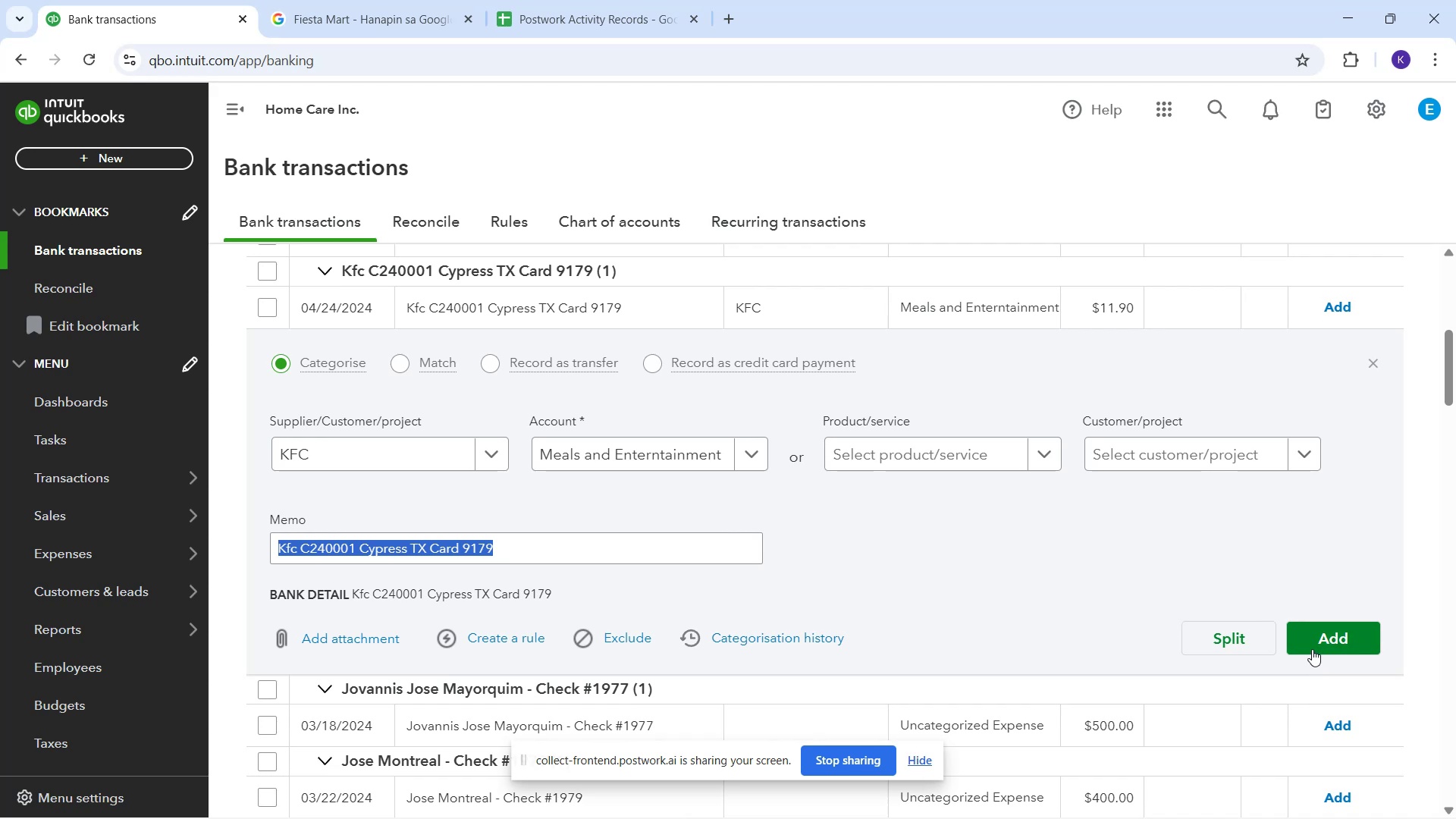 
left_click([1313, 648])
 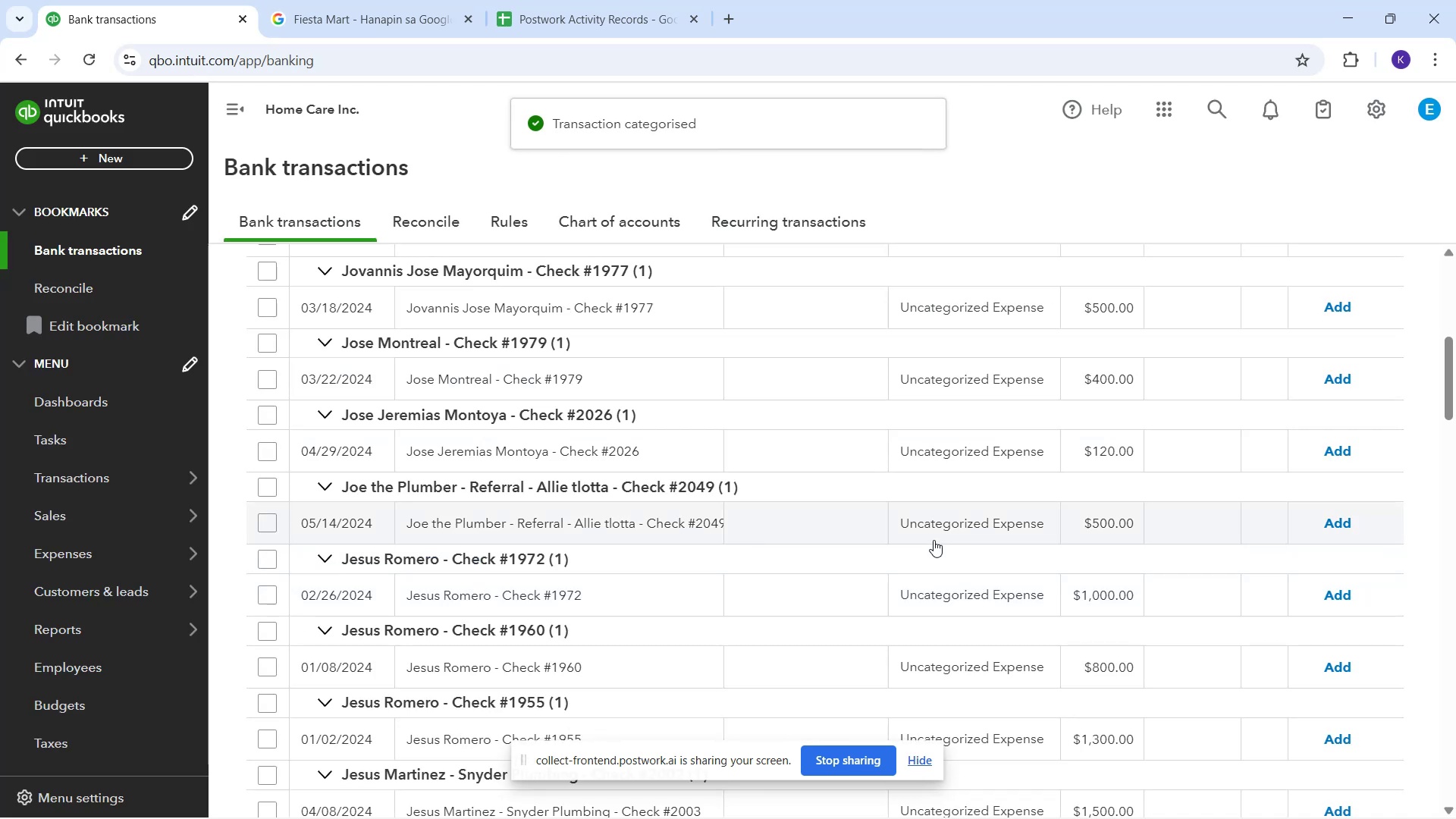 
scroll: coordinate [663, 623], scroll_direction: down, amount: 1.0
 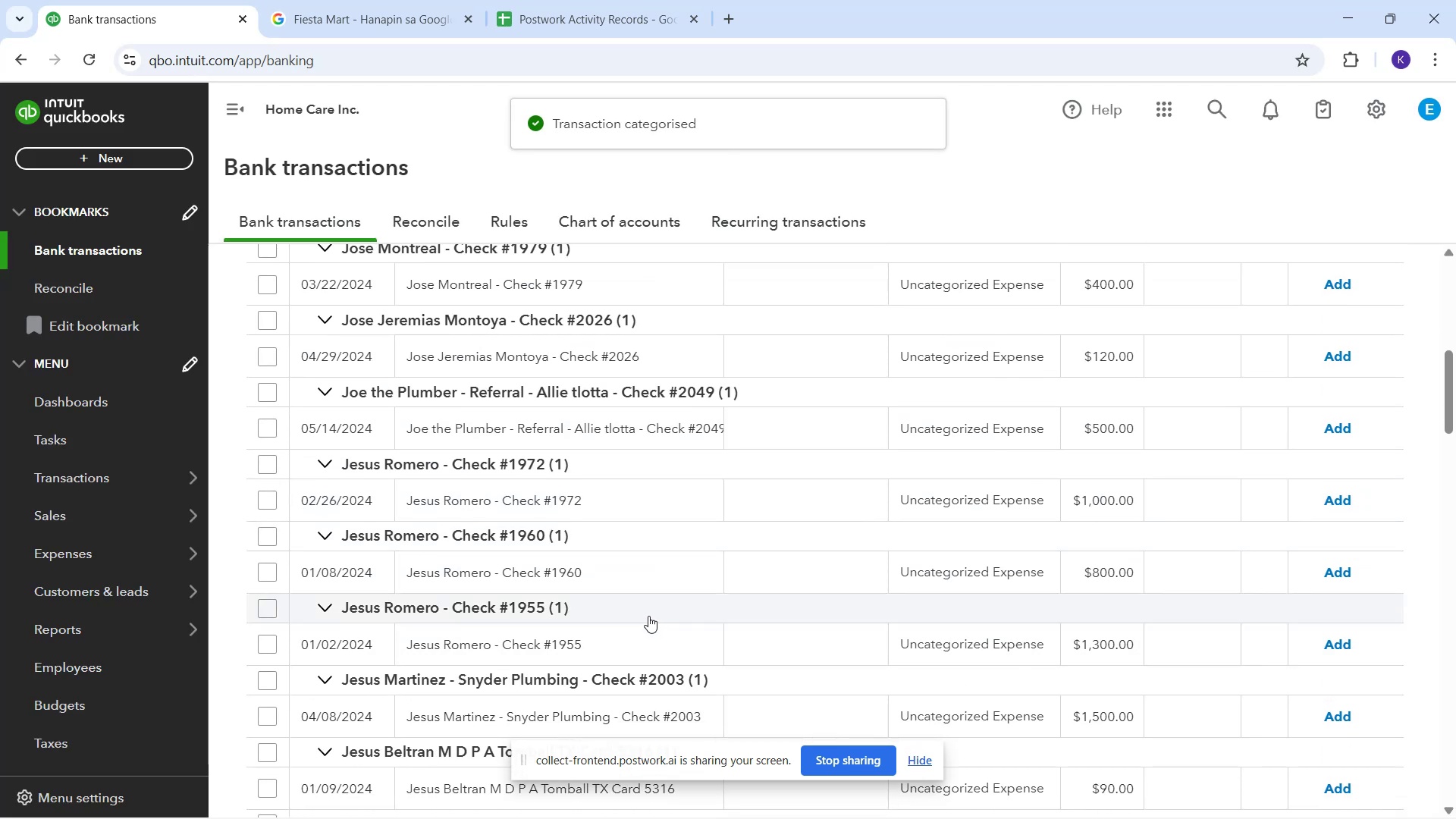 
scroll: coordinate [654, 618], scroll_direction: up, amount: 3.0
 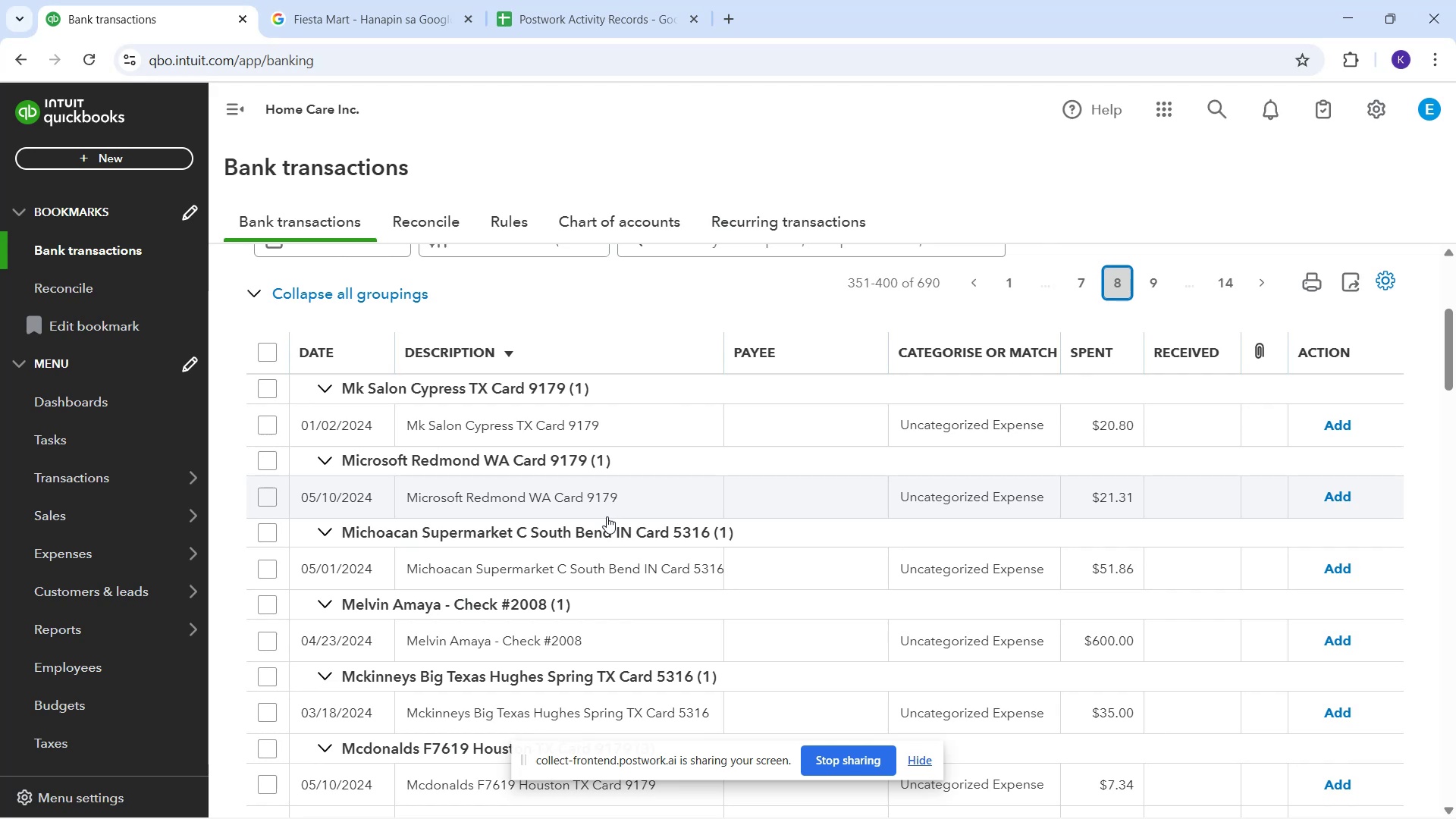 
wait(7.31)
 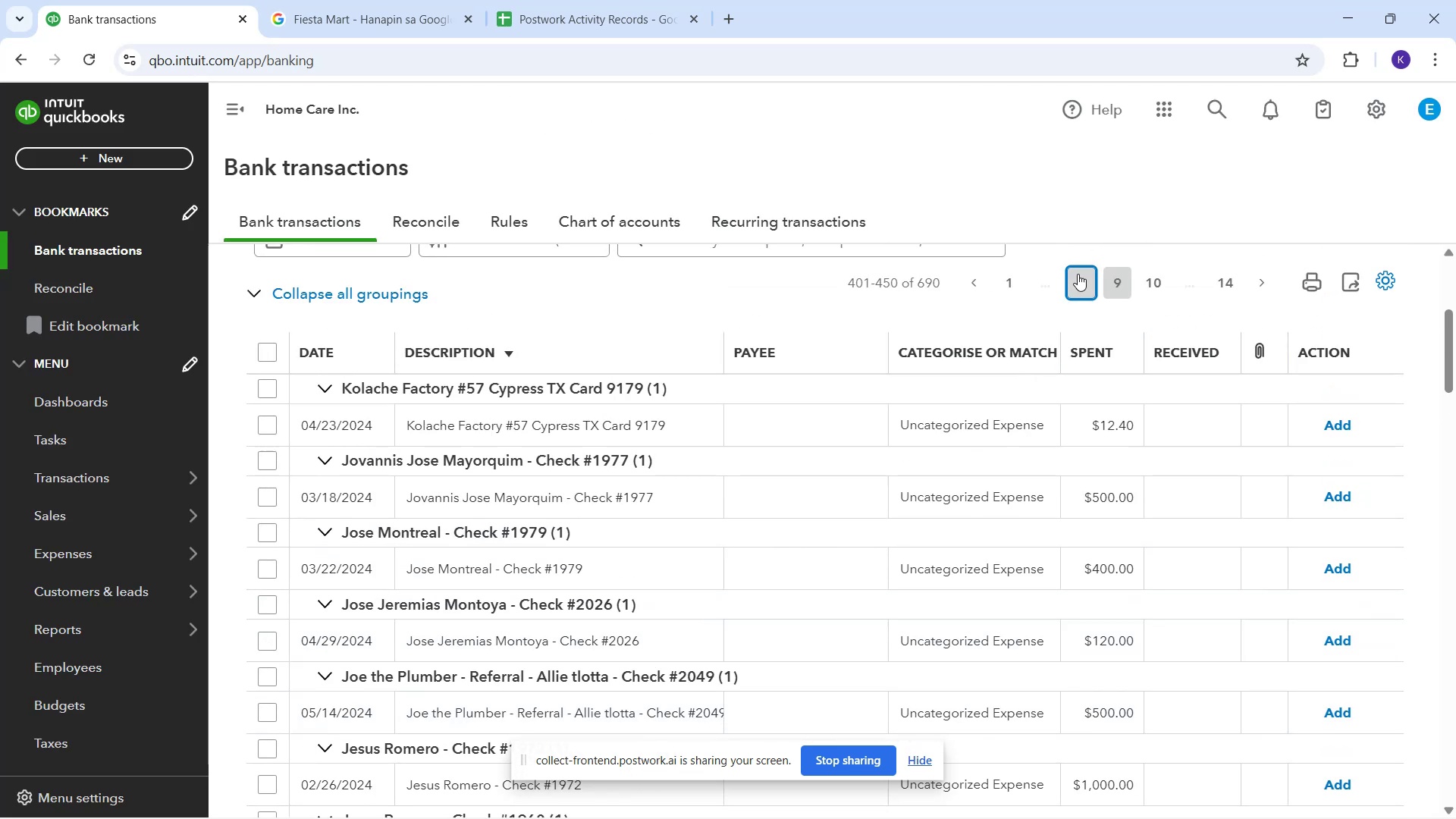 
scroll: coordinate [654, 580], scroll_direction: down, amount: 5.0
 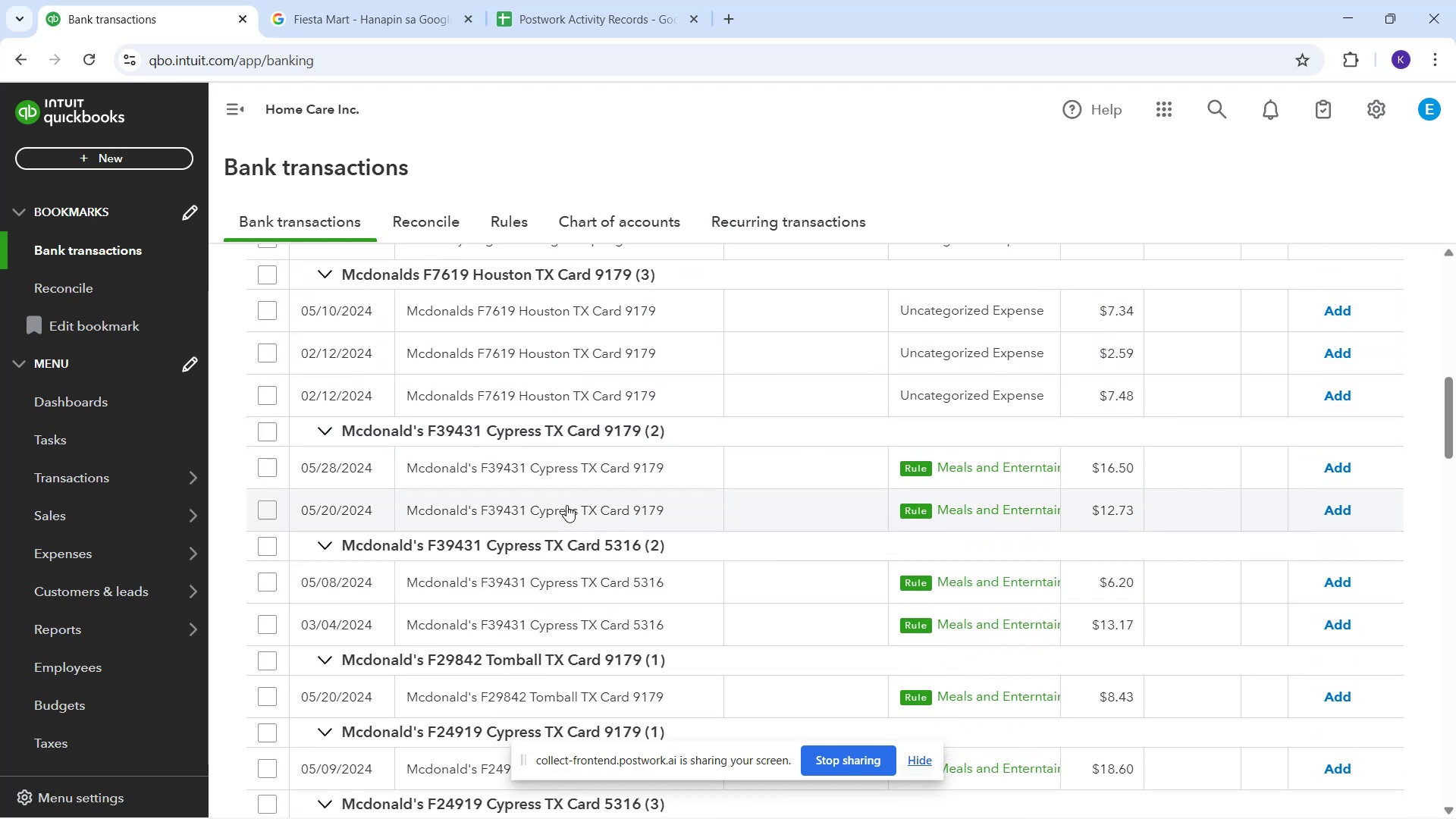 
left_click([548, 473])
 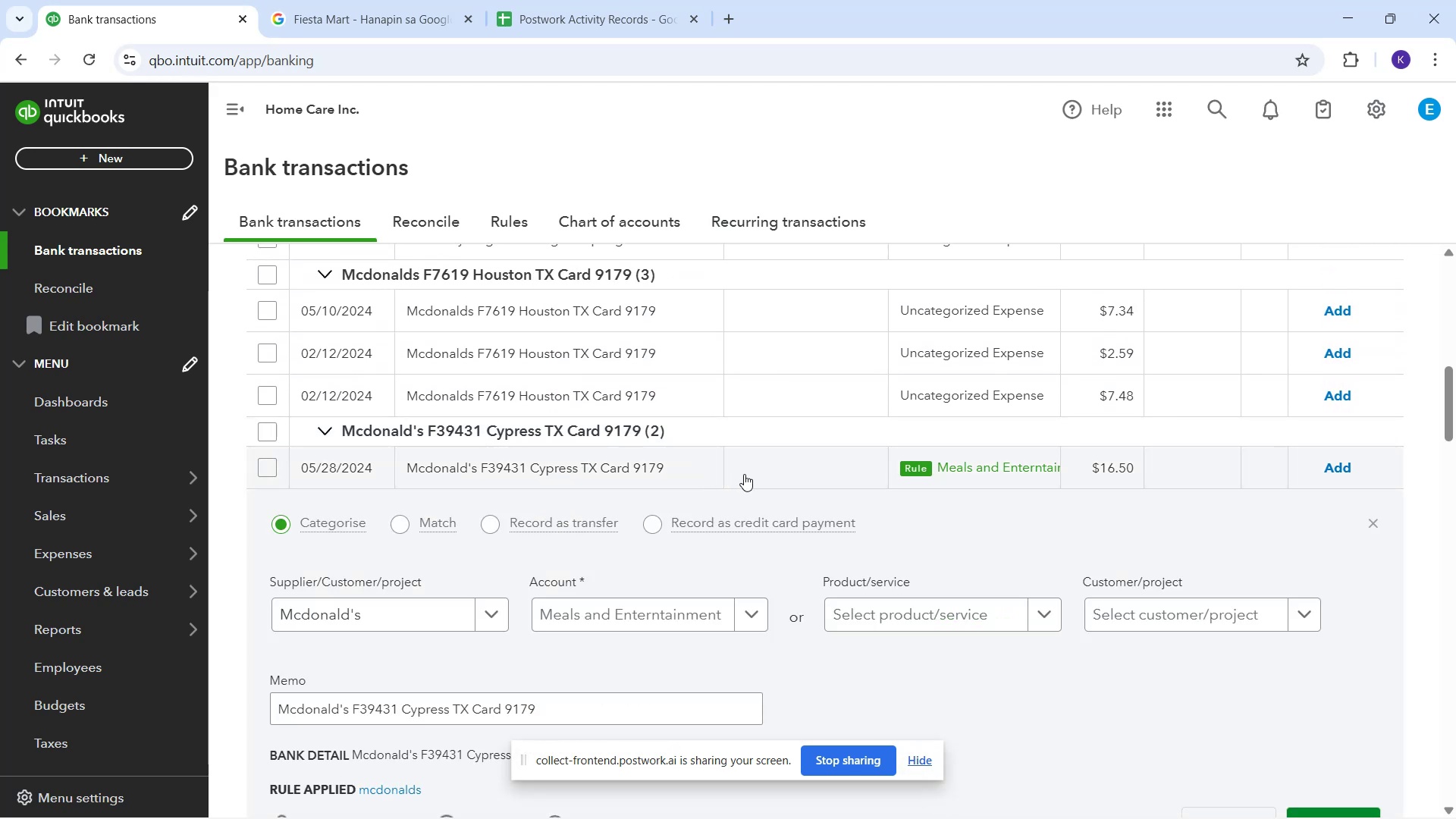 
left_click([746, 474])
 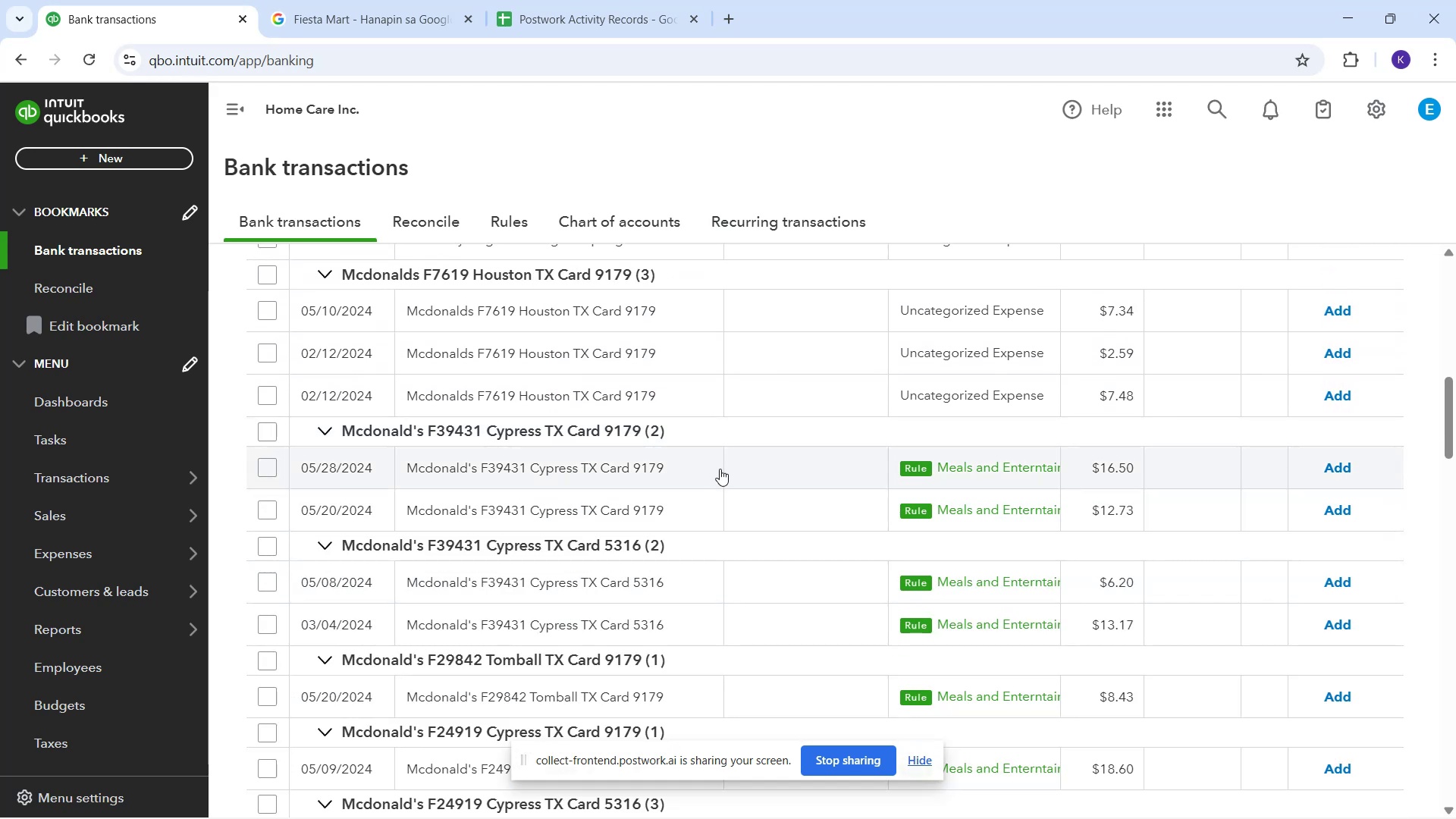 
left_click([698, 465])
 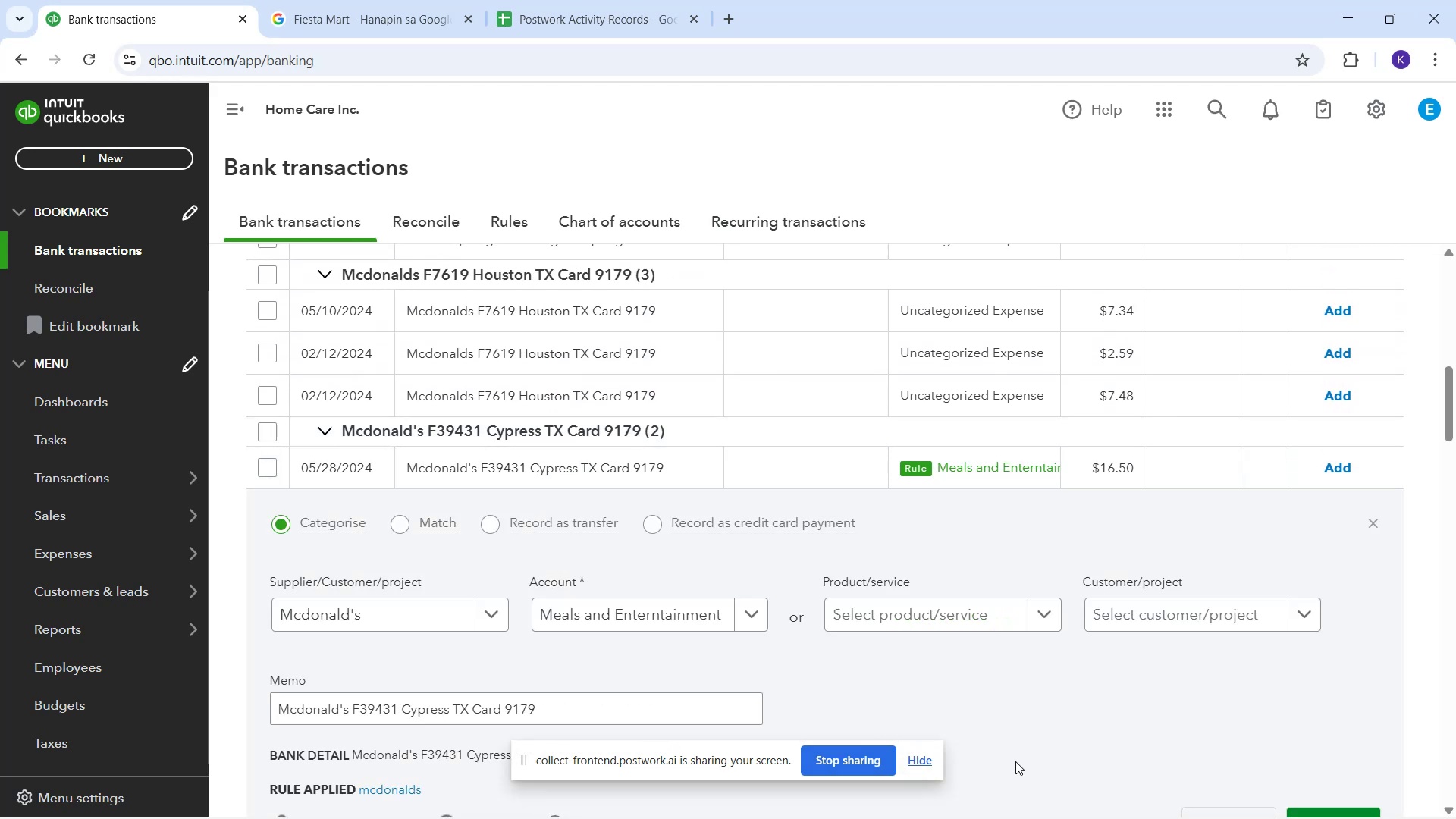 
scroll: coordinate [1289, 647], scroll_direction: down, amount: 1.0
 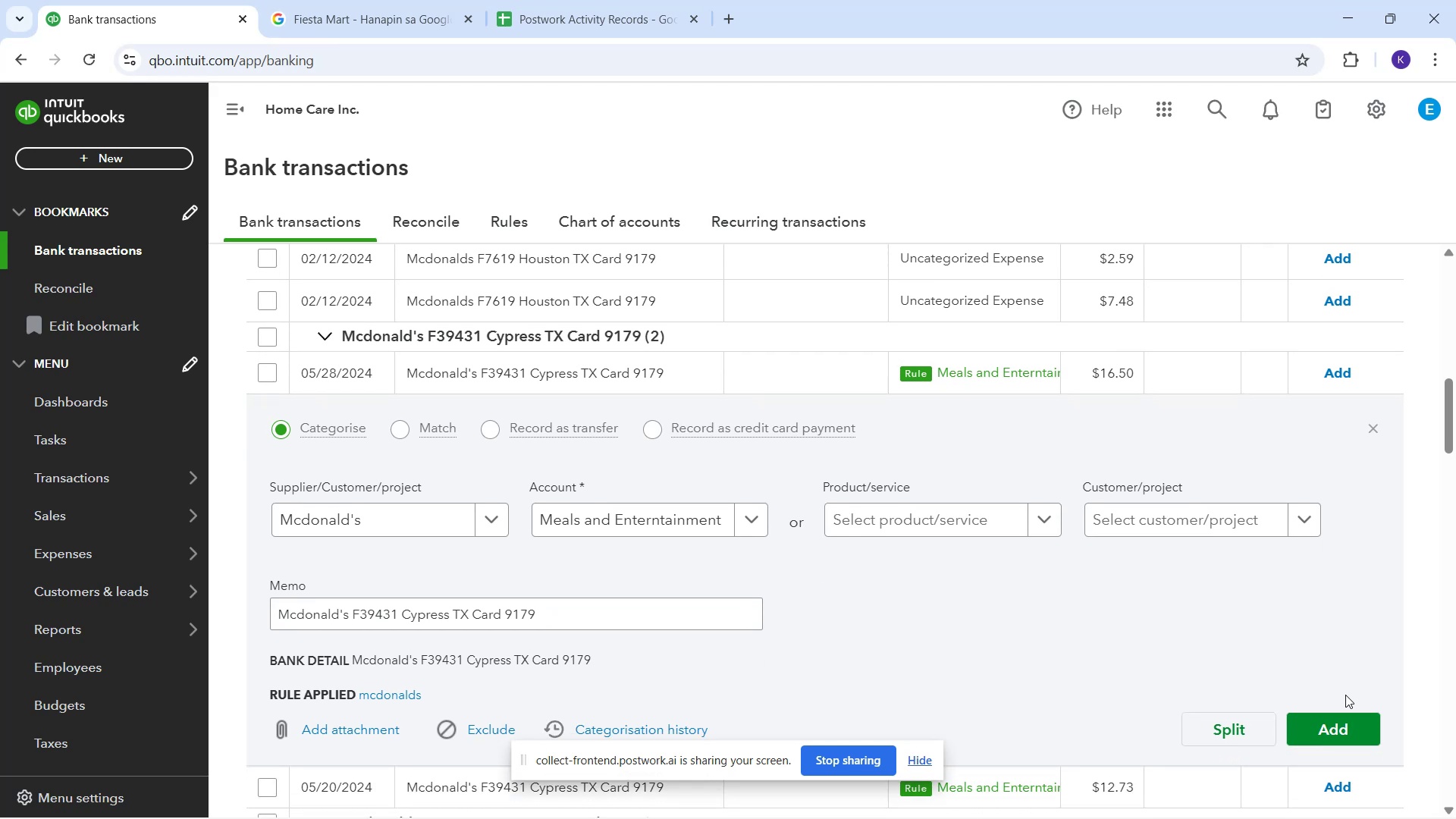 
left_click_drag(start_coordinate=[1344, 714], to_coordinate=[1342, 717])
 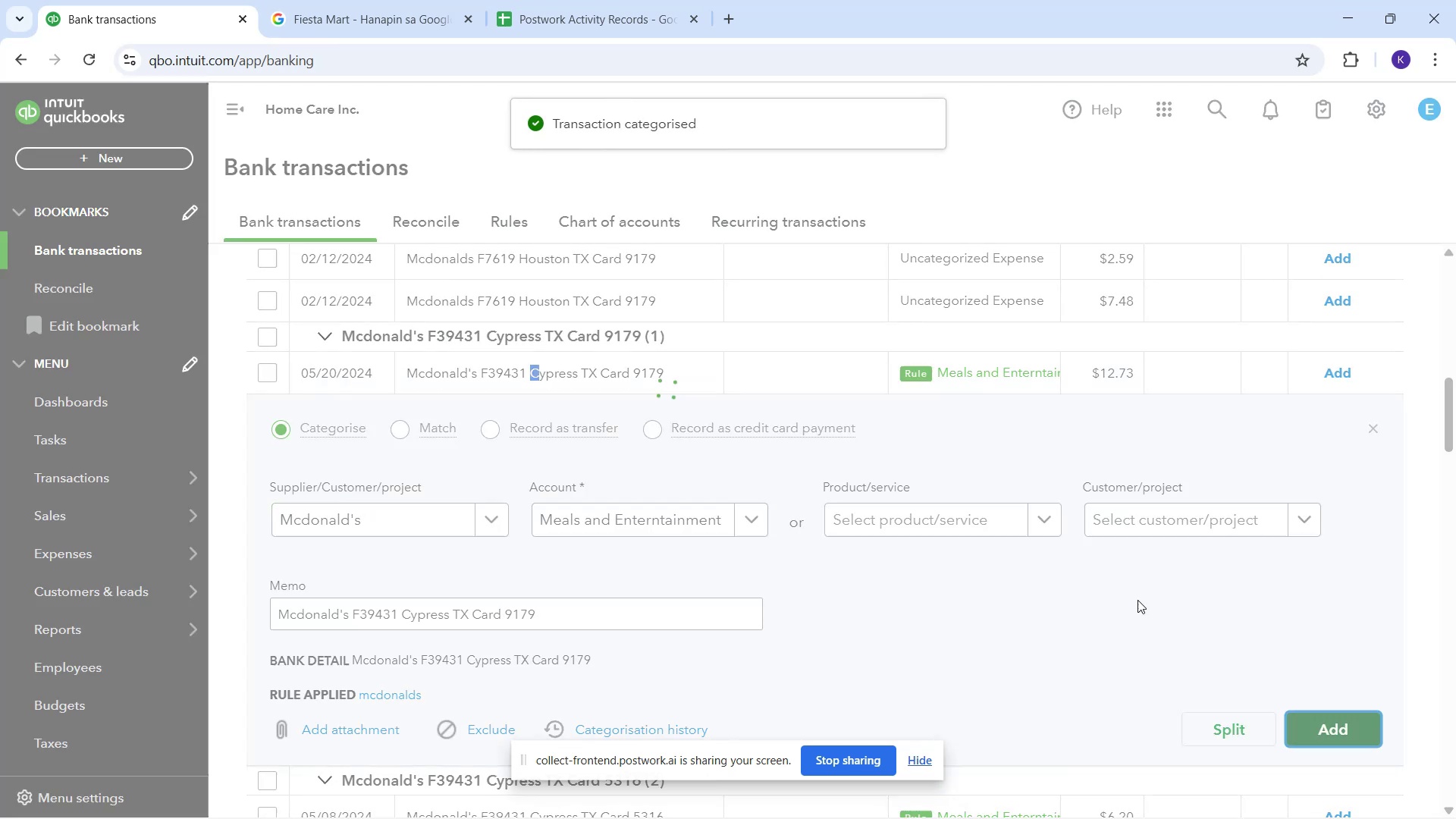 
wait(6.81)
 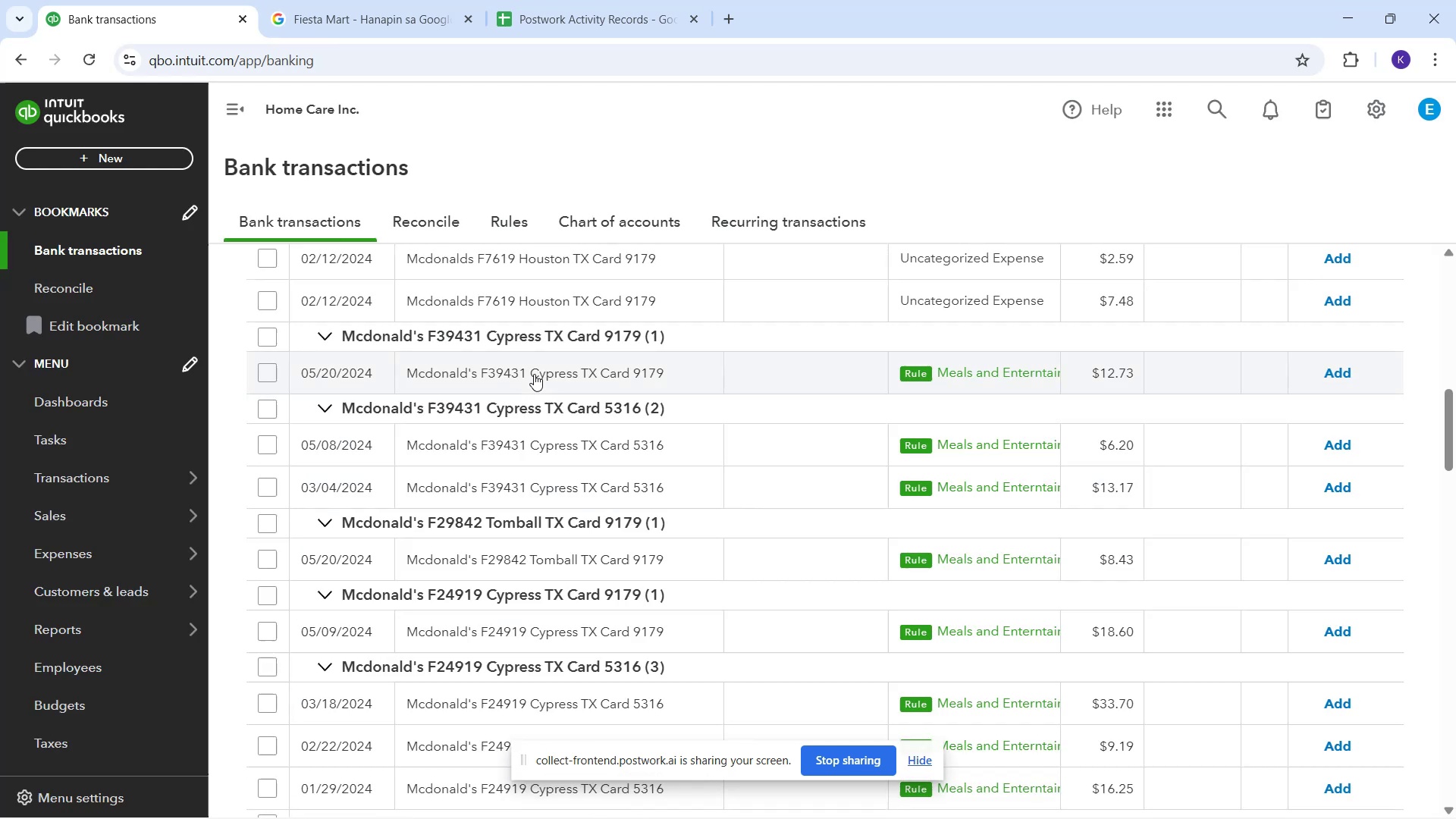 
left_click([749, 382])
 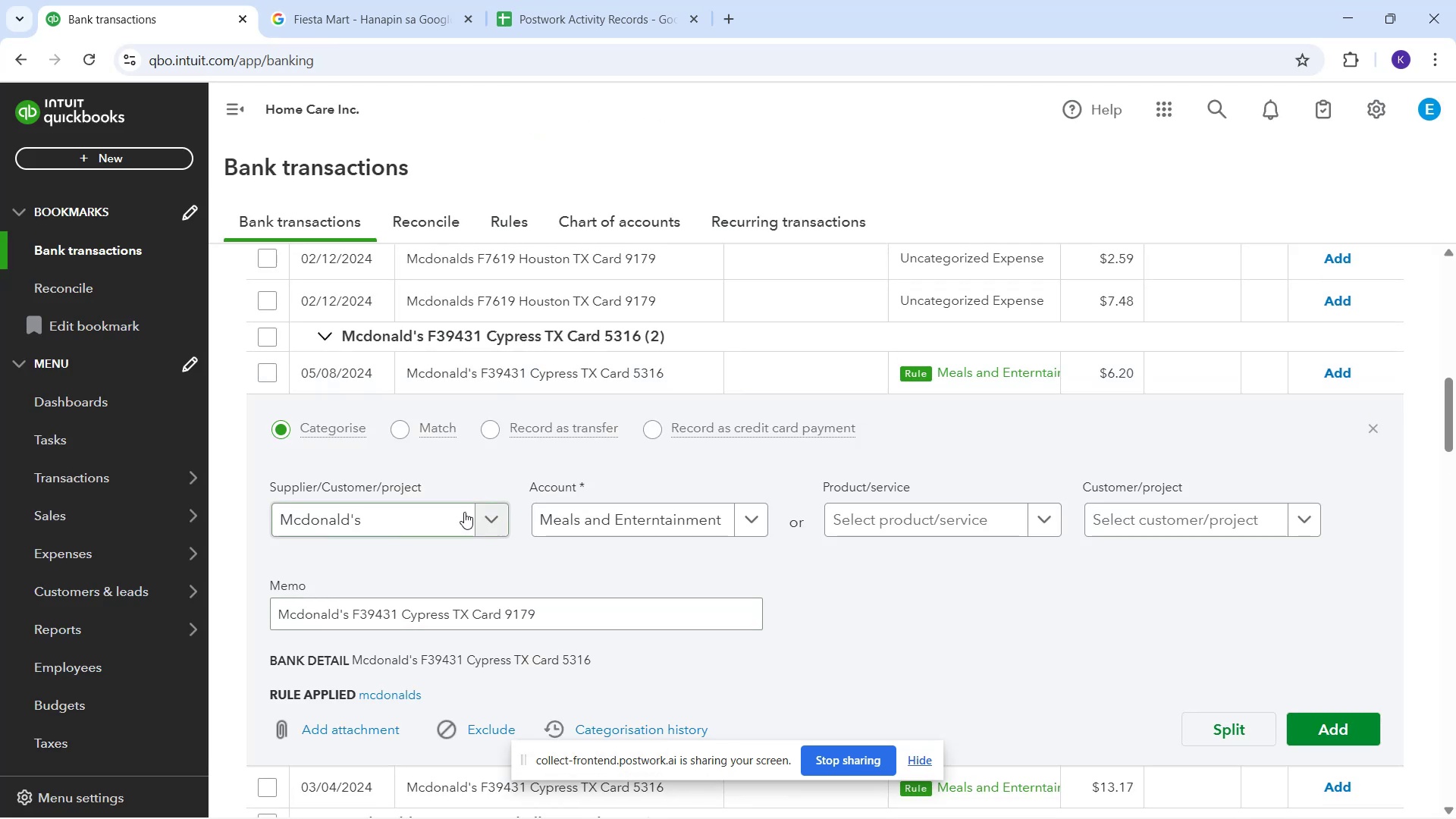 
left_click([466, 513])
 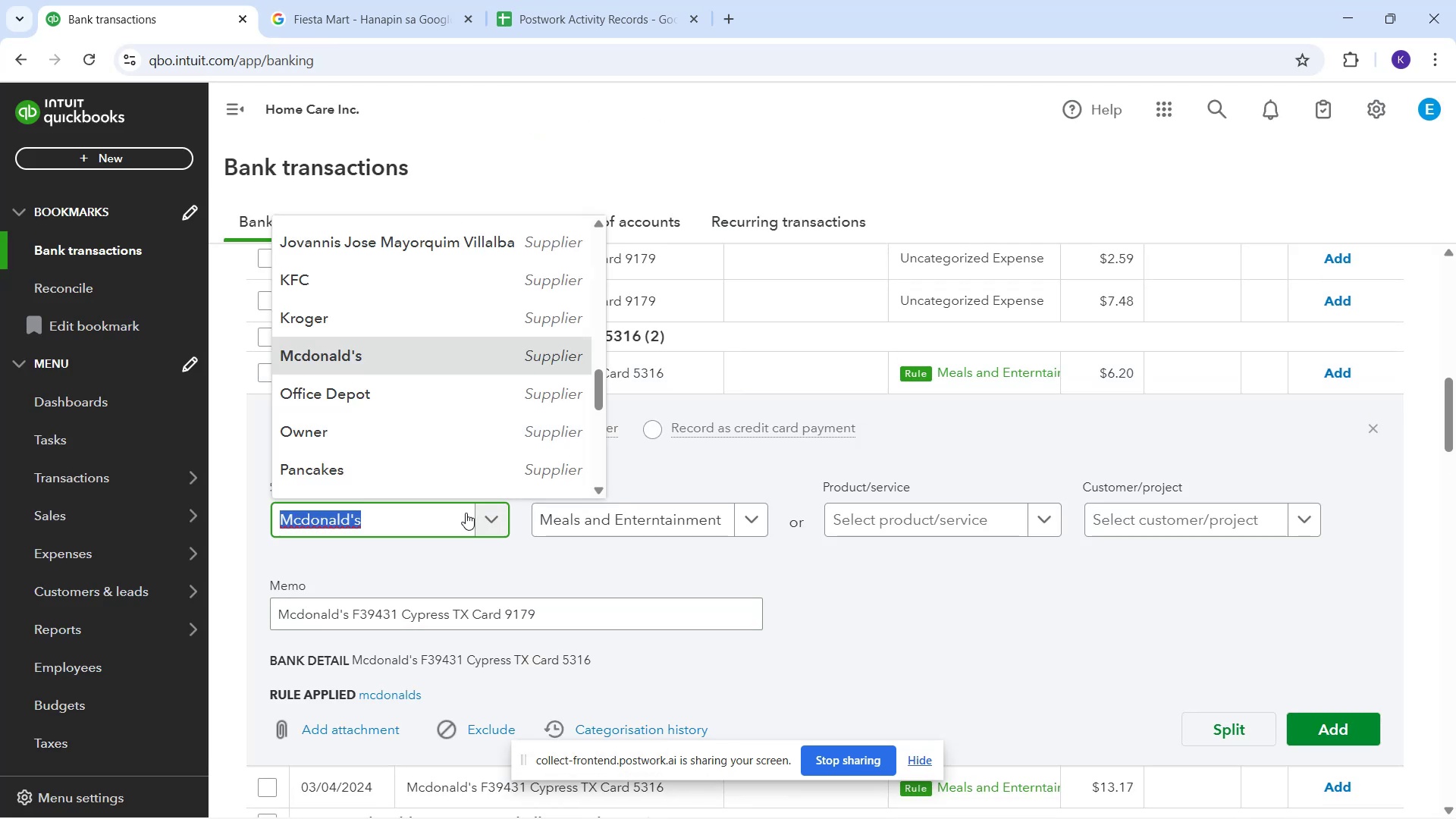 
left_click_drag(start_coordinate=[466, 517], to_coordinate=[468, 521])
 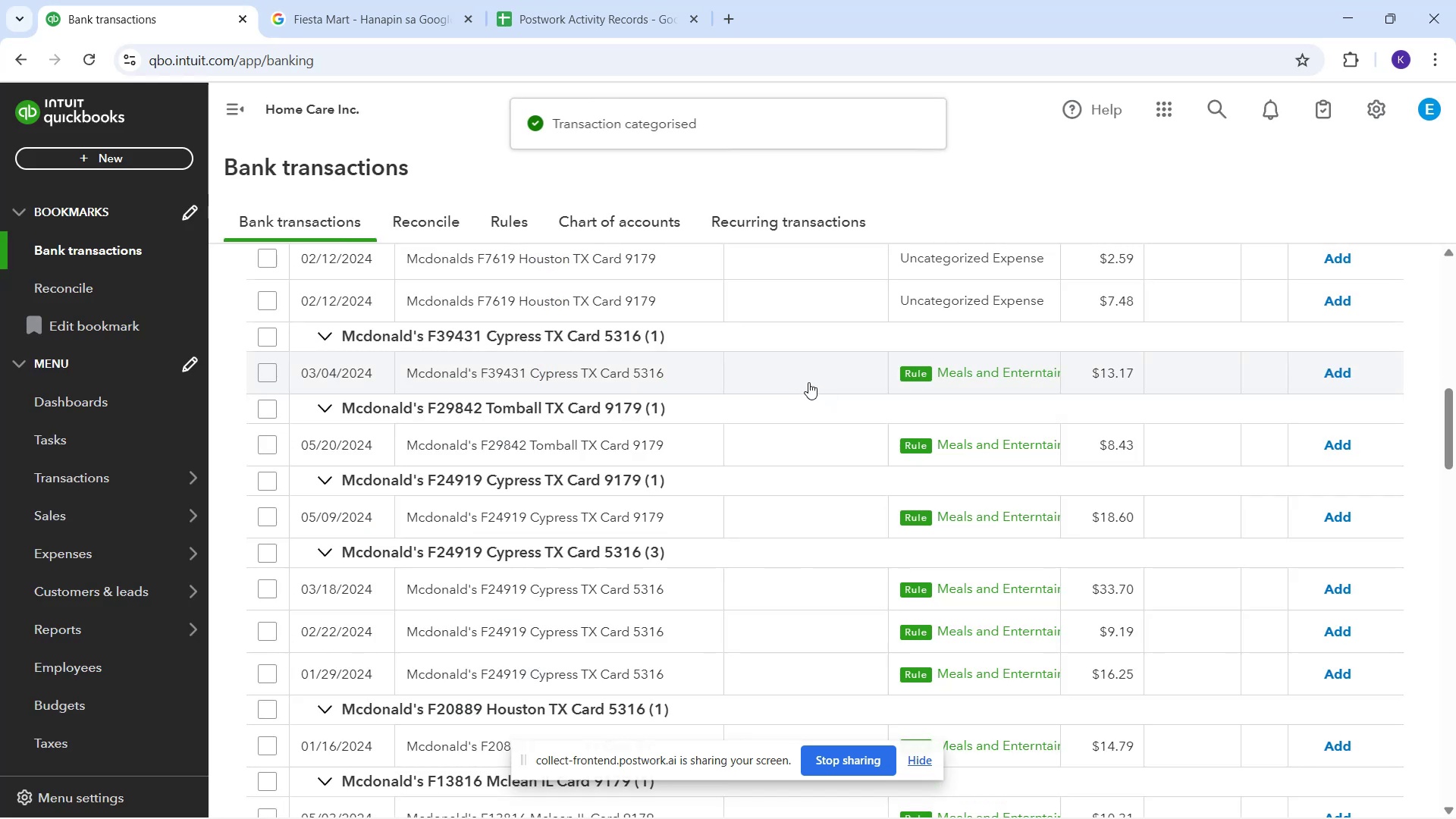 
left_click([410, 510])
 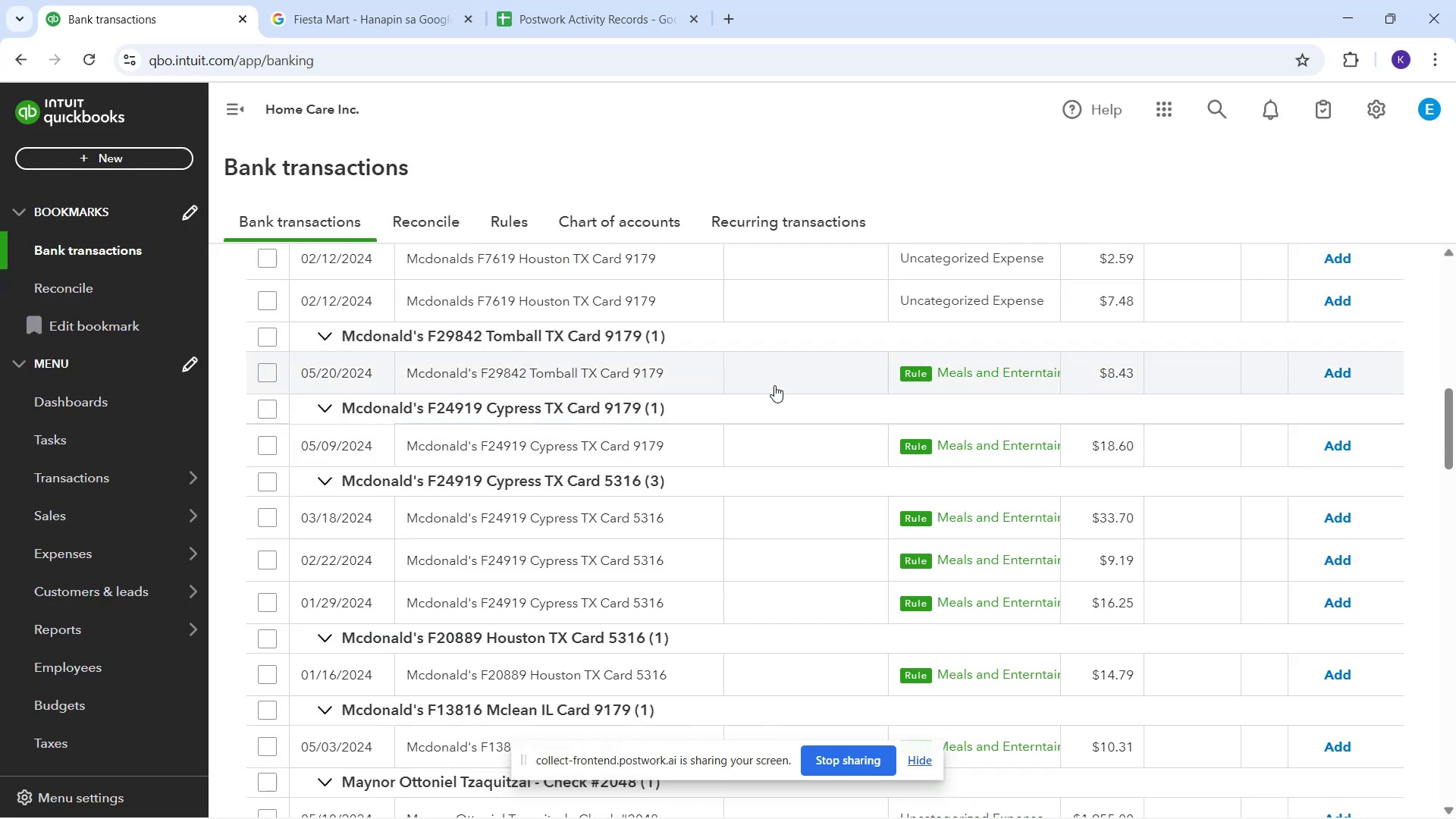 
wait(6.47)
 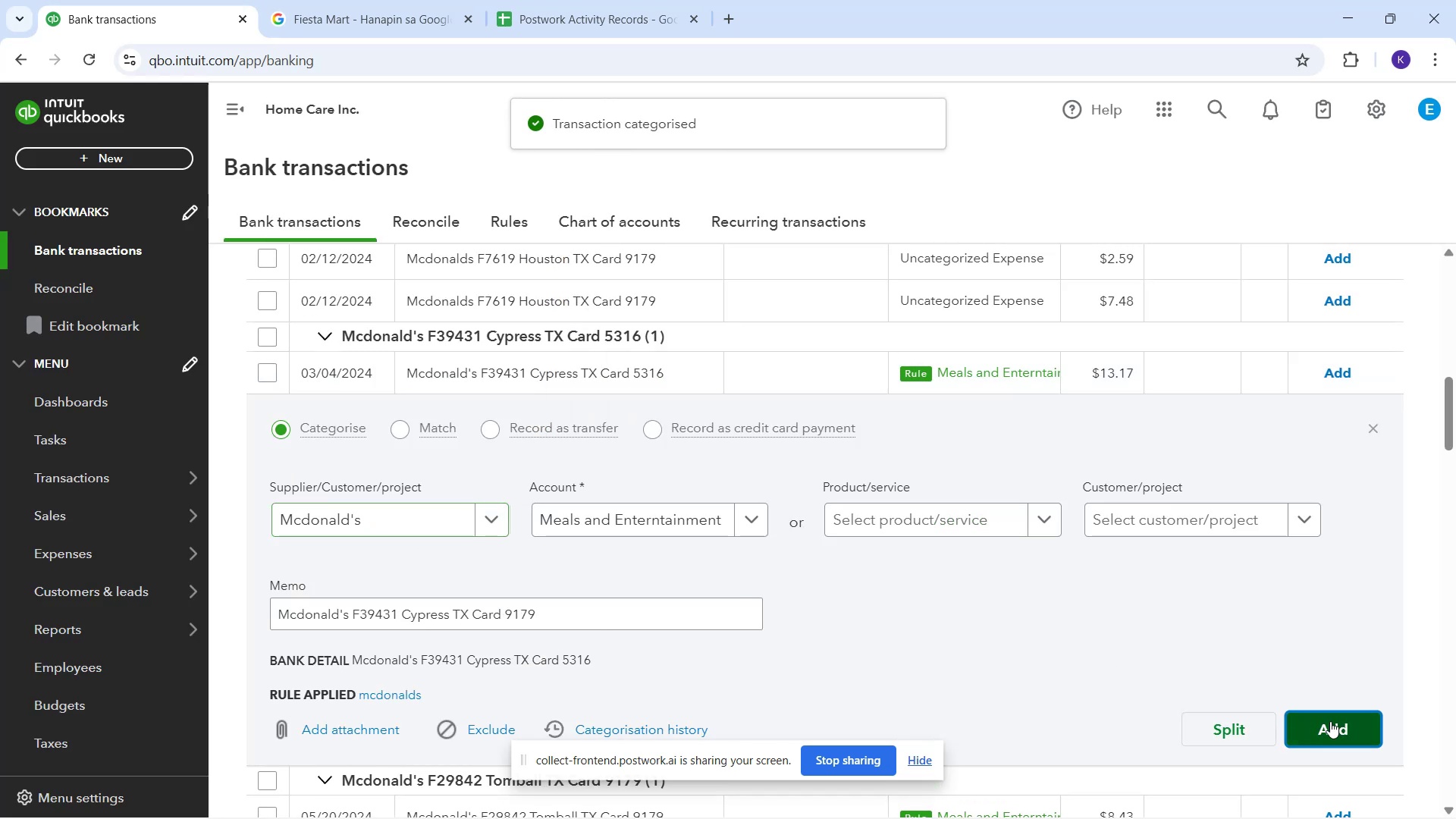 
left_click([458, 516])
 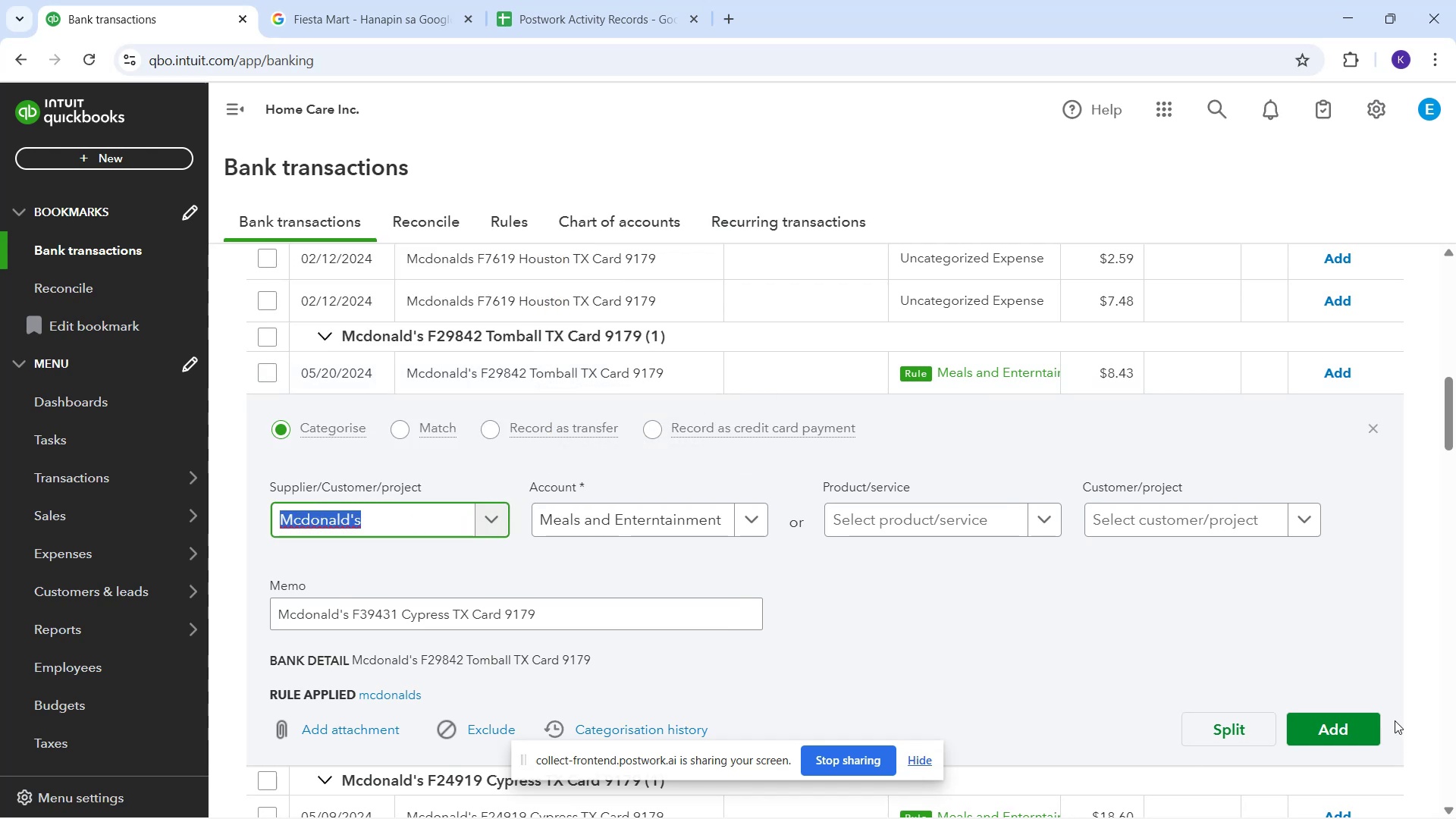 
left_click([1372, 726])
 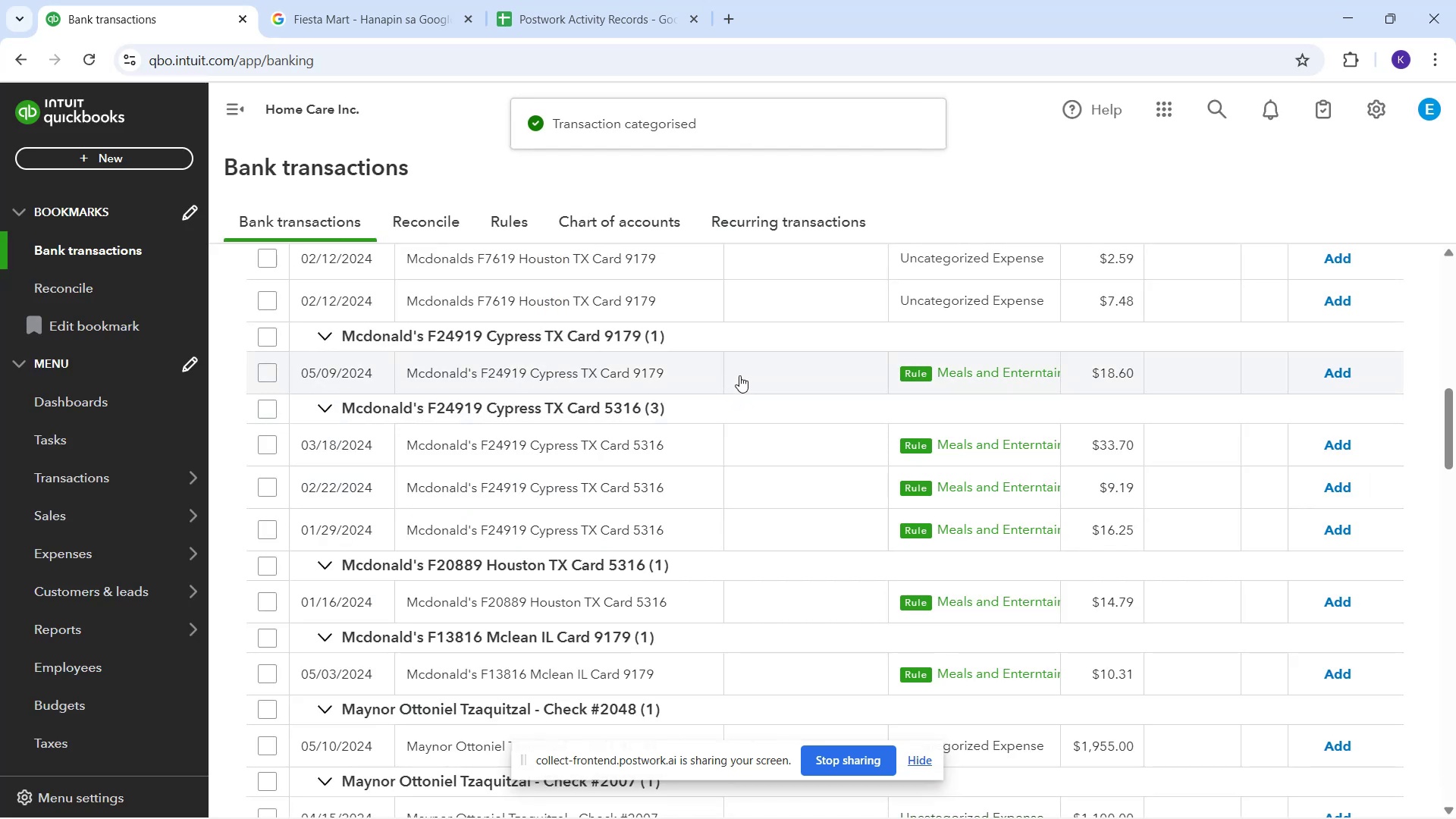 
left_click_drag(start_coordinate=[347, 505], to_coordinate=[350, 509])
 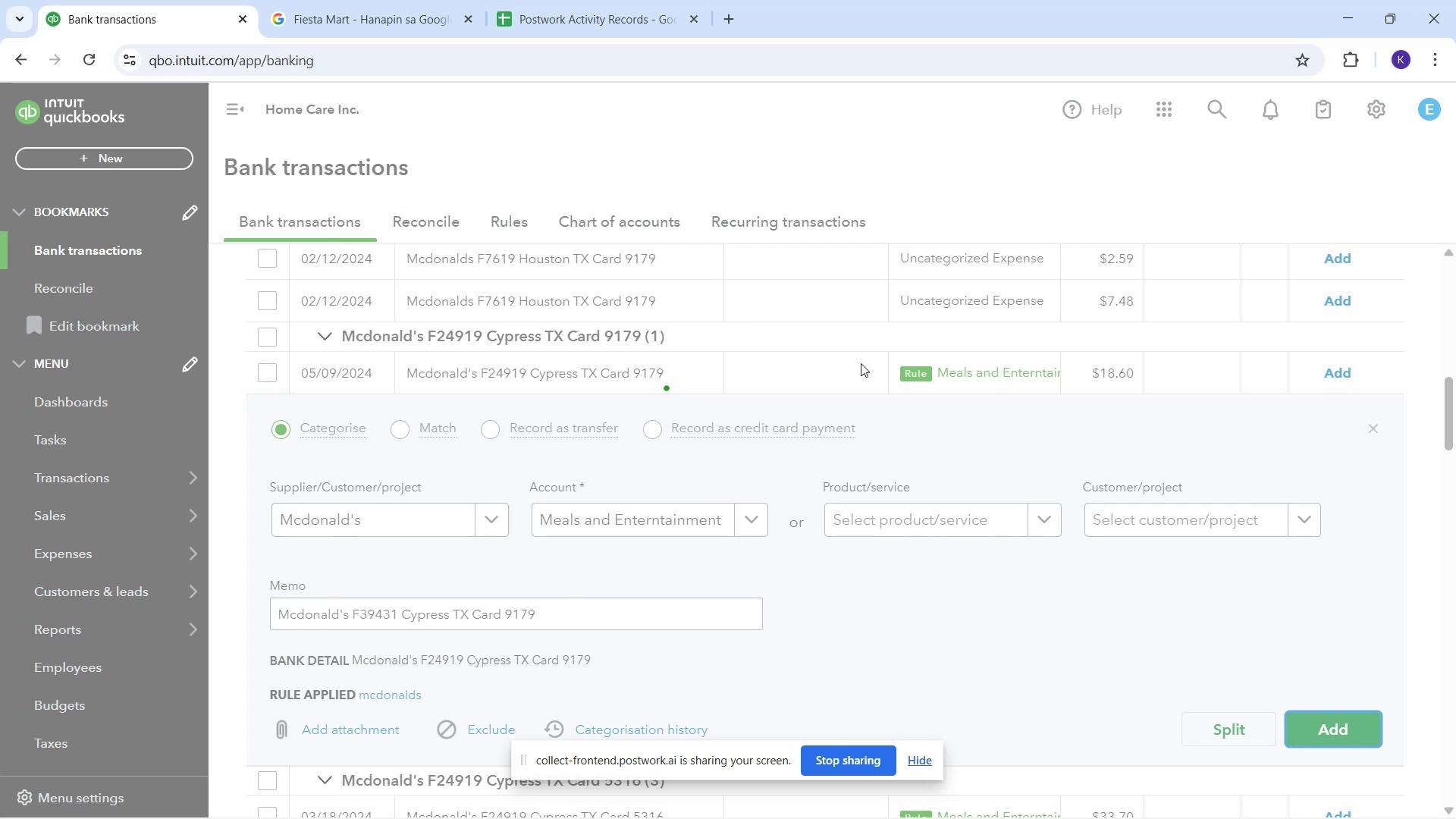 
left_click_drag(start_coordinate=[836, 389], to_coordinate=[831, 387])
 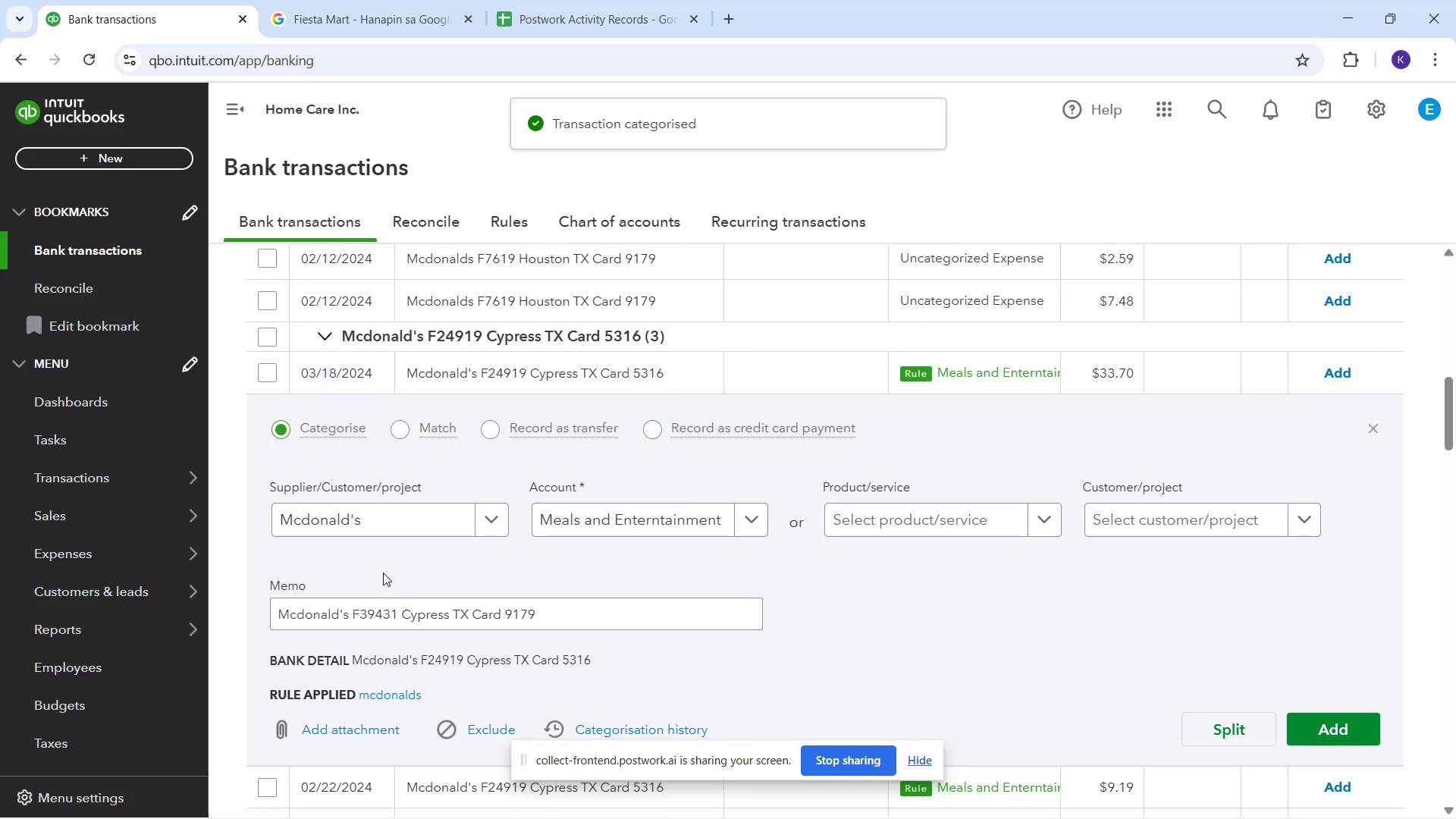 
left_click([364, 536])
 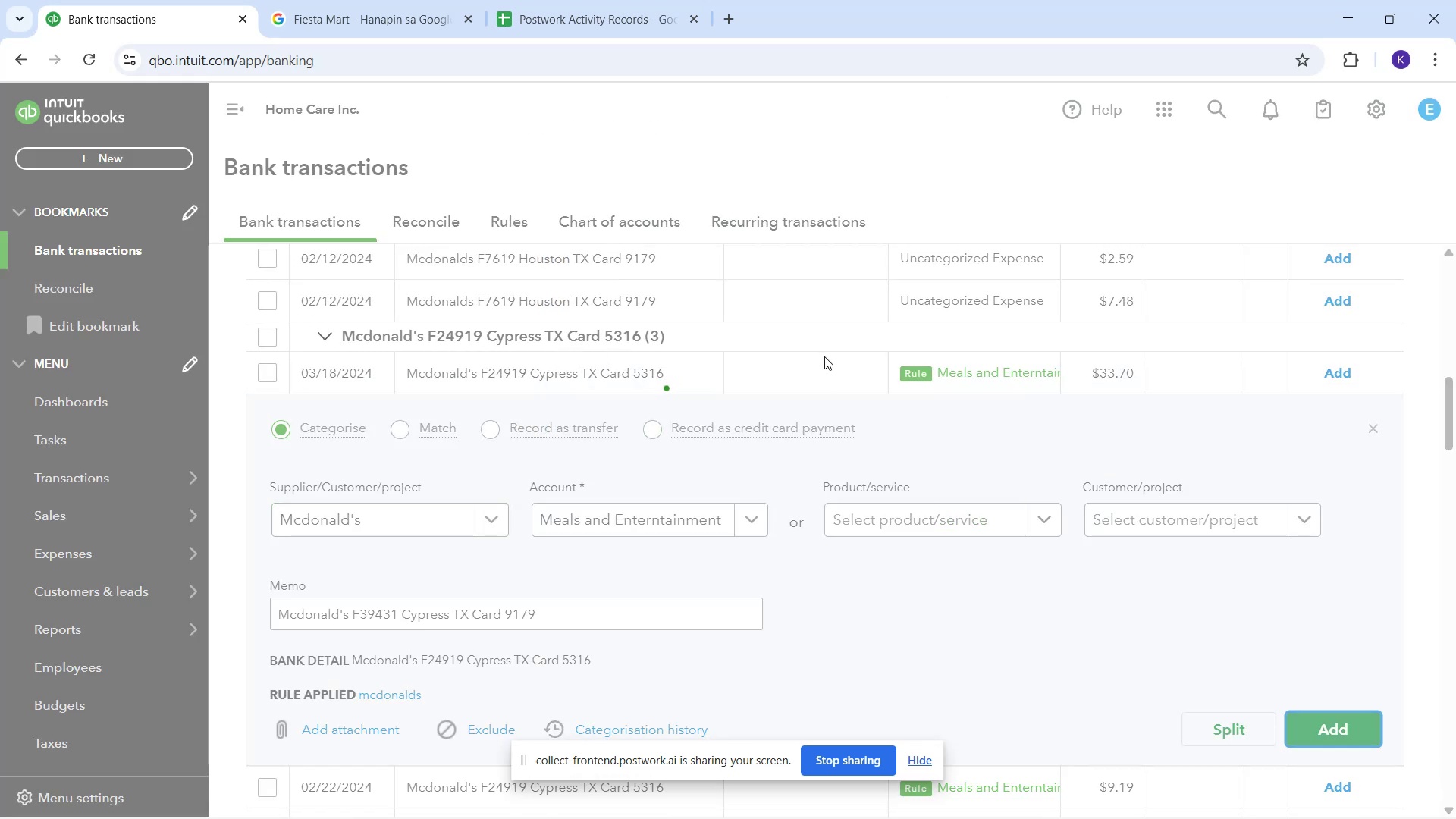 
left_click([787, 376])
 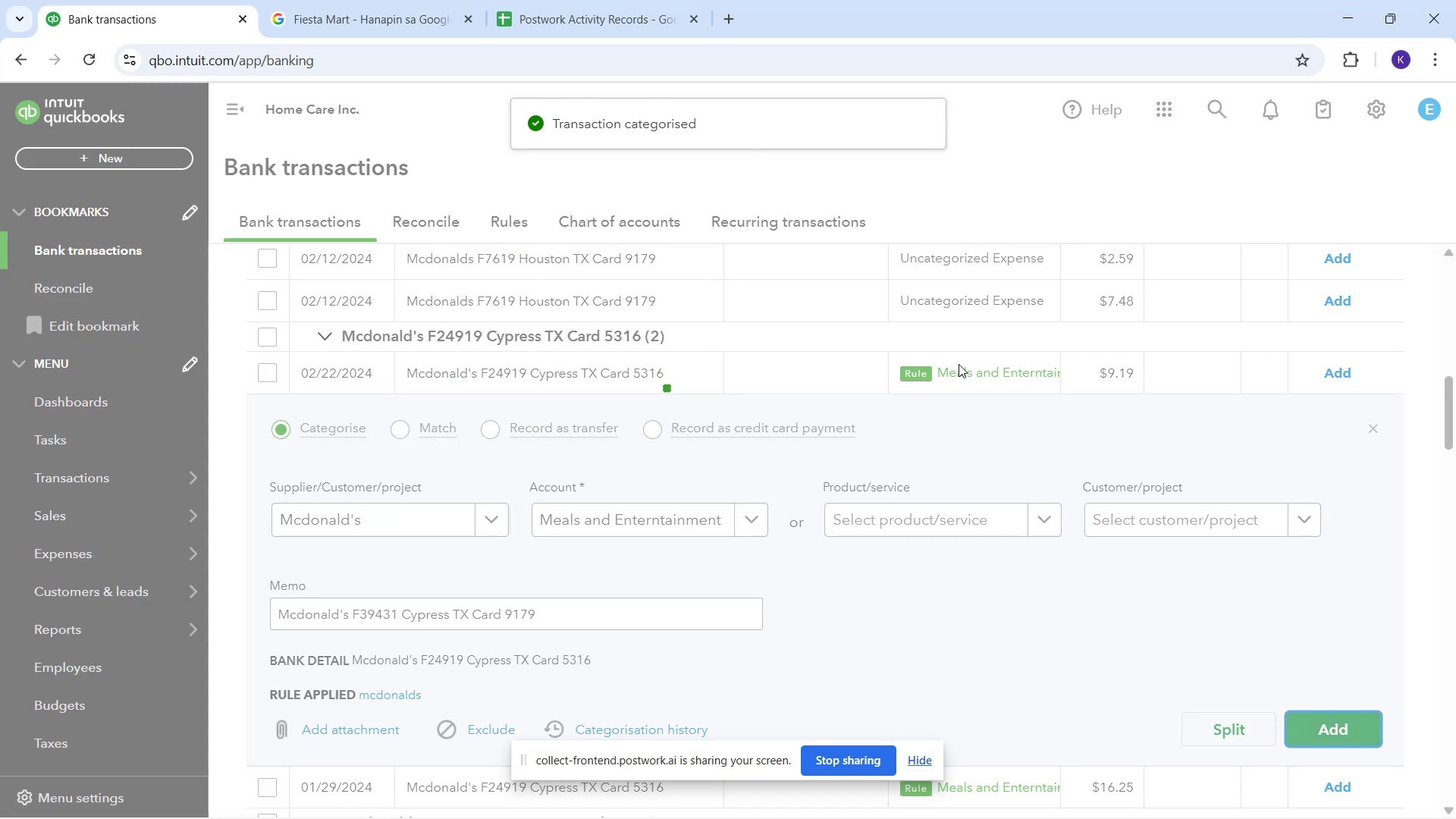 
wait(8.61)
 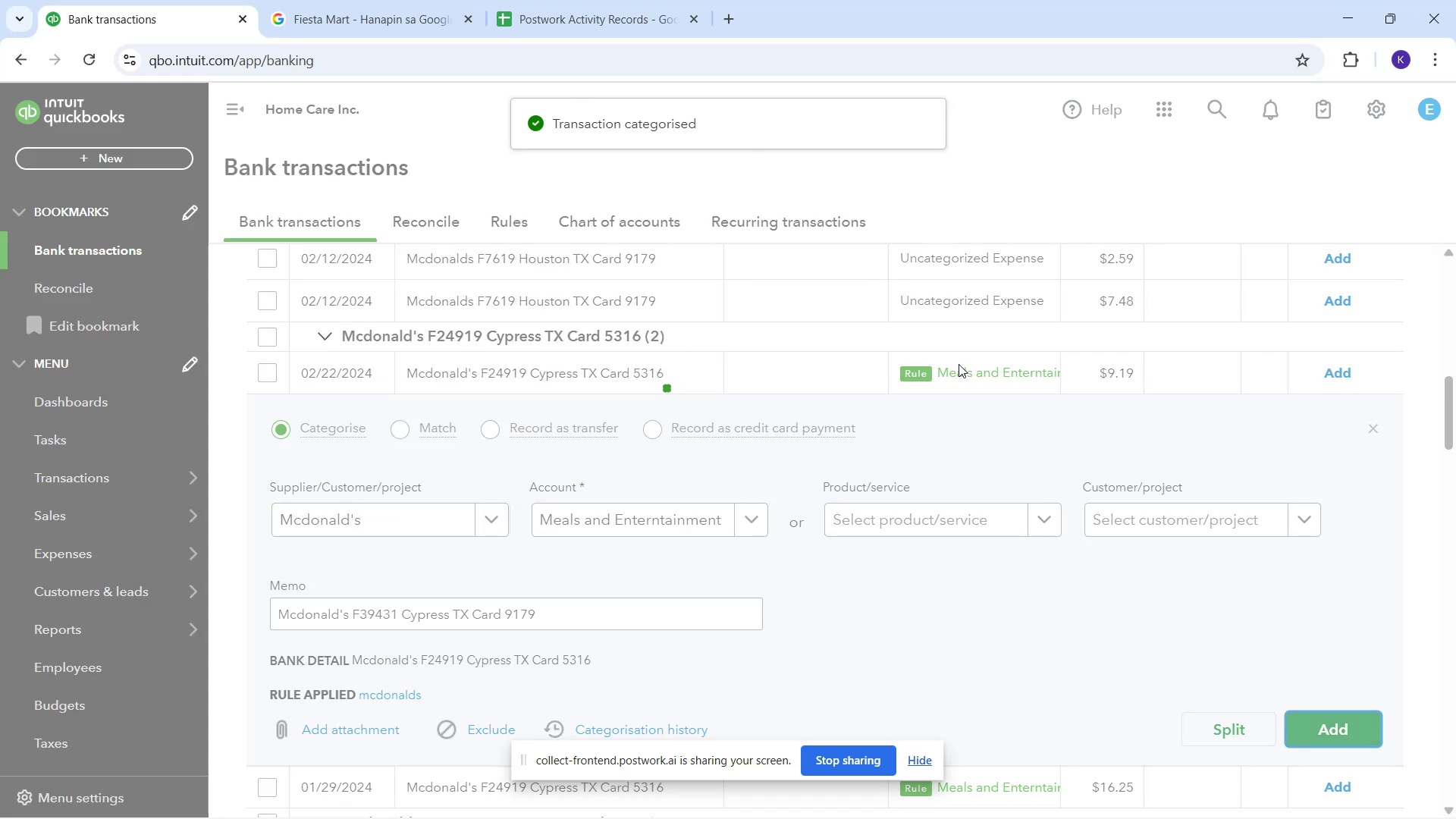 
left_click([1368, 726])
 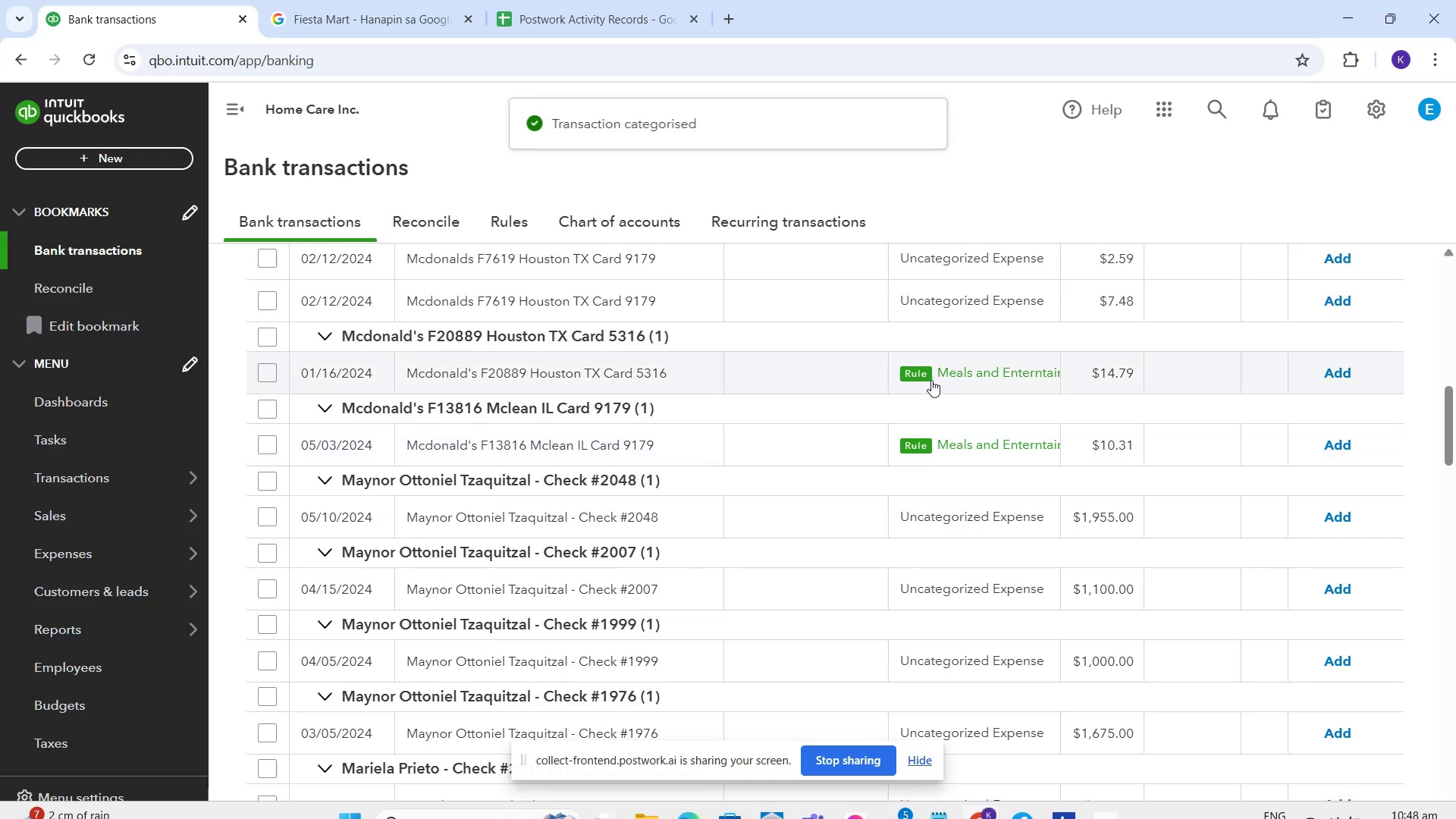 
scroll: coordinate [664, 438], scroll_direction: up, amount: 1.0
 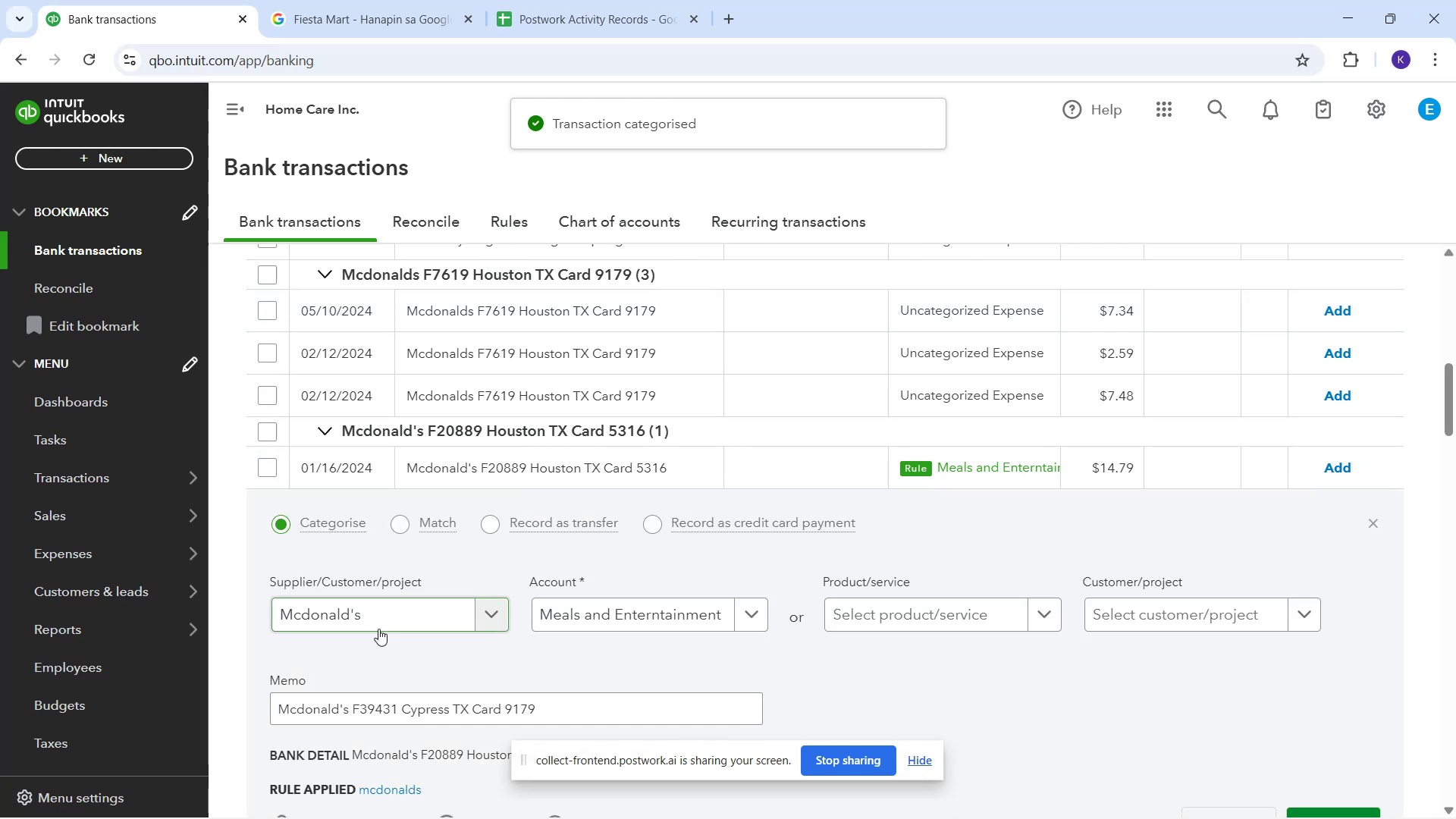 
scroll: coordinate [1350, 767], scroll_direction: down, amount: 1.0
 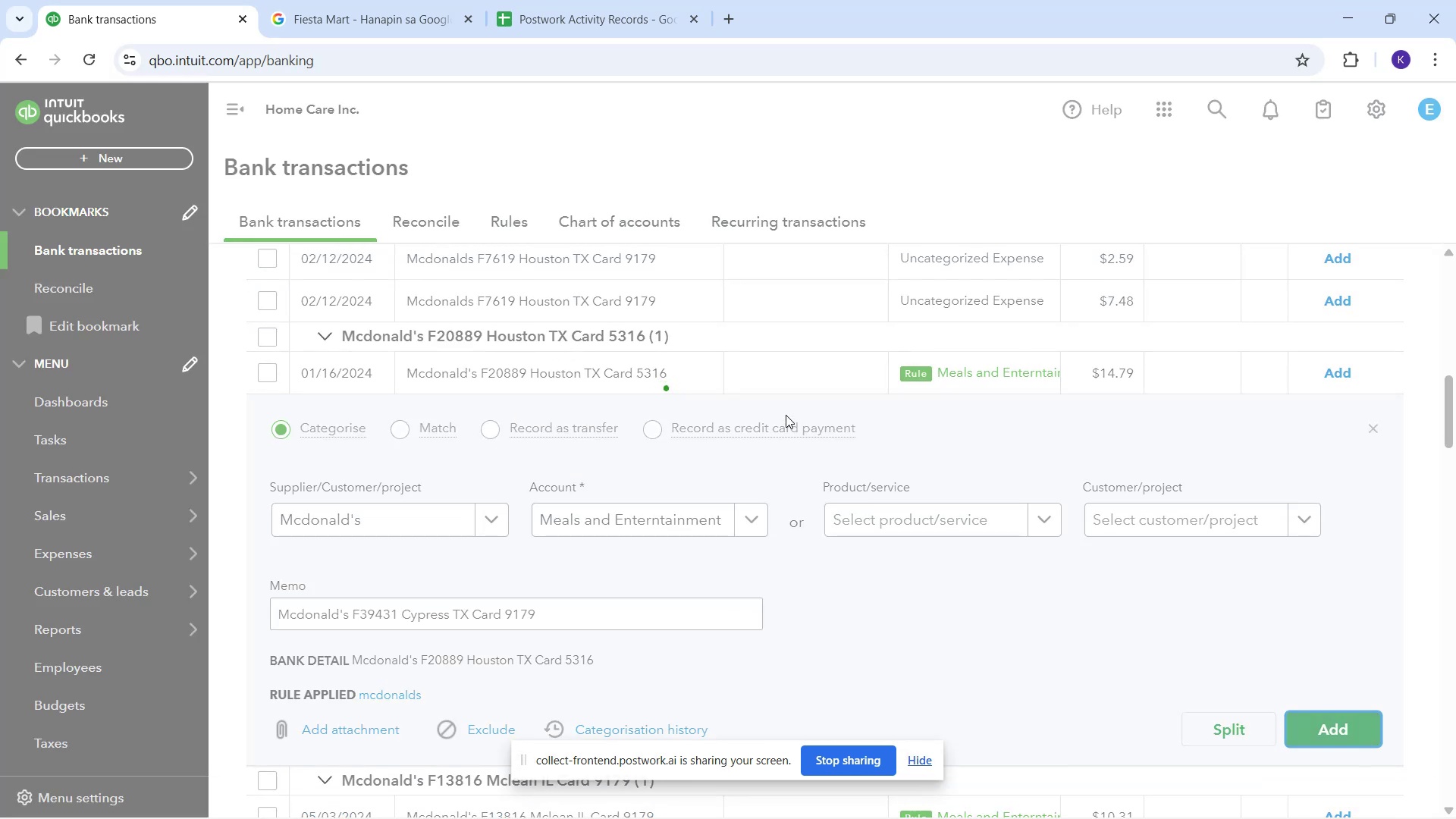 
left_click([780, 378])
 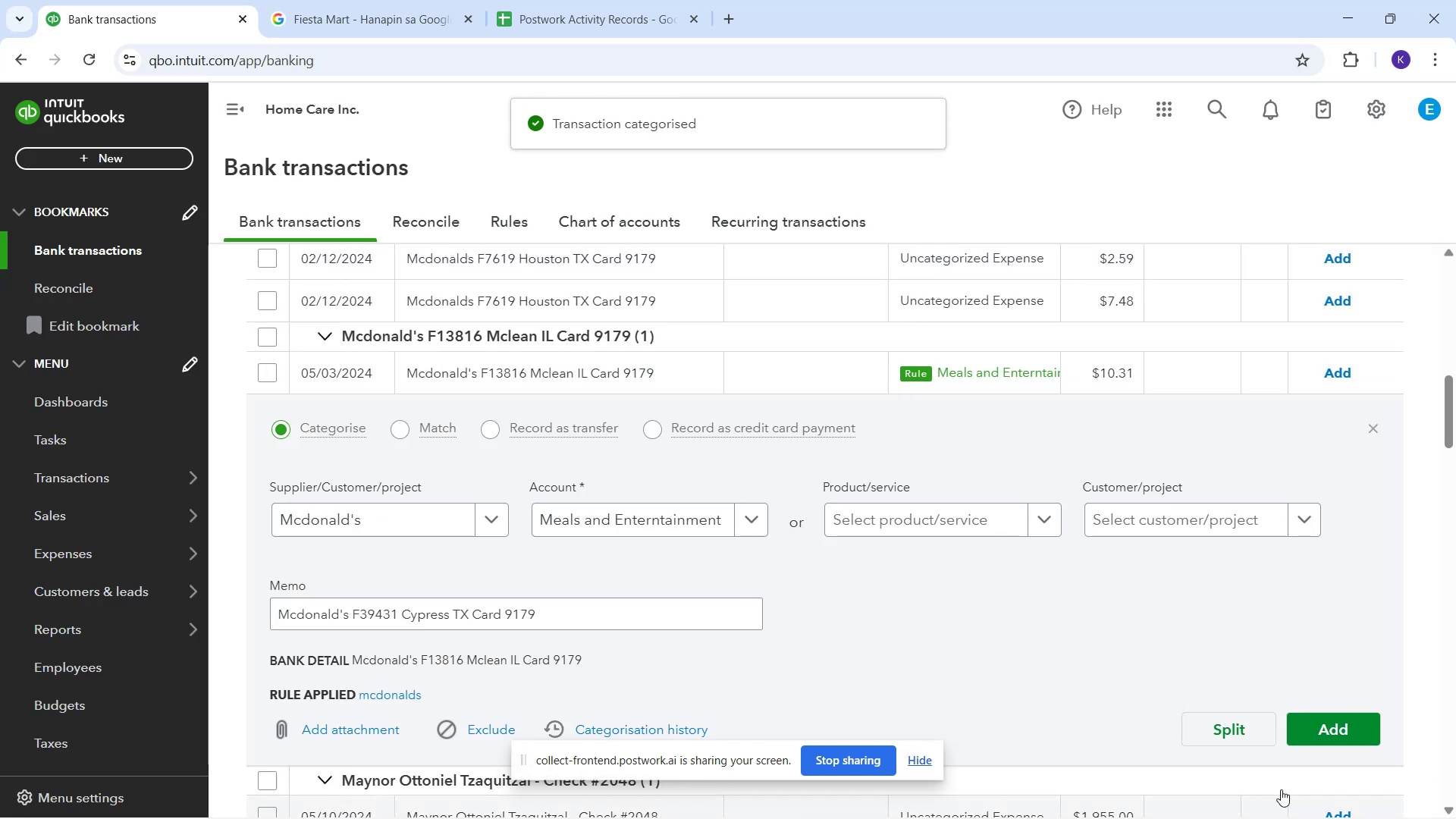 
left_click([1305, 726])
 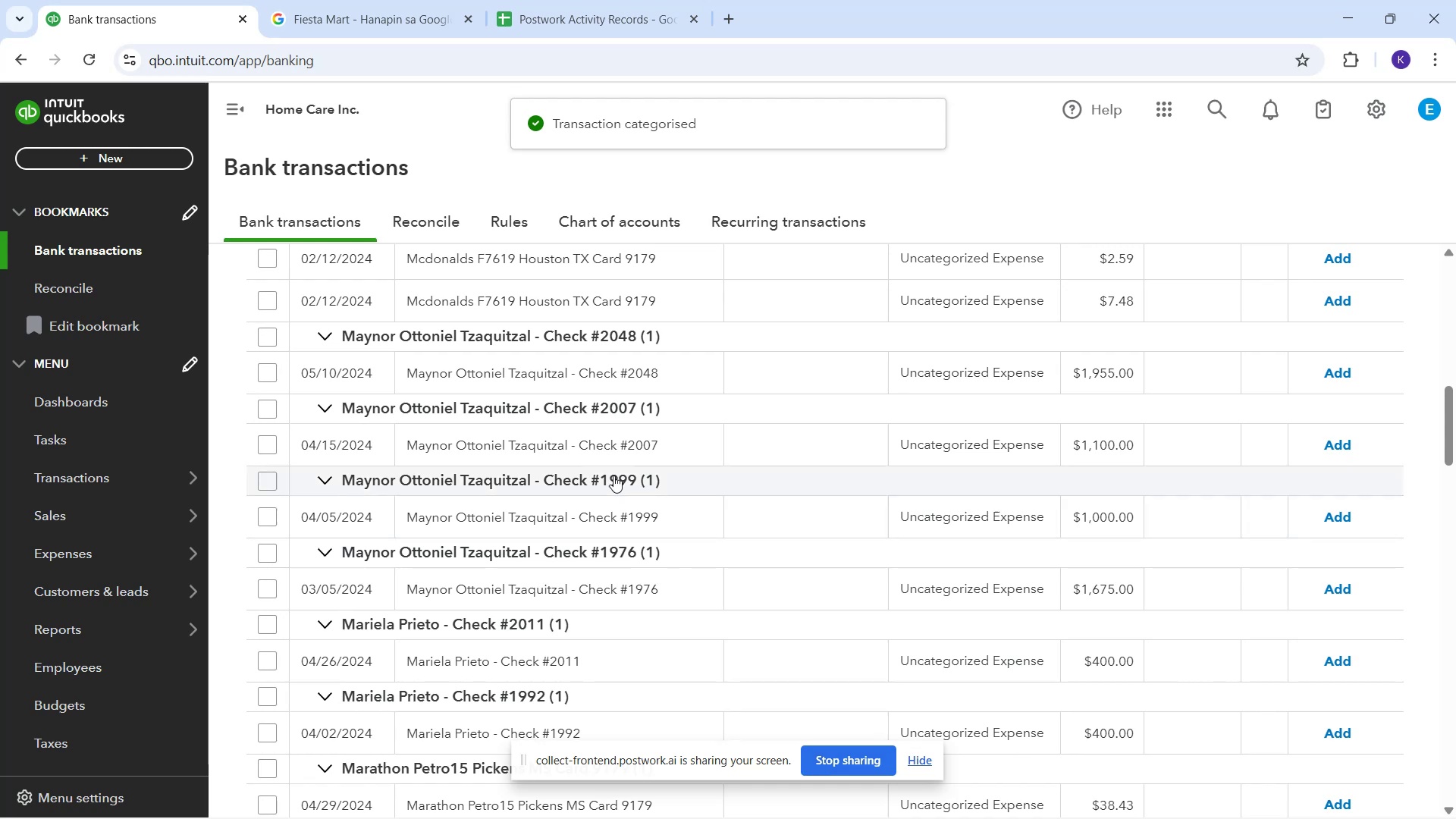 
scroll: coordinate [721, 394], scroll_direction: up, amount: 3.0
 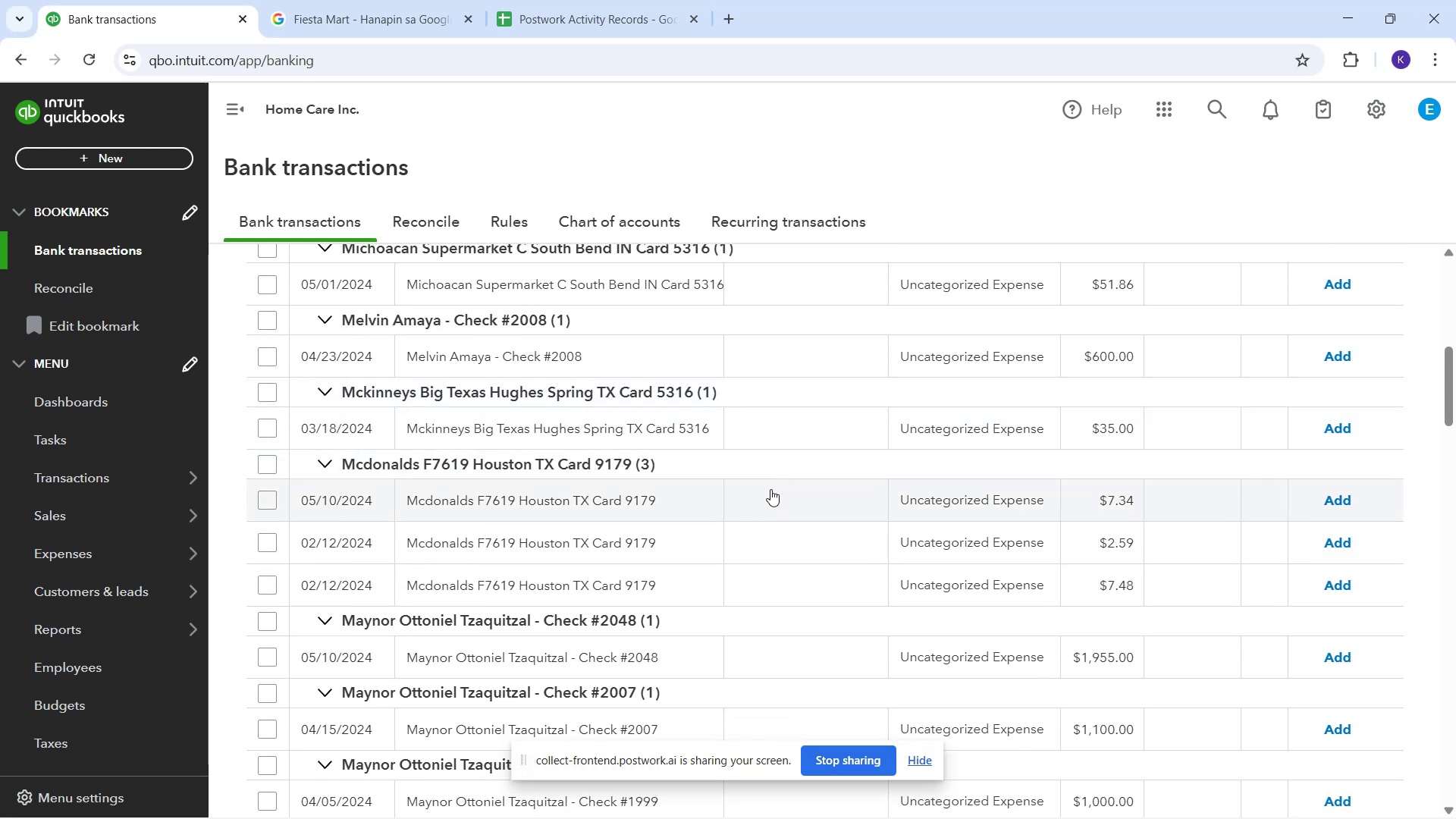 
left_click([360, 643])
 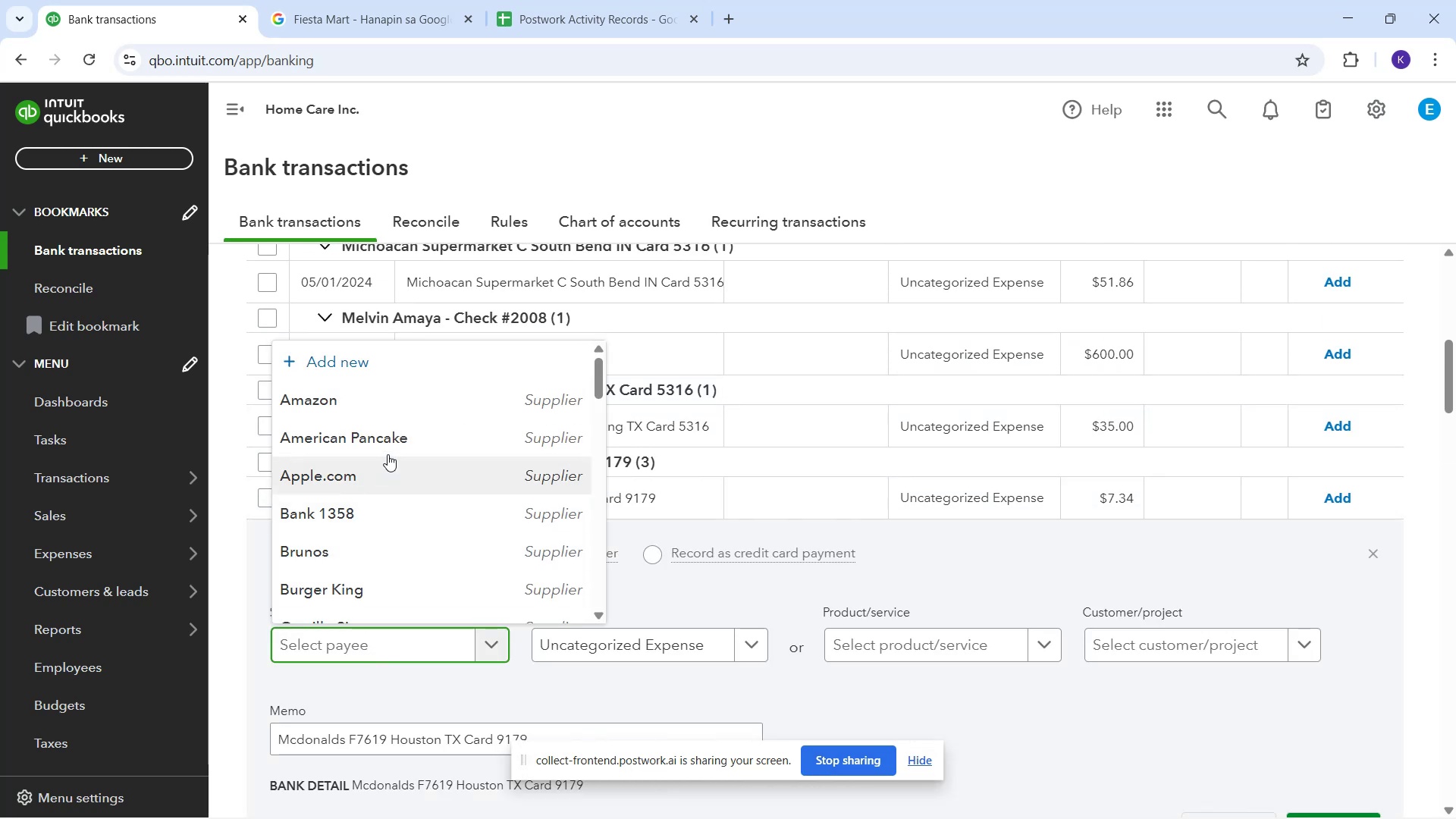 
scroll: coordinate [397, 578], scroll_direction: down, amount: 11.0
 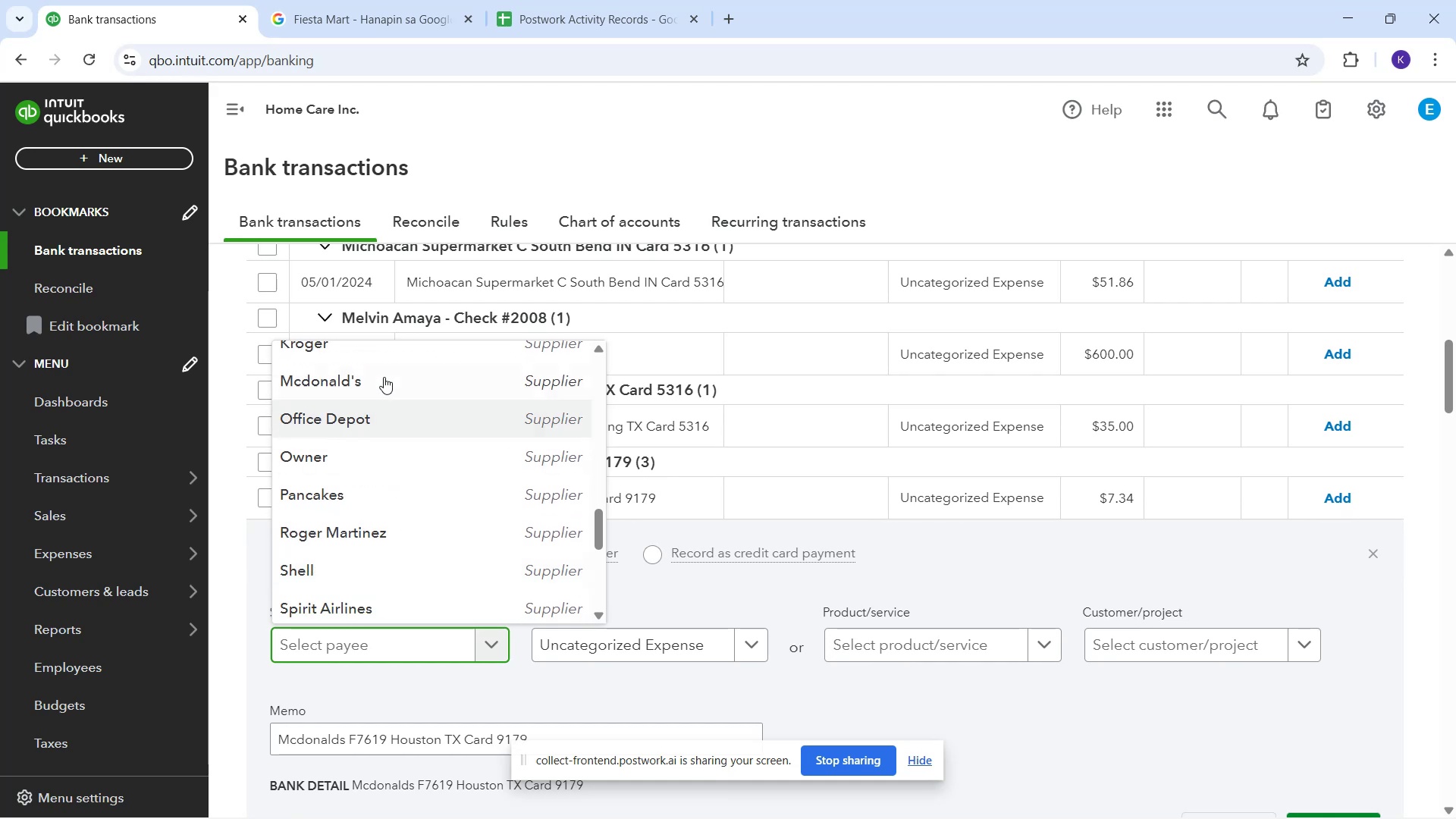 
left_click([383, 372])
 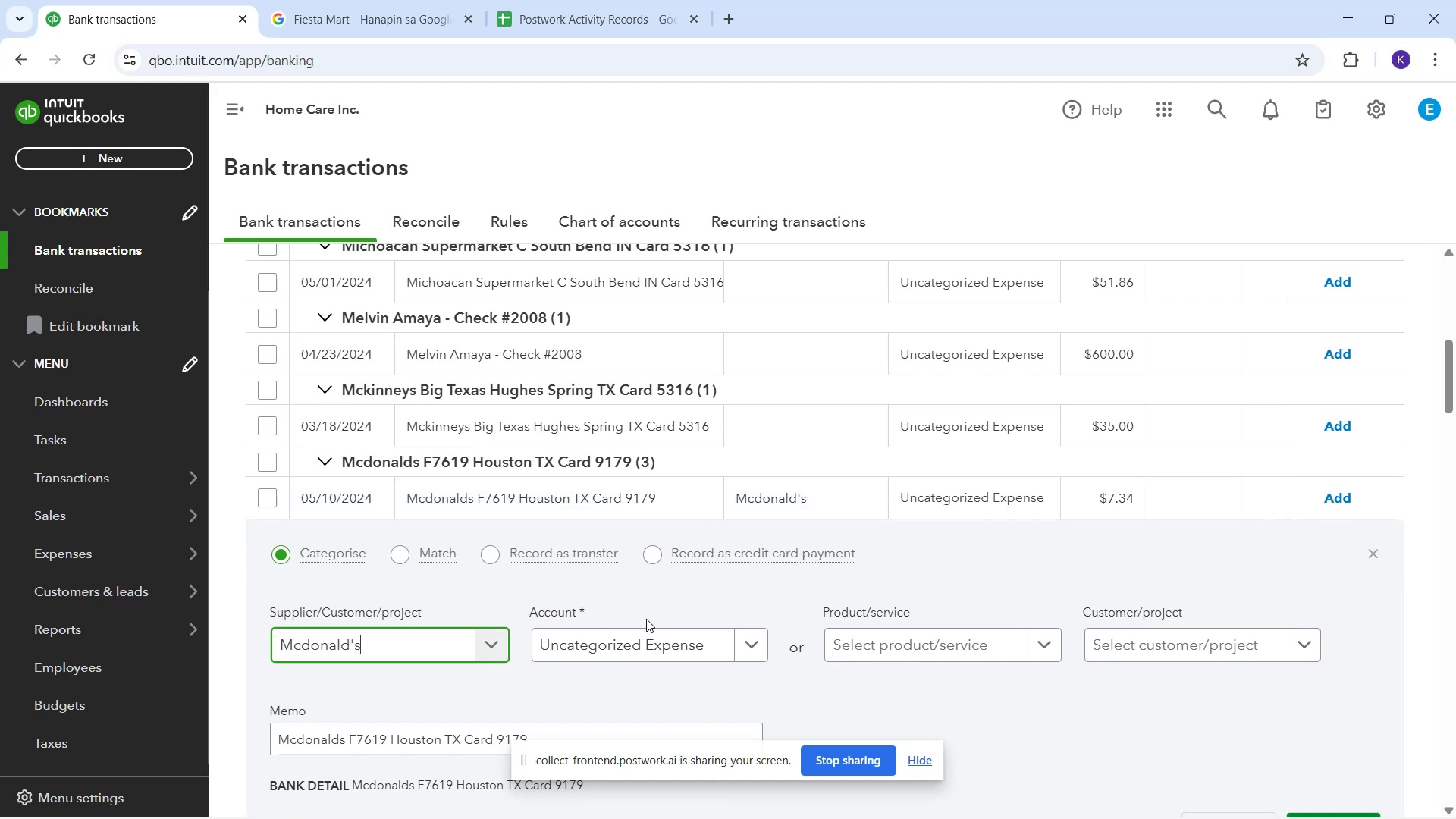 
left_click_drag(start_coordinate=[639, 635], to_coordinate=[633, 636])
 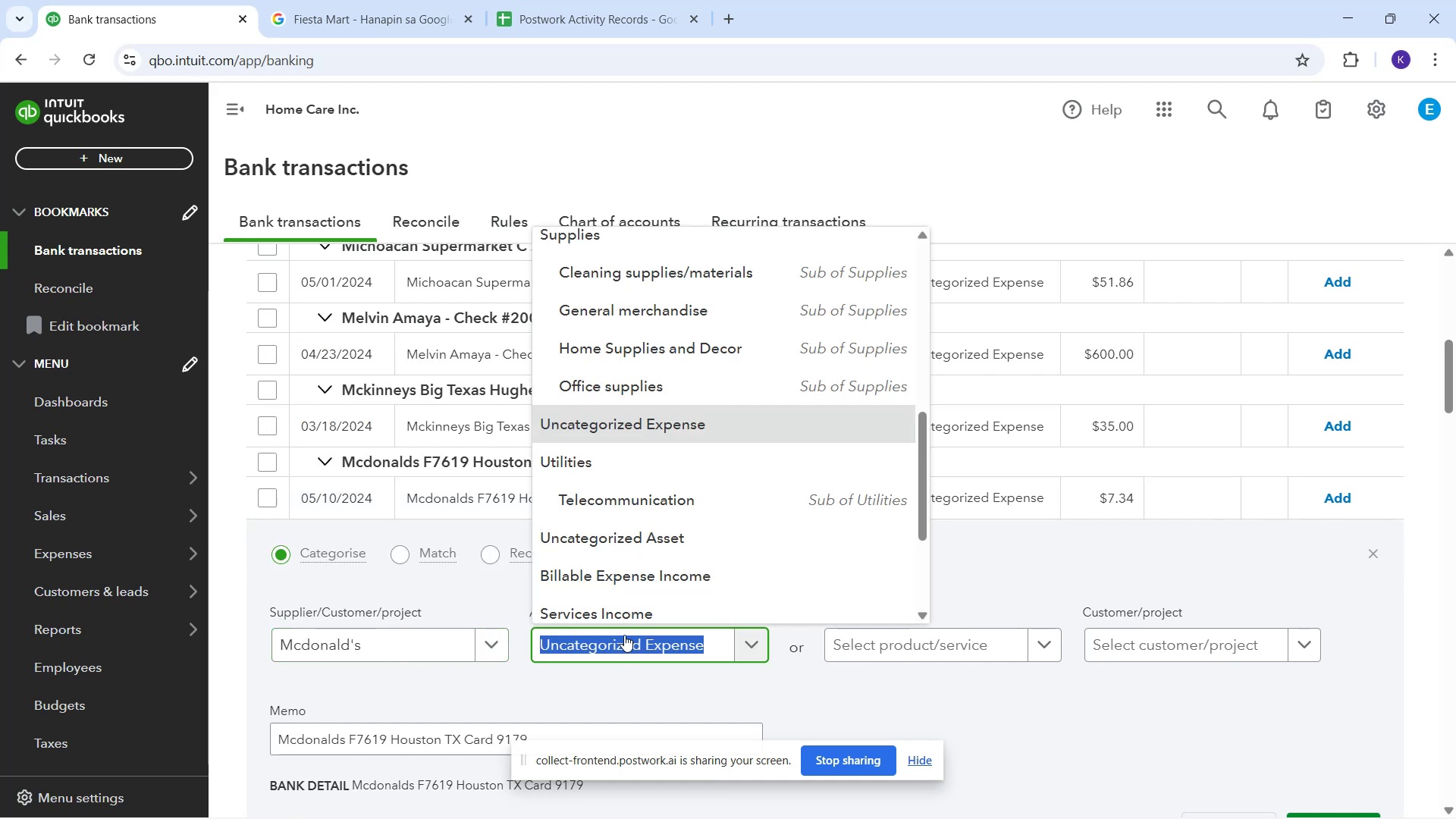 
type(MEA)
 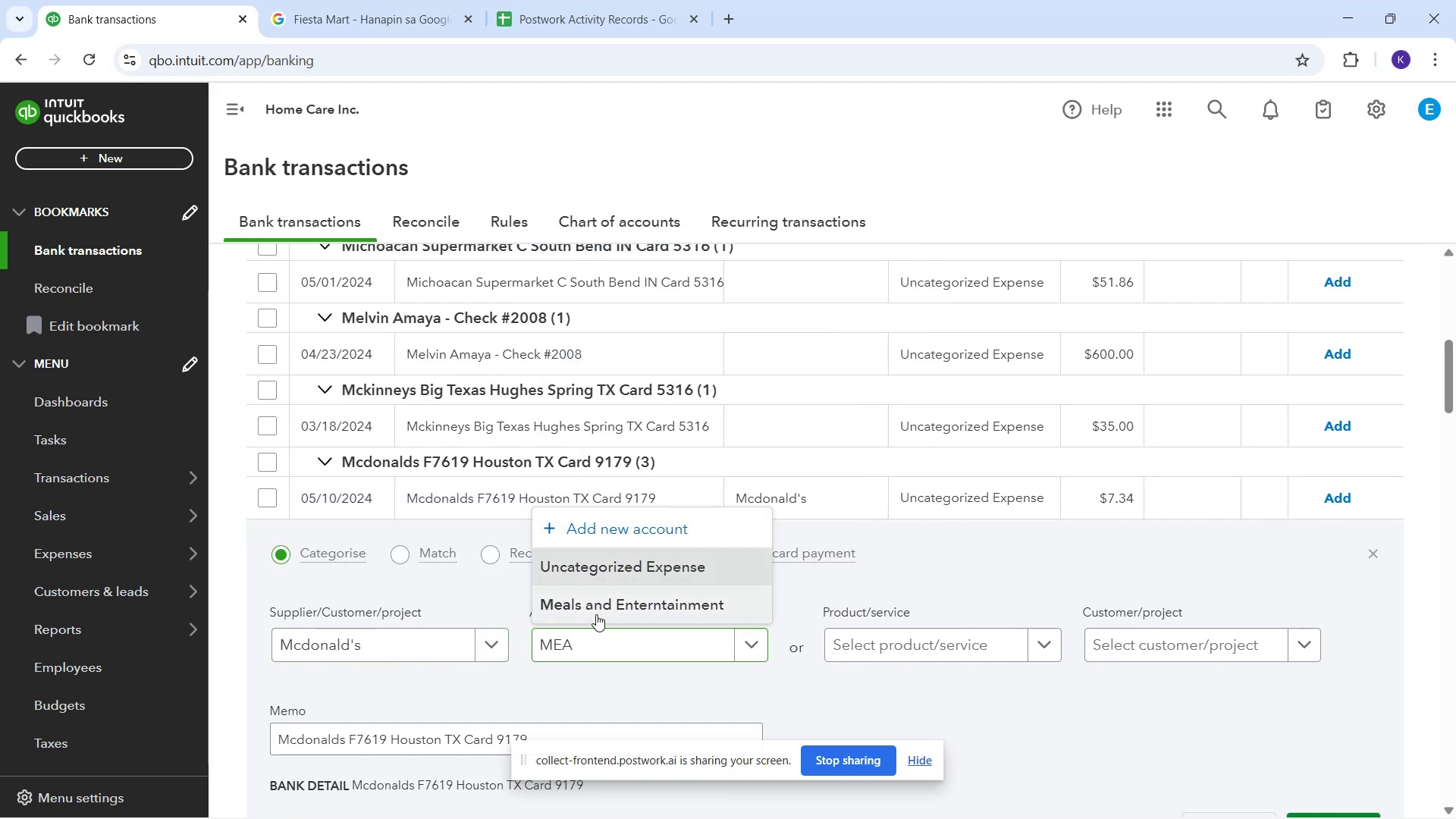 
scroll: coordinate [922, 710], scroll_direction: down, amount: 2.0
 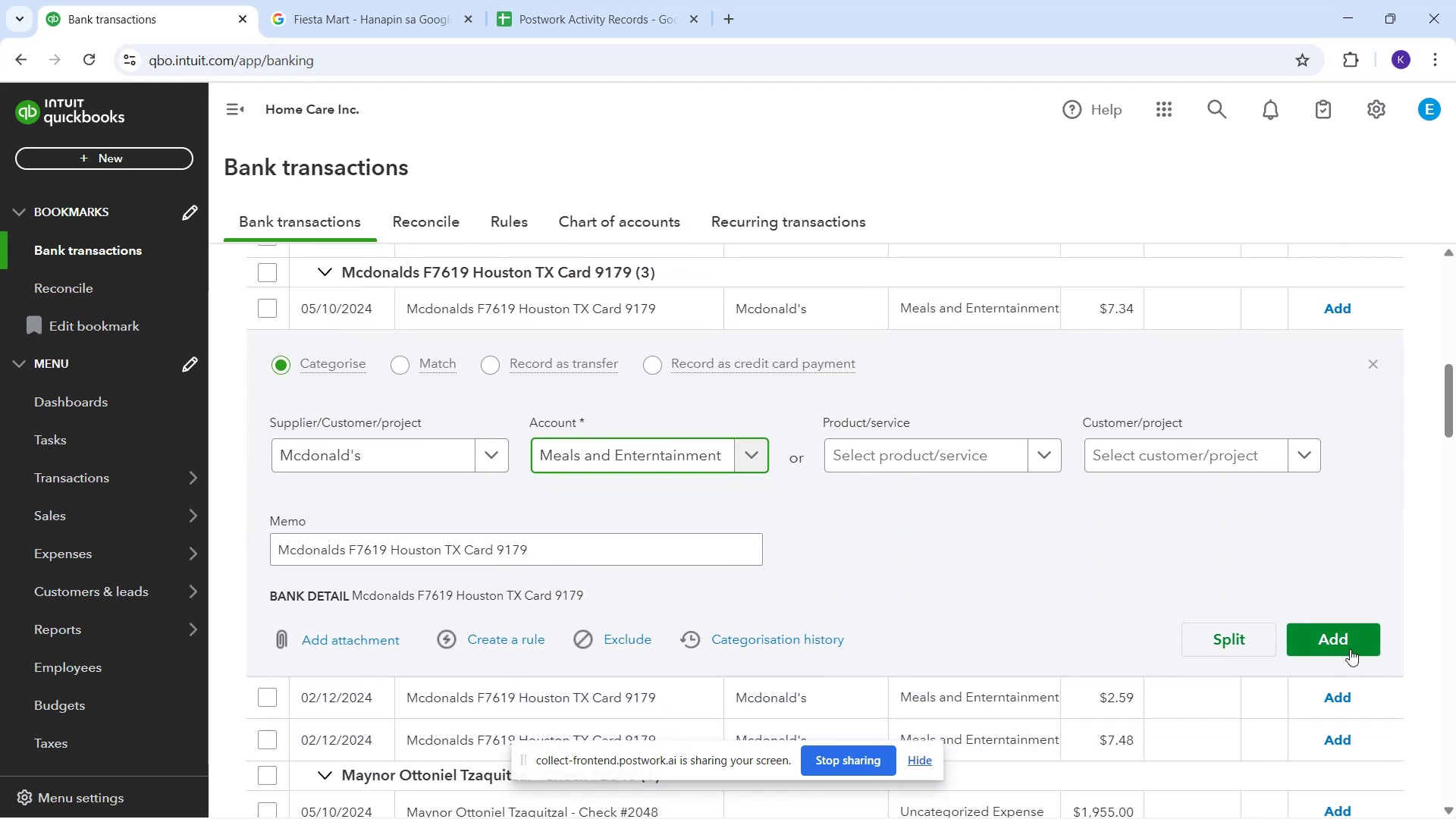 
left_click([1347, 642])
 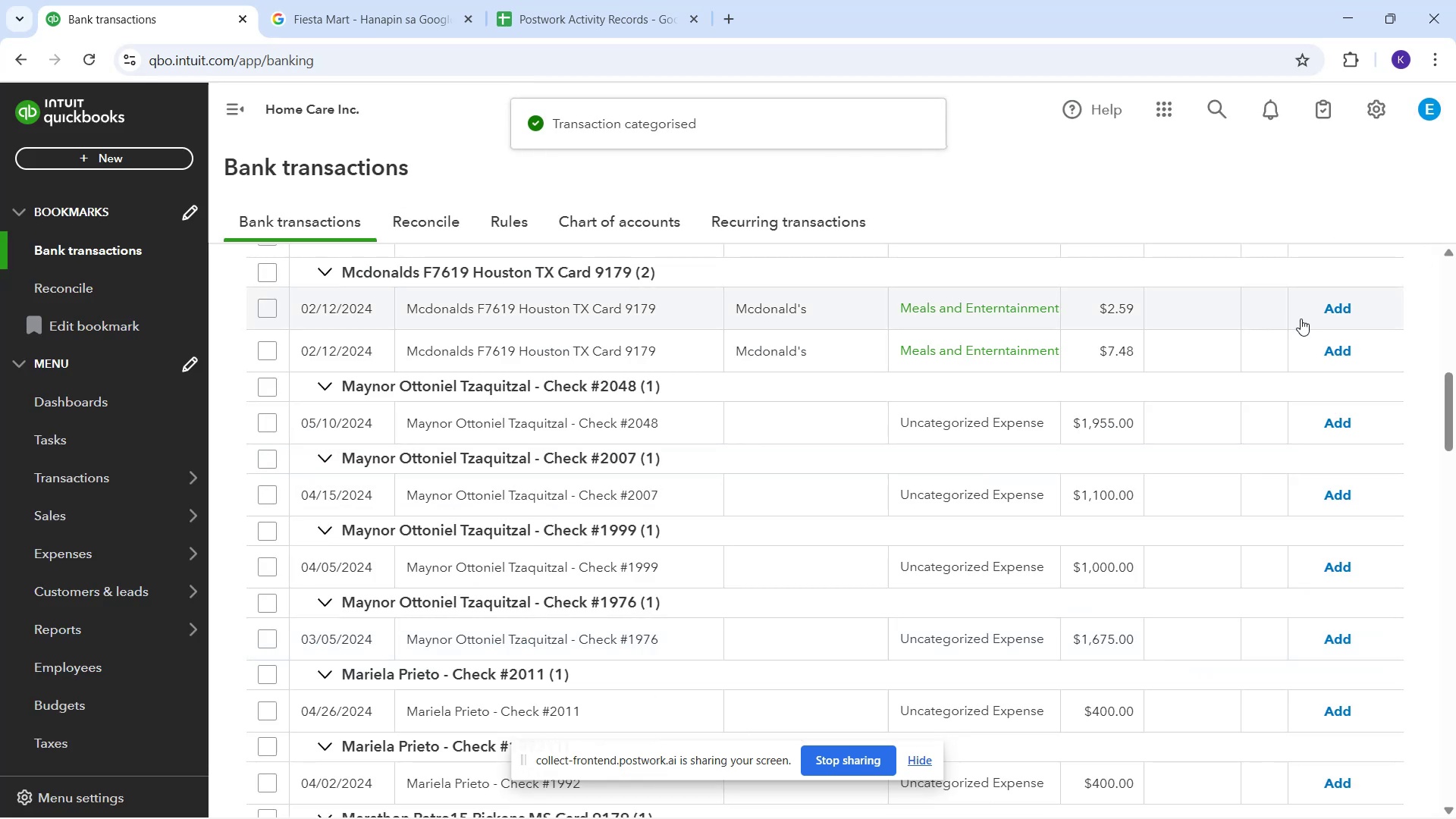 
left_click([1323, 309])
 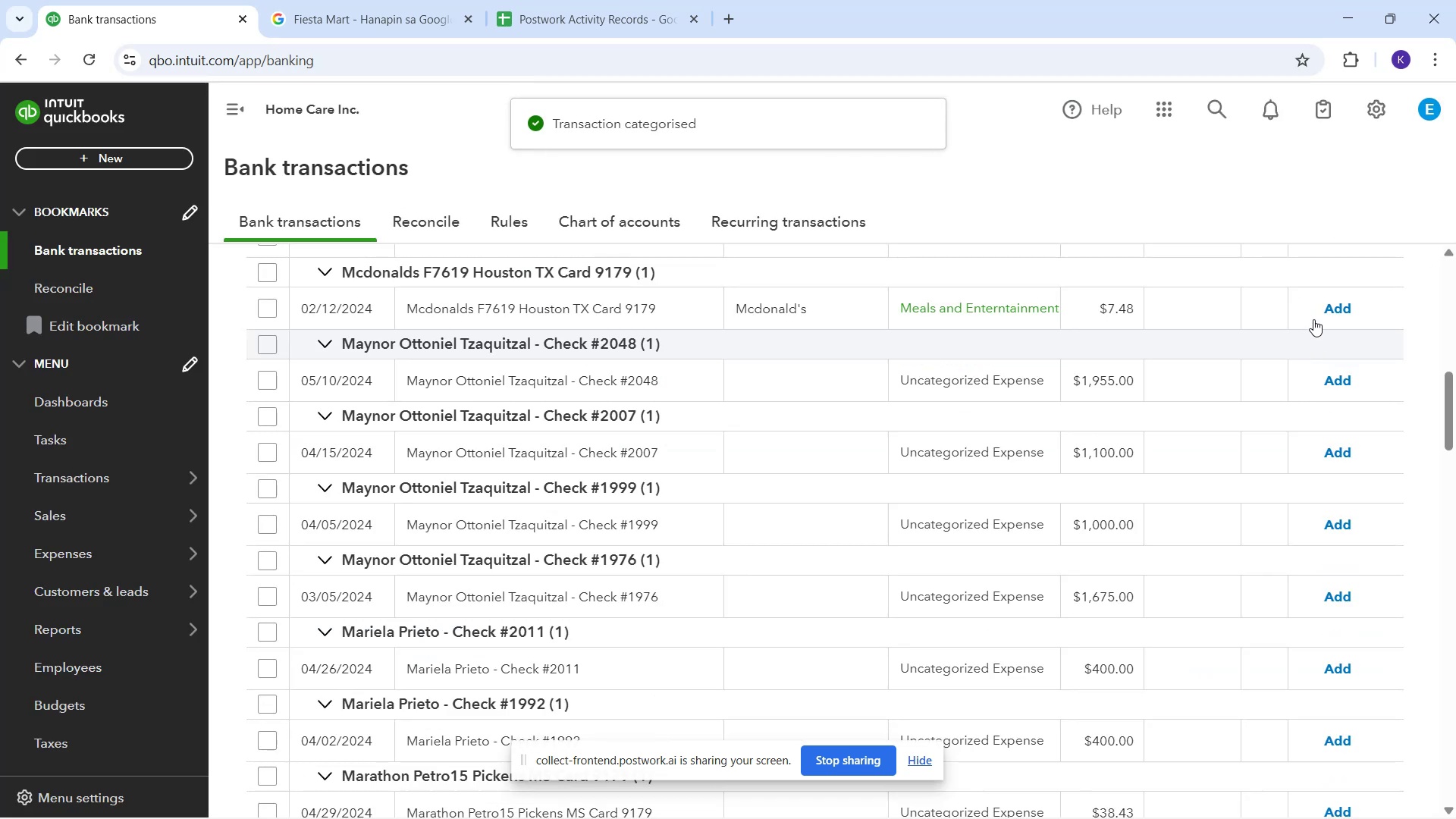 
left_click([1326, 311])
 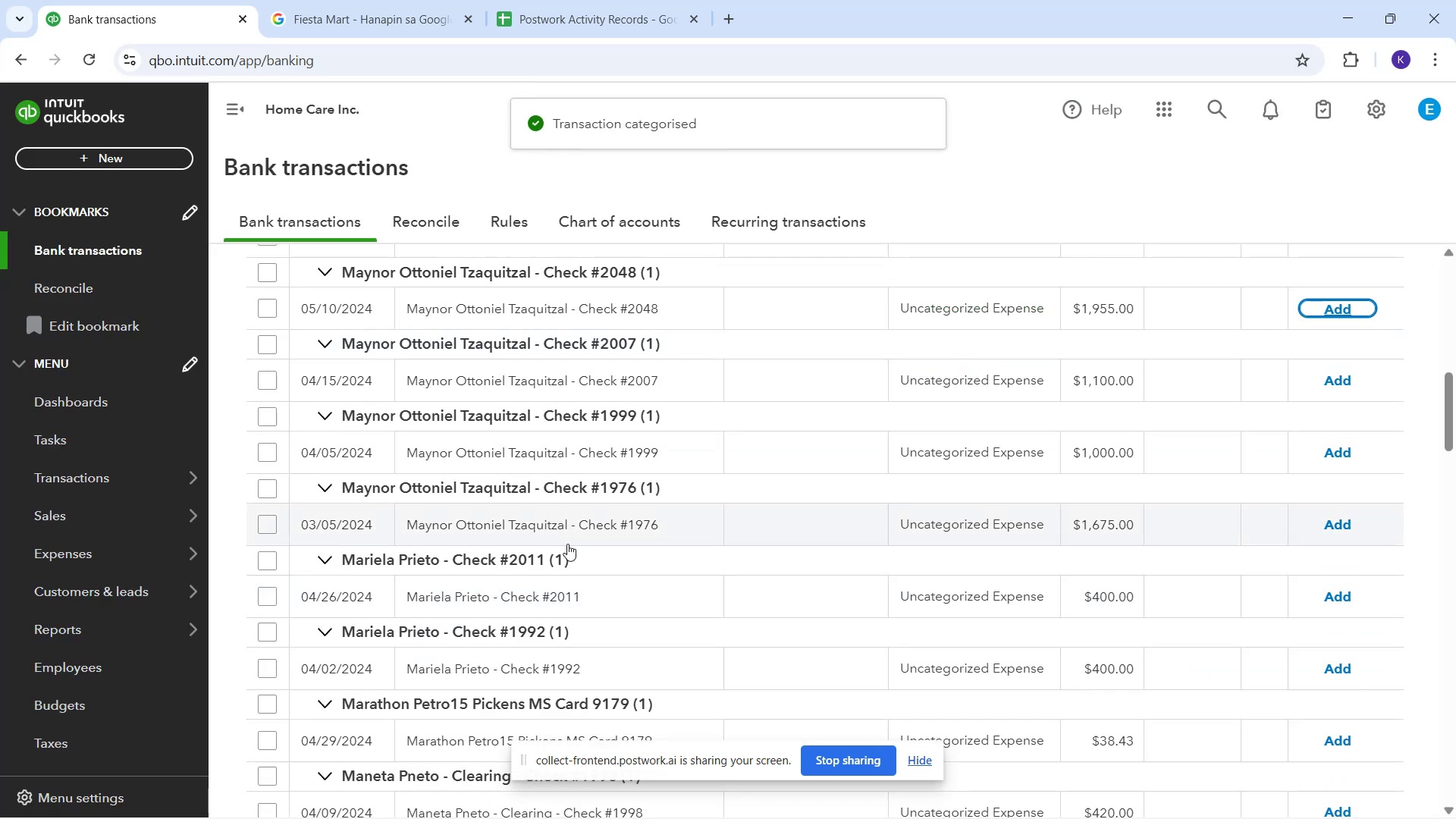 
scroll: coordinate [647, 598], scroll_direction: down, amount: 7.0
 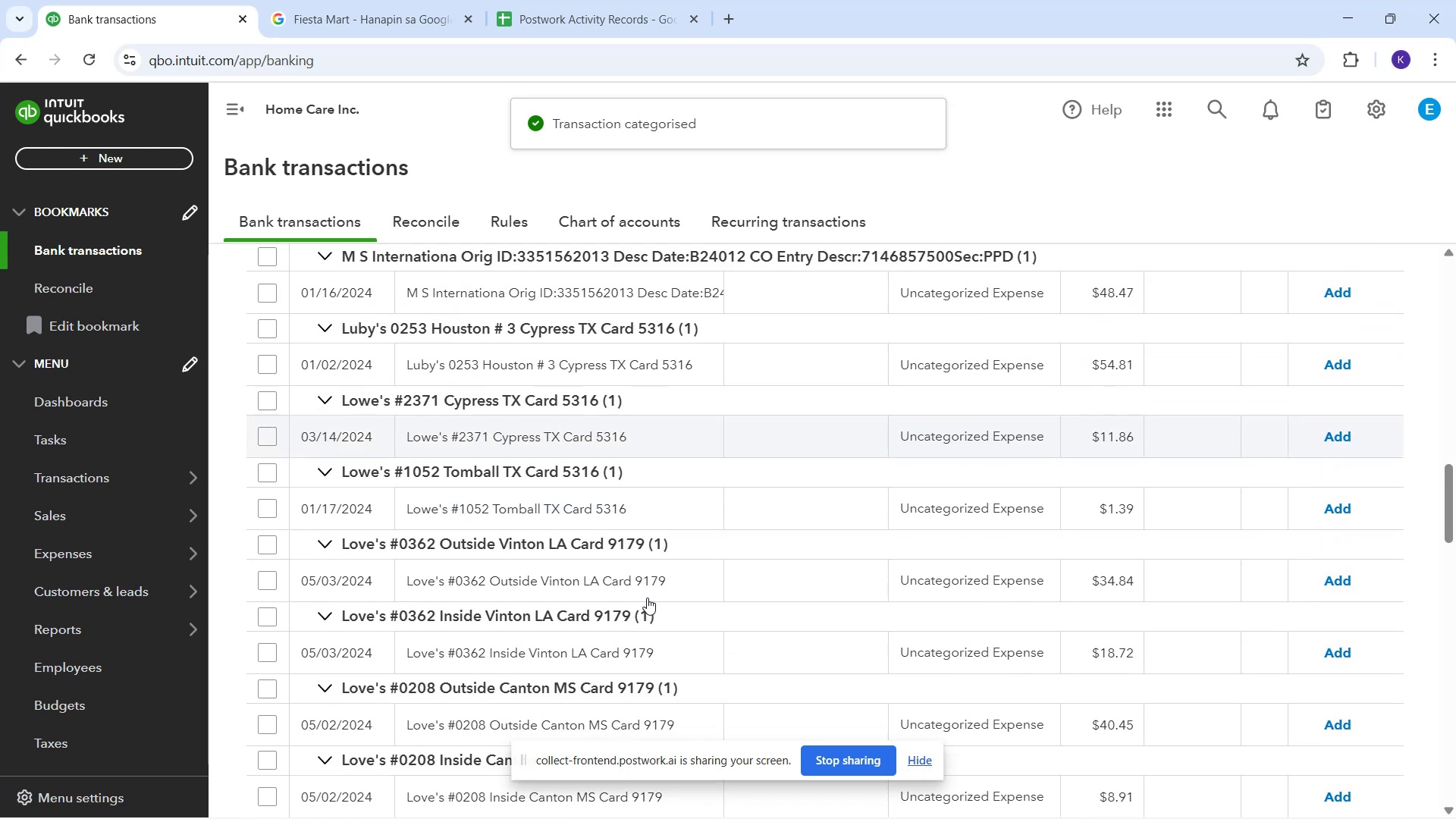 
scroll: coordinate [647, 598], scroll_direction: up, amount: 1.0
 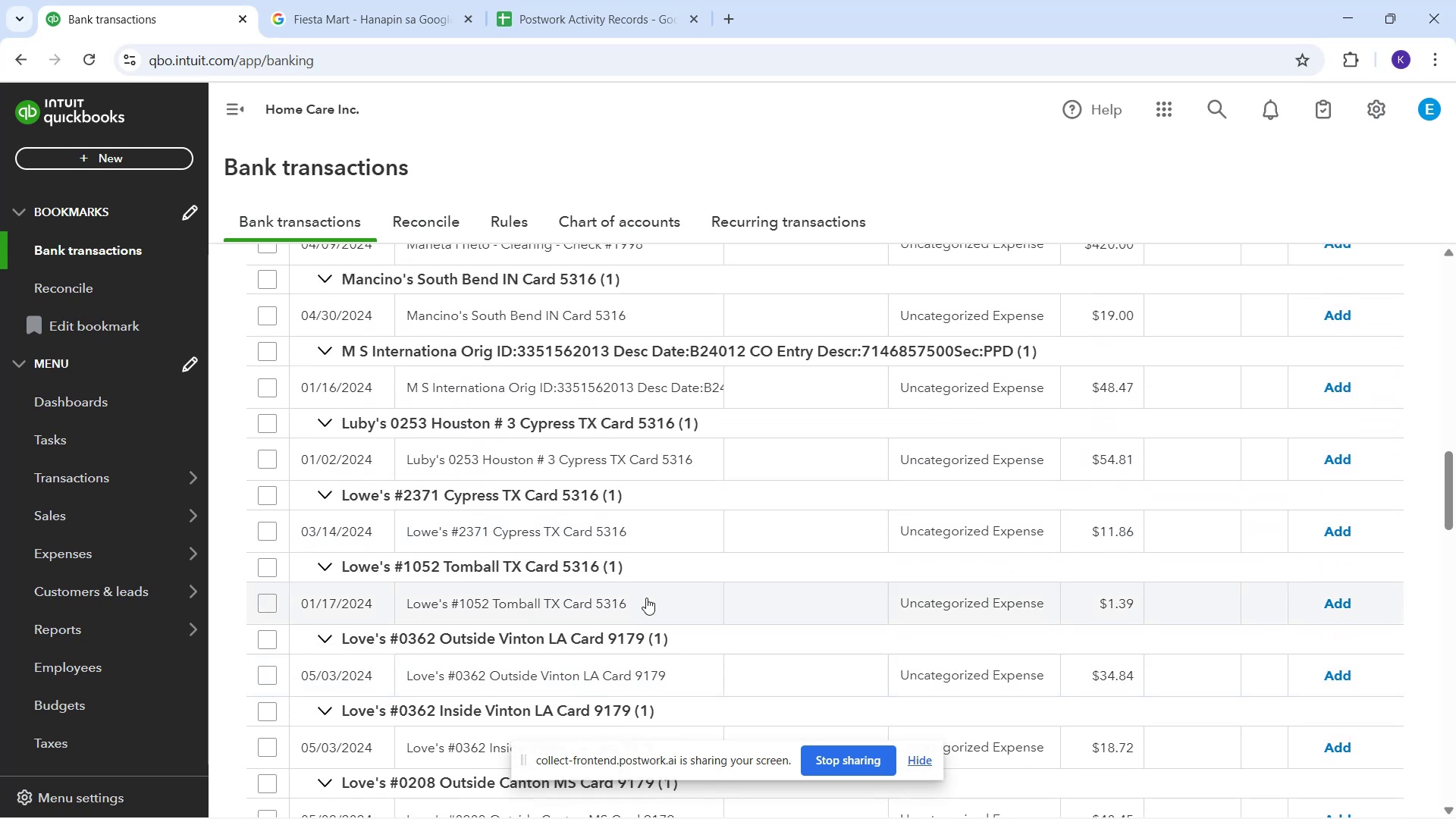 
scroll: coordinate [630, 615], scroll_direction: down, amount: 7.0
 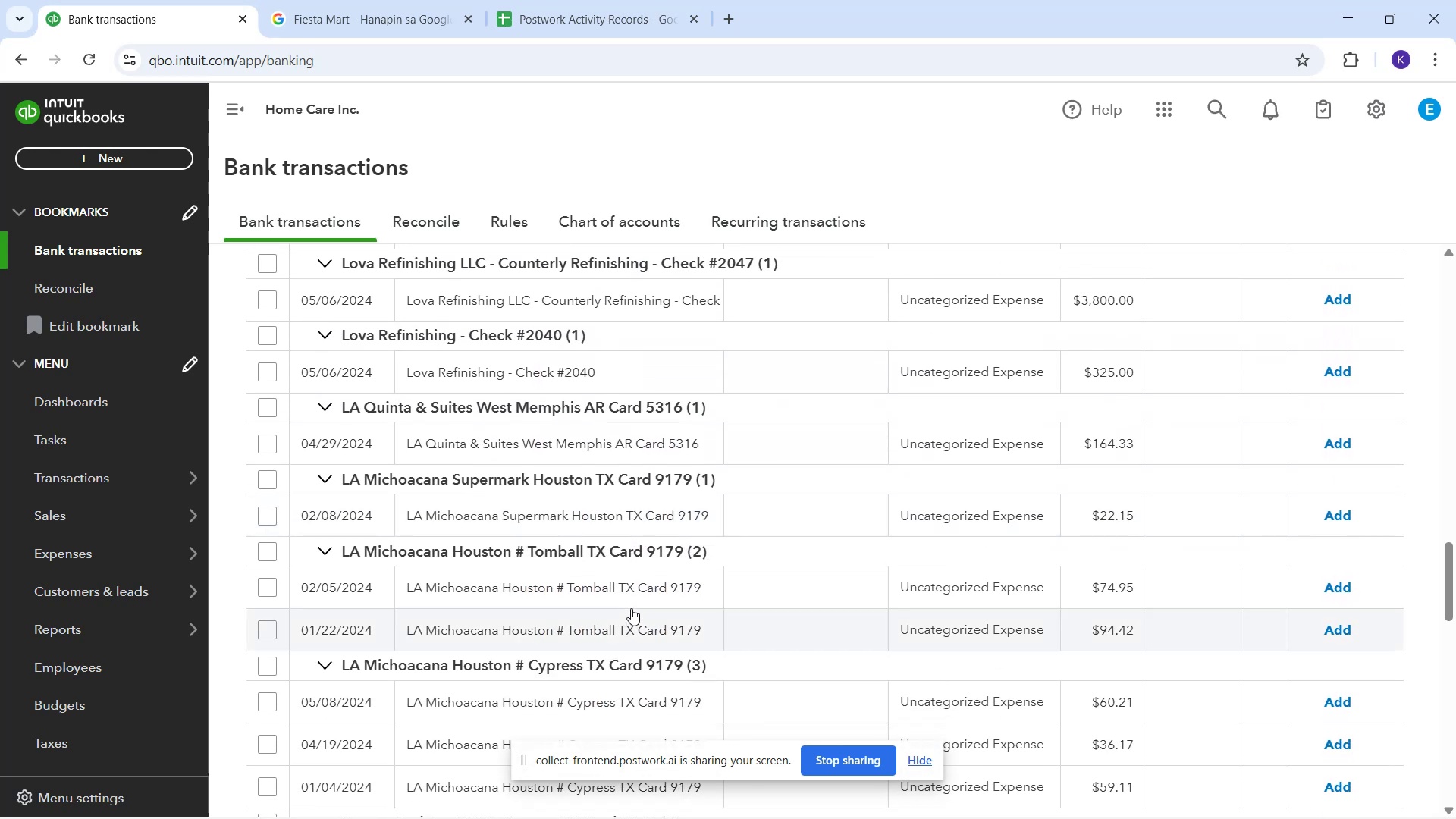 
scroll: coordinate [665, 601], scroll_direction: up, amount: 2.0
 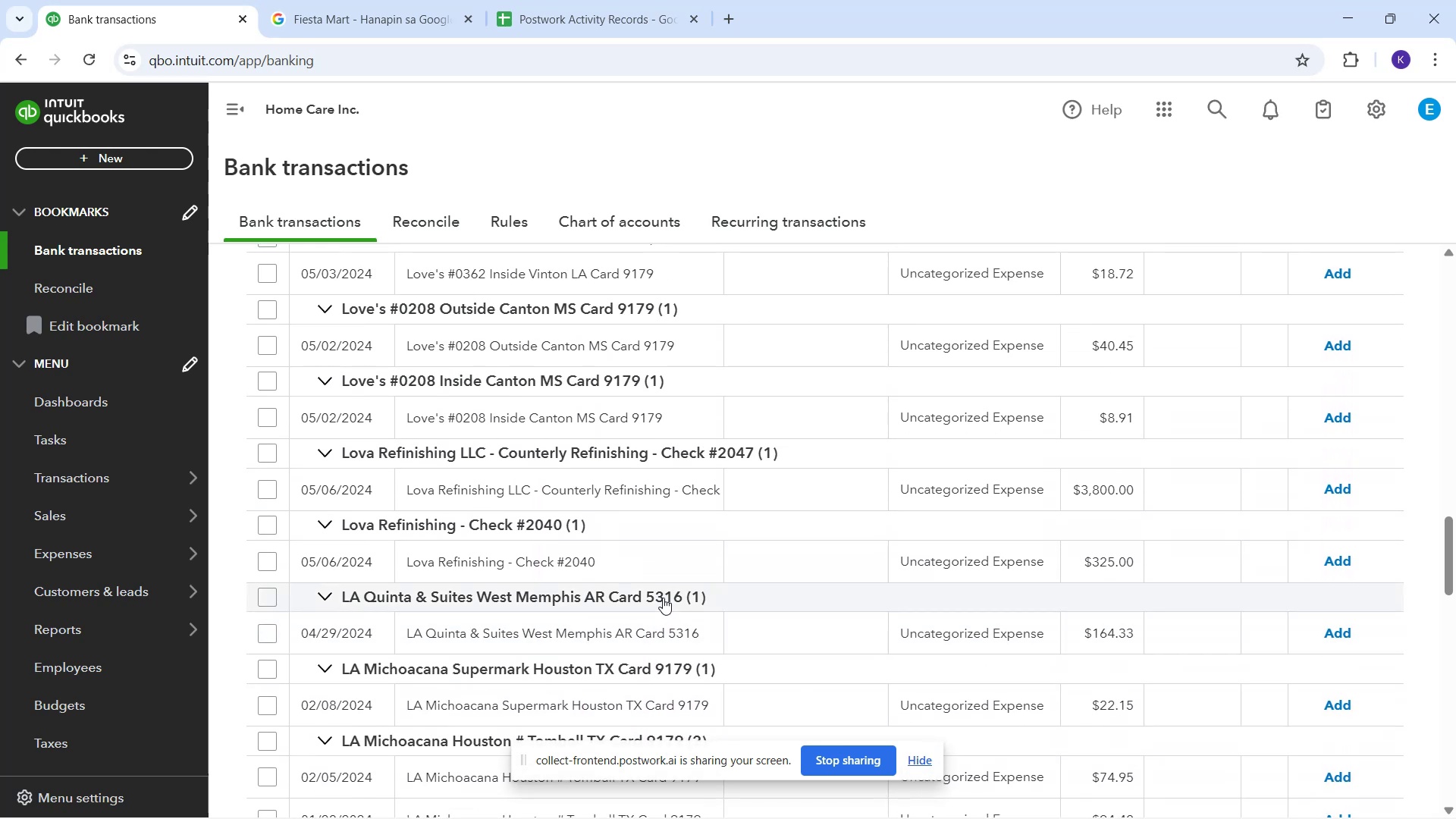 
scroll: coordinate [660, 614], scroll_direction: down, amount: 6.0
 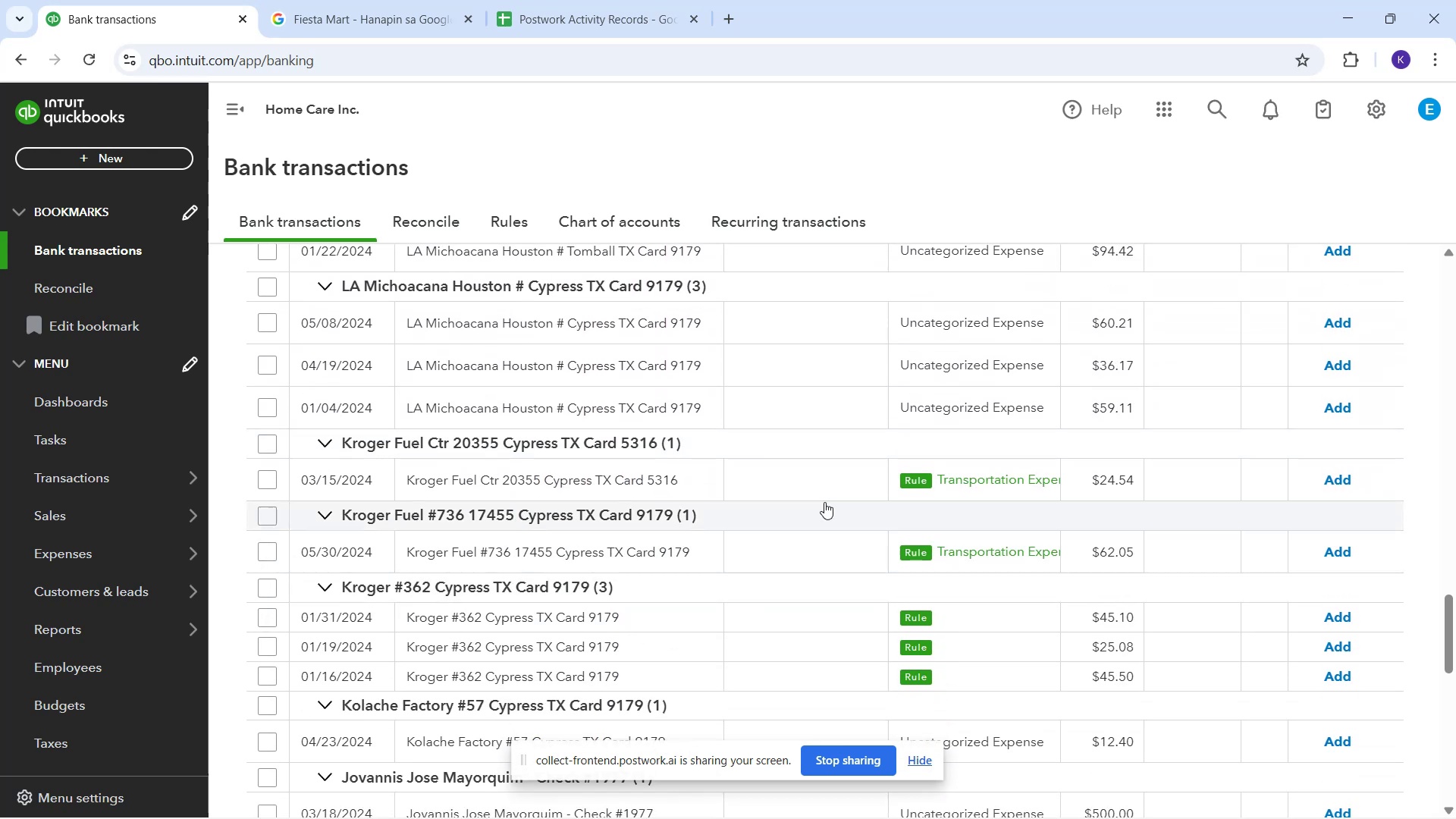 
left_click([809, 482])
 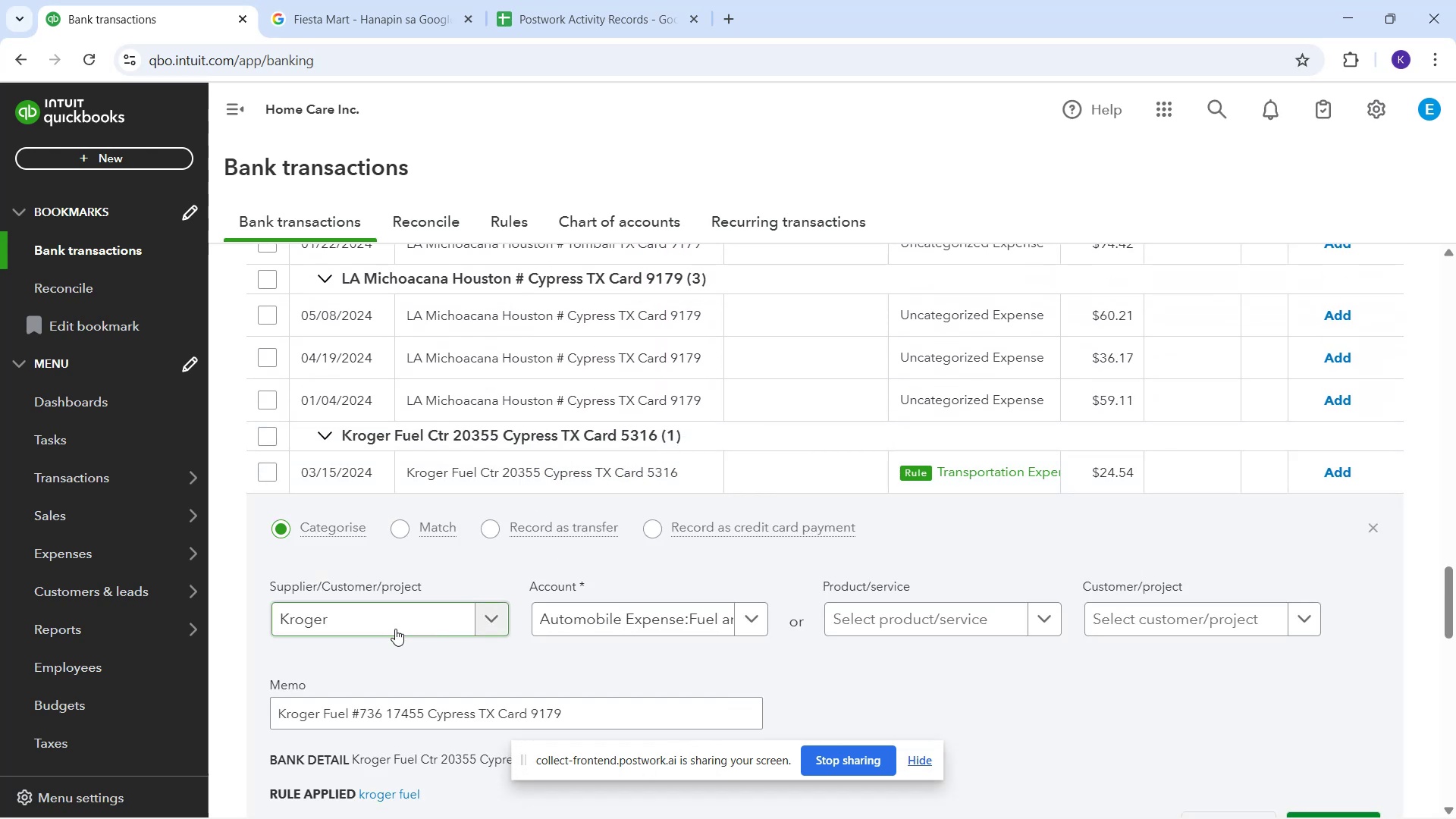 
scroll: coordinate [1341, 570], scroll_direction: down, amount: 1.0
 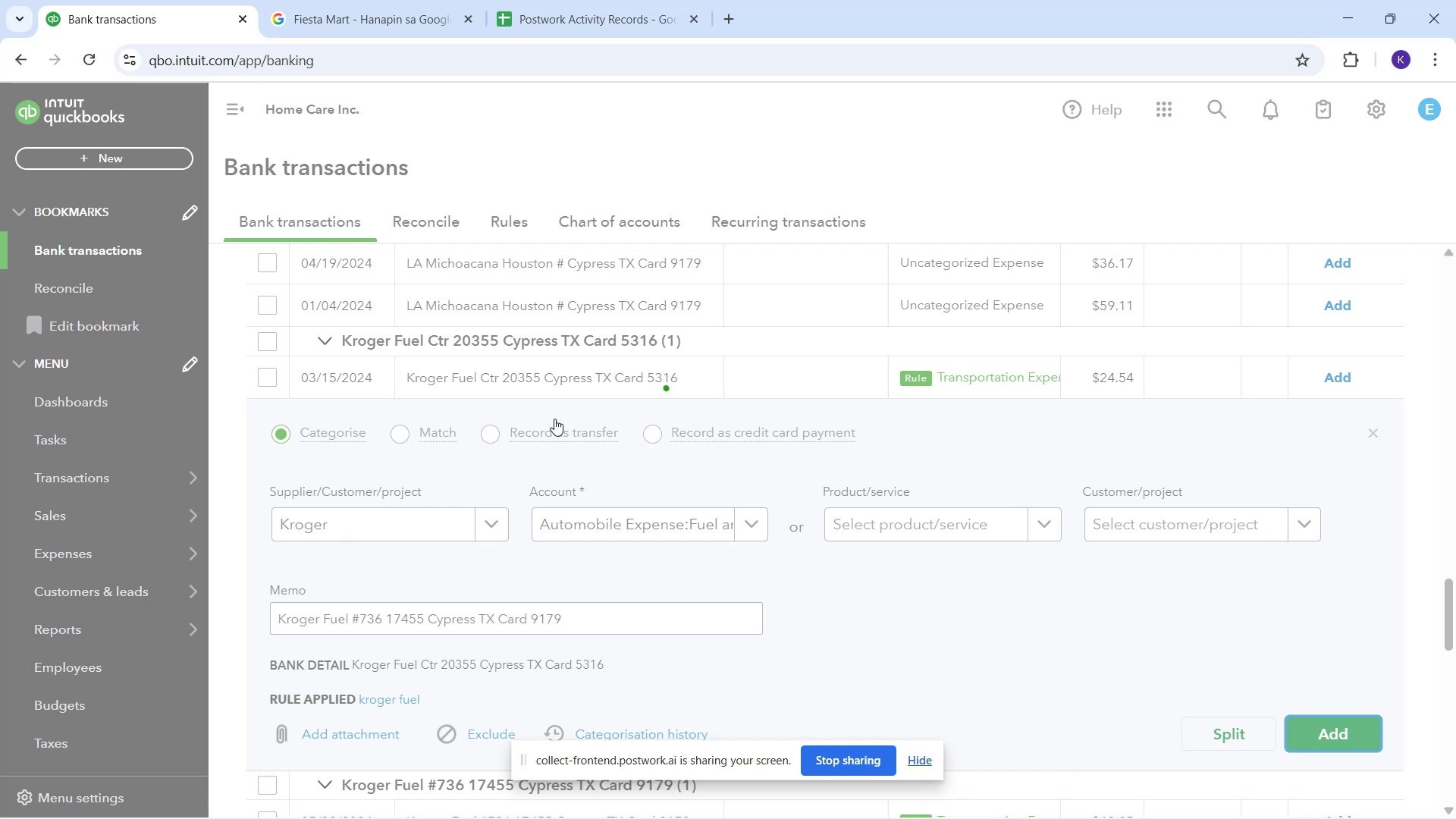 
left_click([795, 372])
 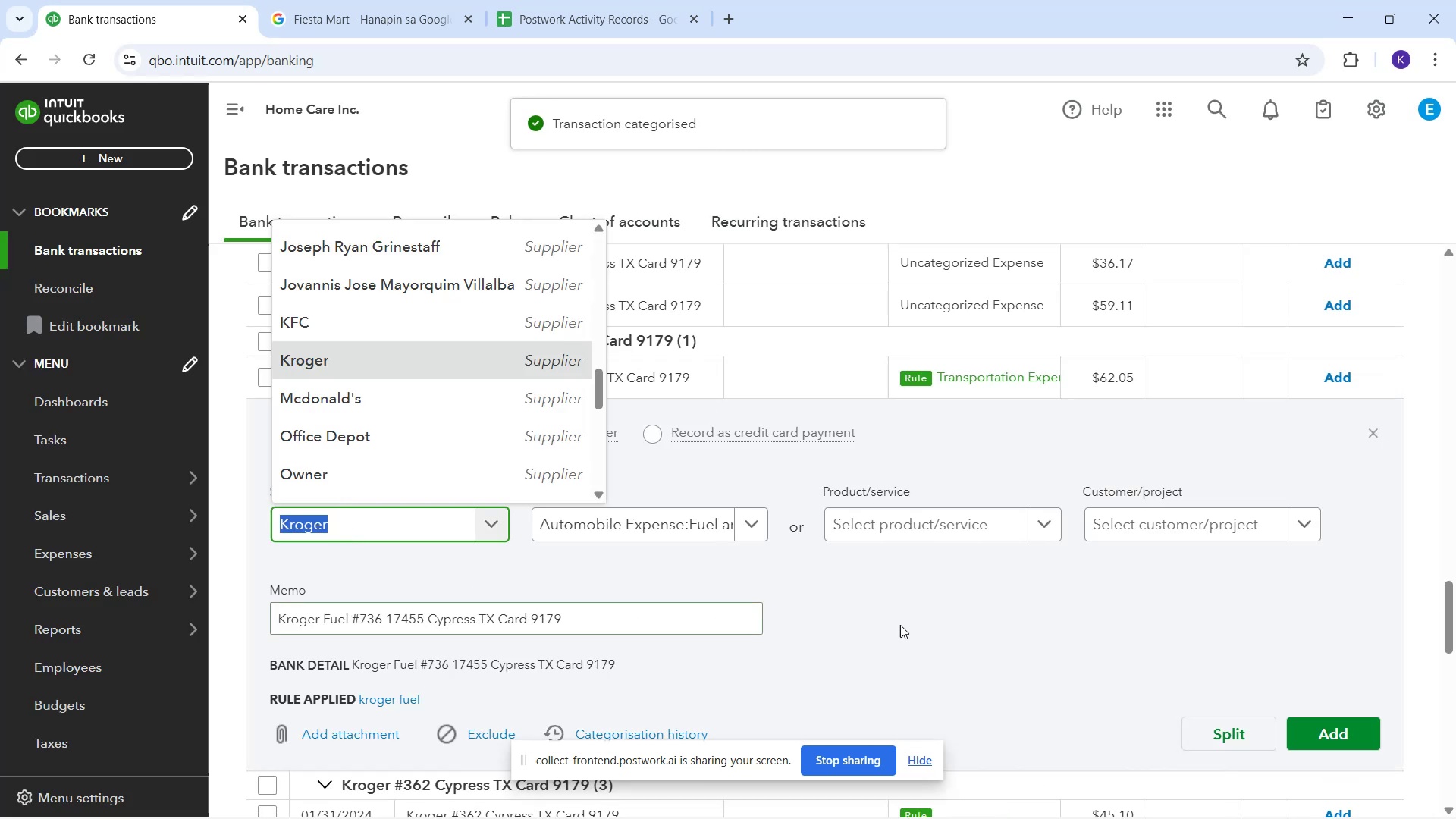 
left_click_drag(start_coordinate=[1310, 739], to_coordinate=[1310, 735])
 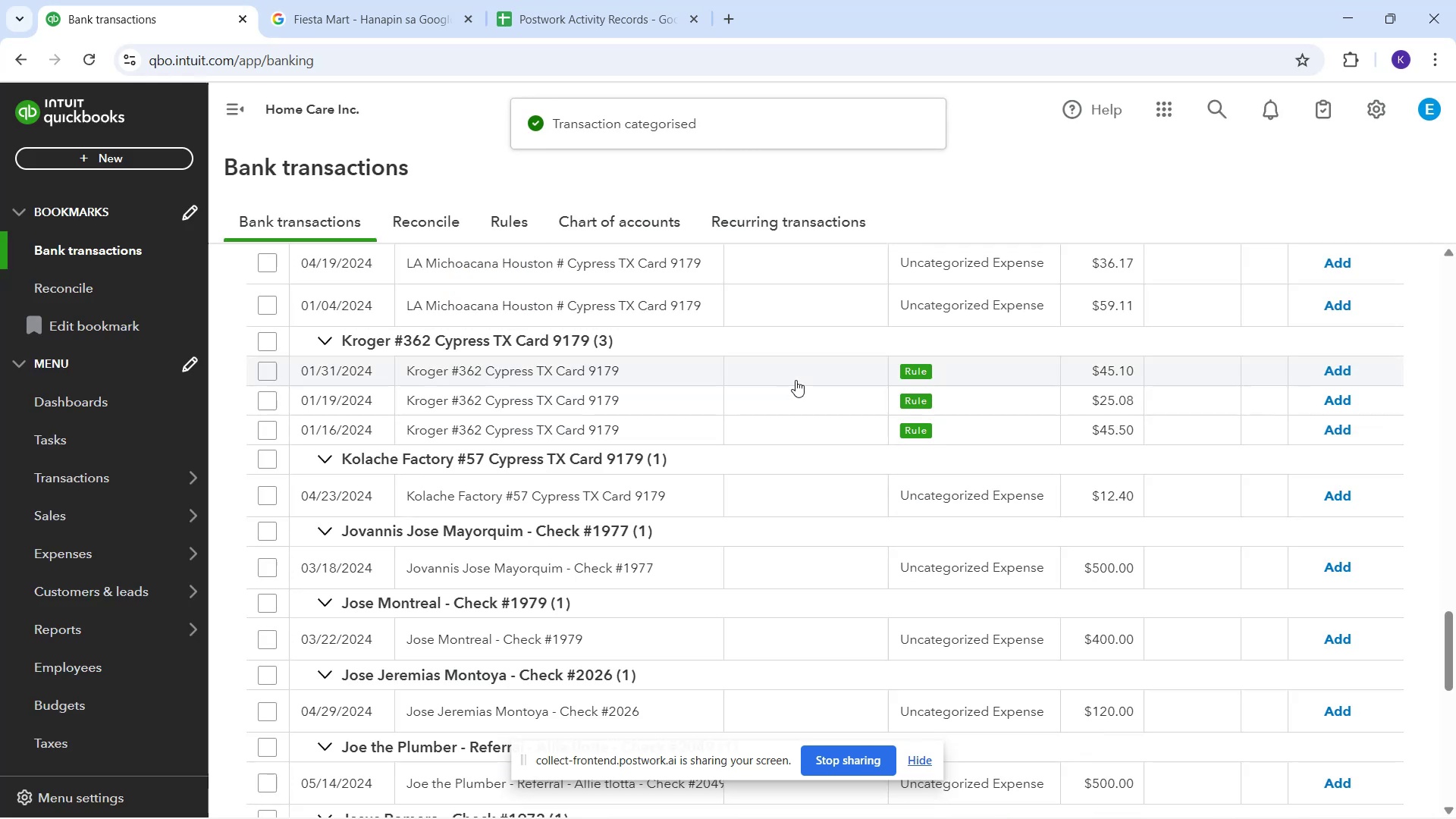 
left_click([791, 378])
 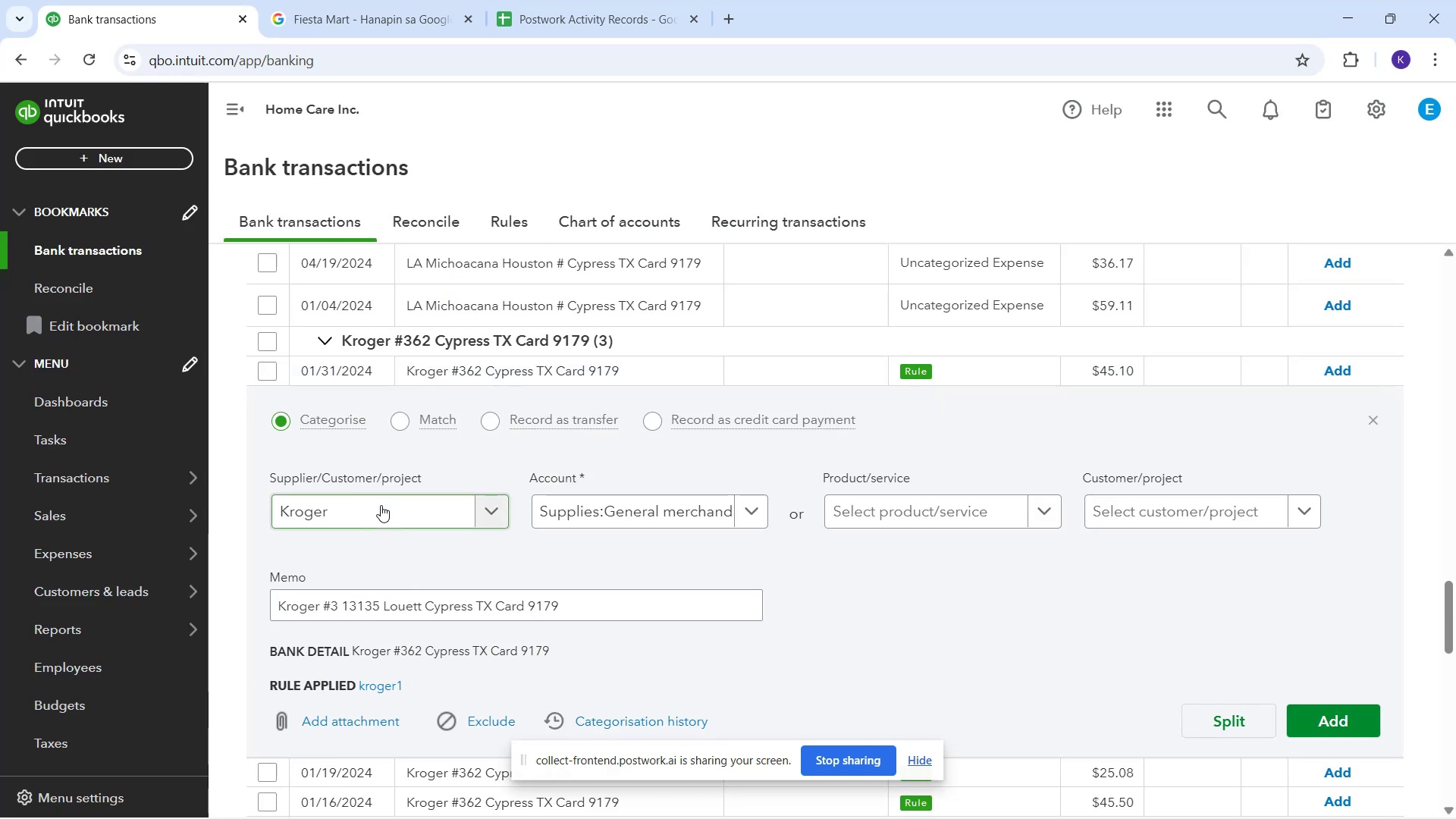 
triple_click([382, 506])
 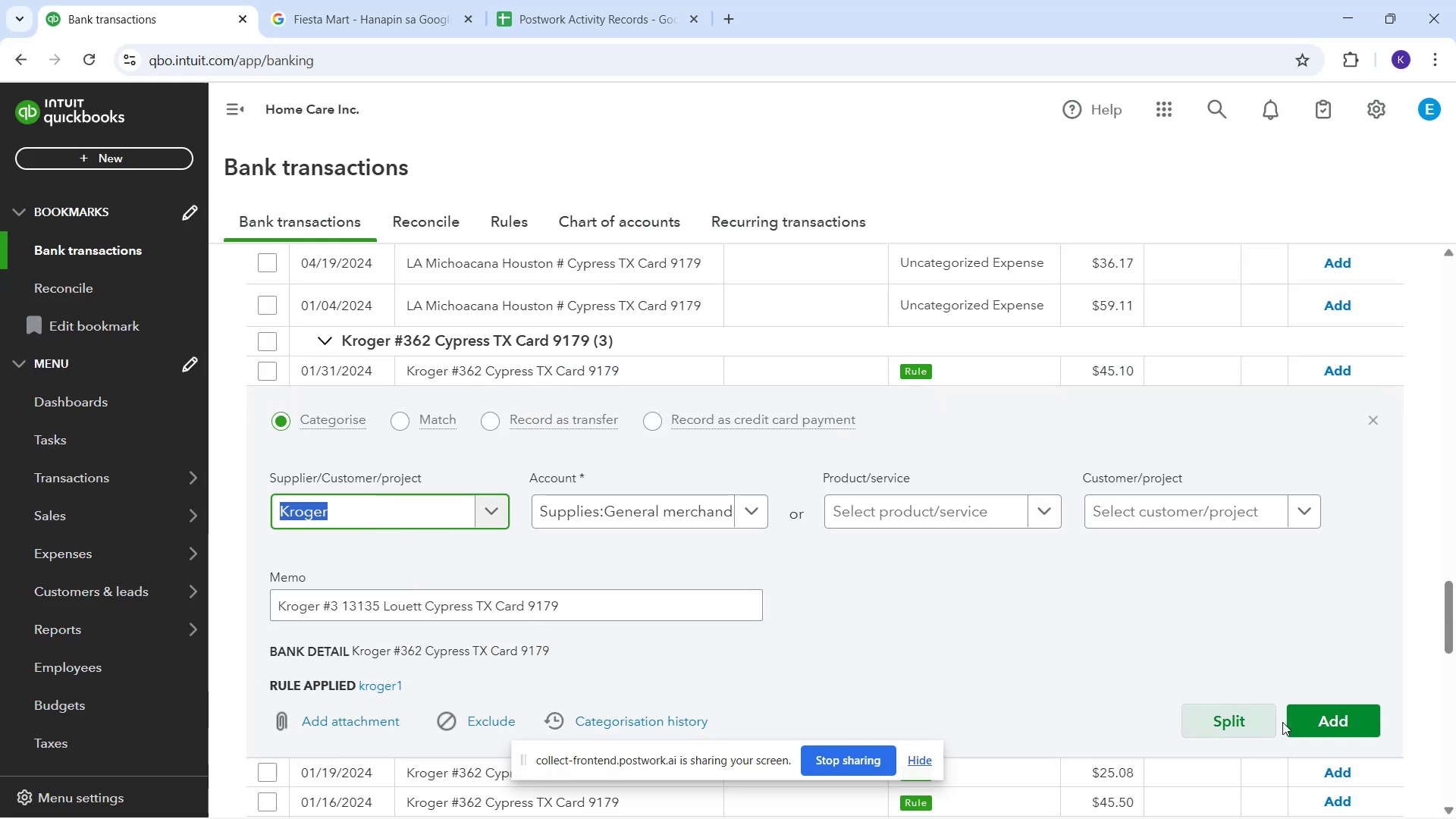 
left_click([1307, 714])
 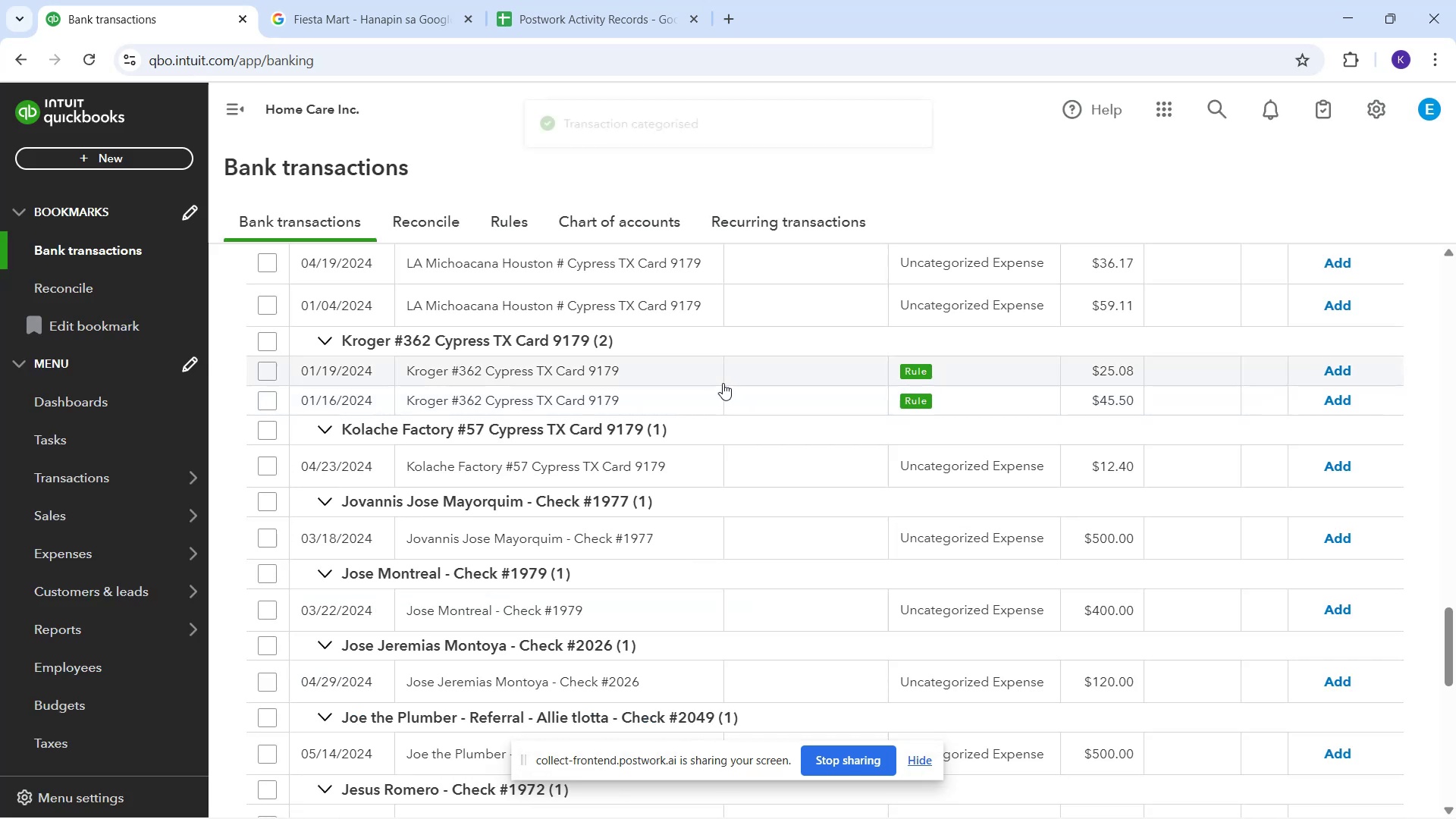 
left_click([740, 382])
 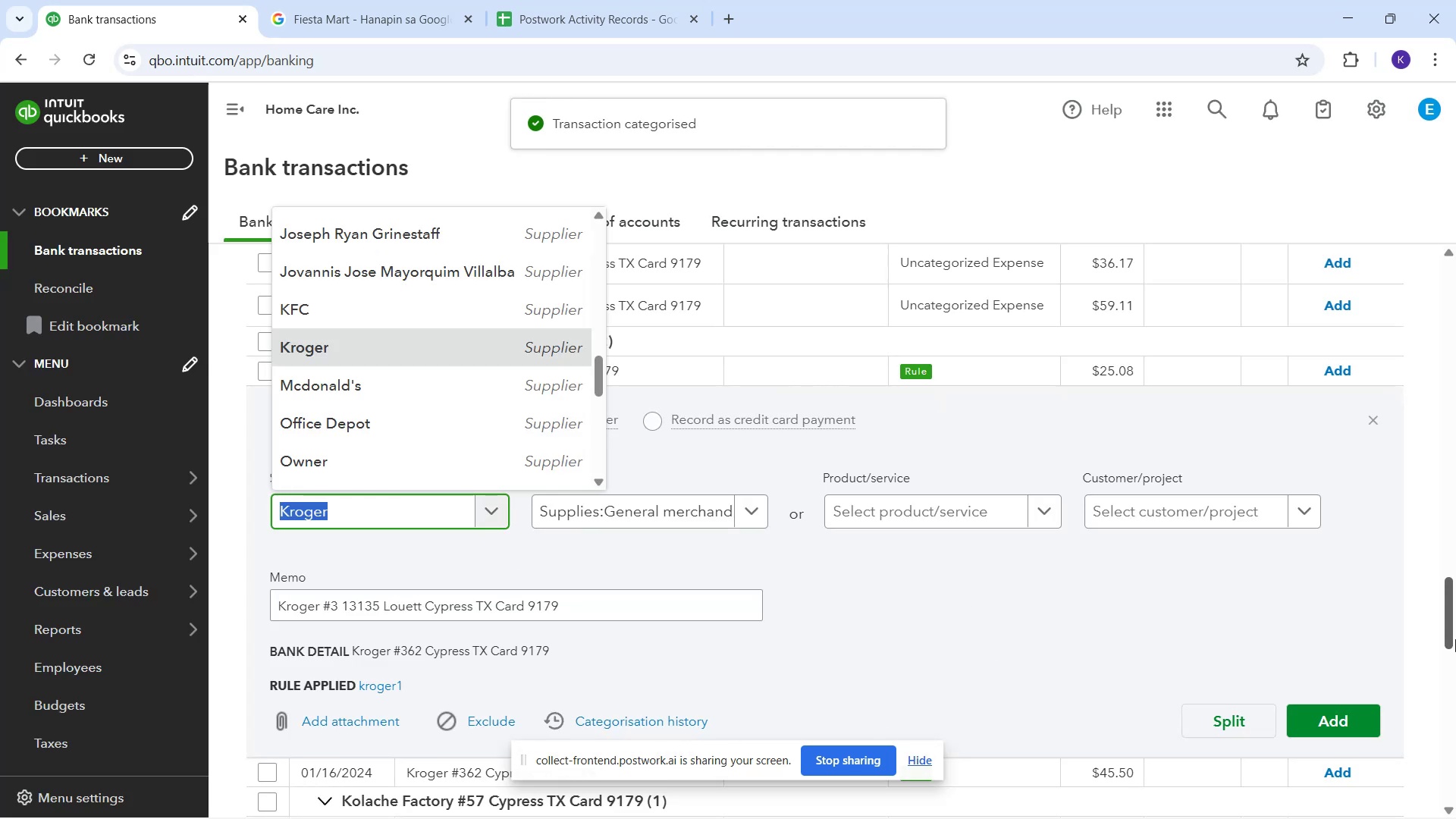 
left_click([1346, 702])
 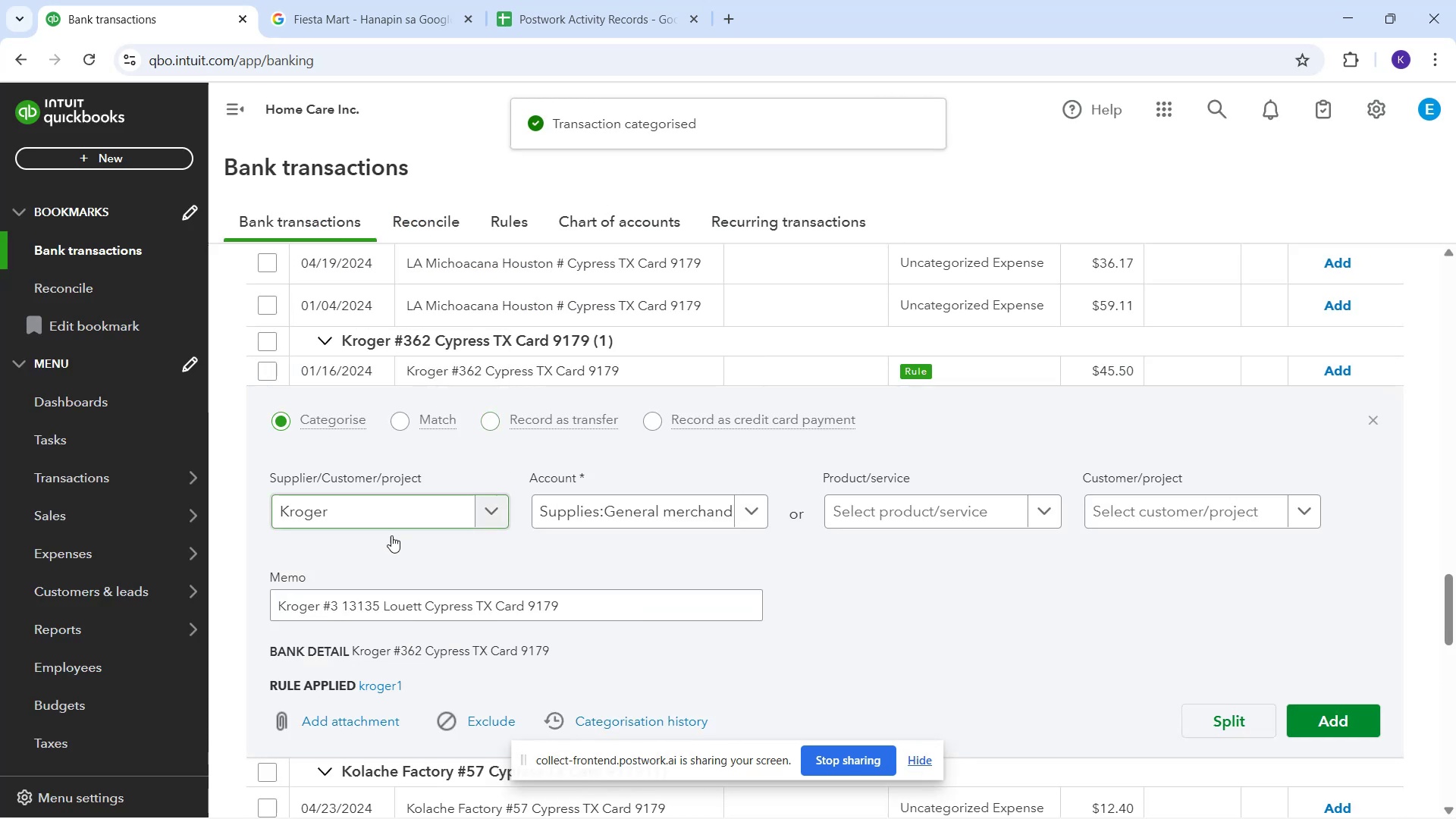 
left_click([1326, 717])
 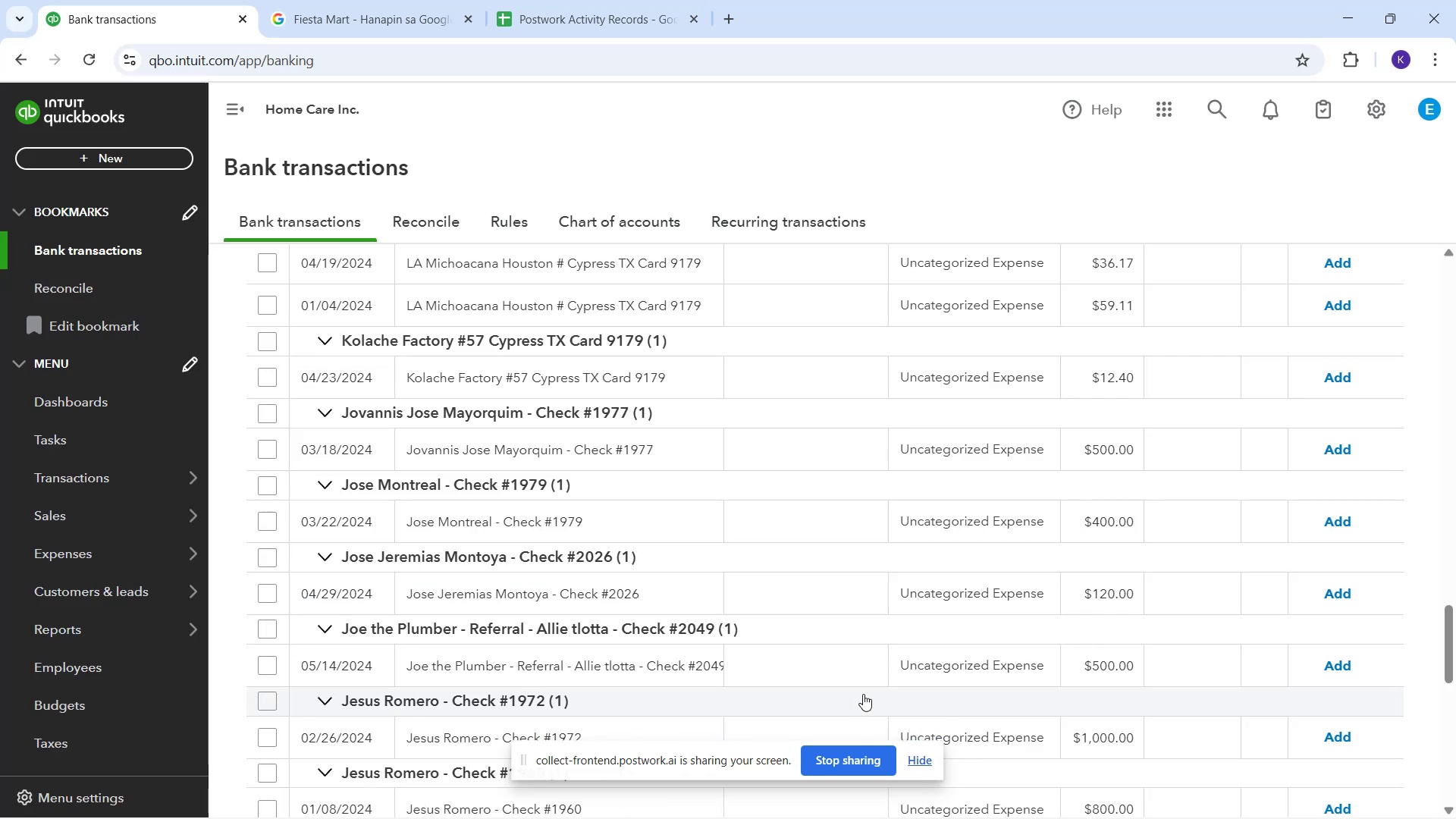 
wait(8.39)
 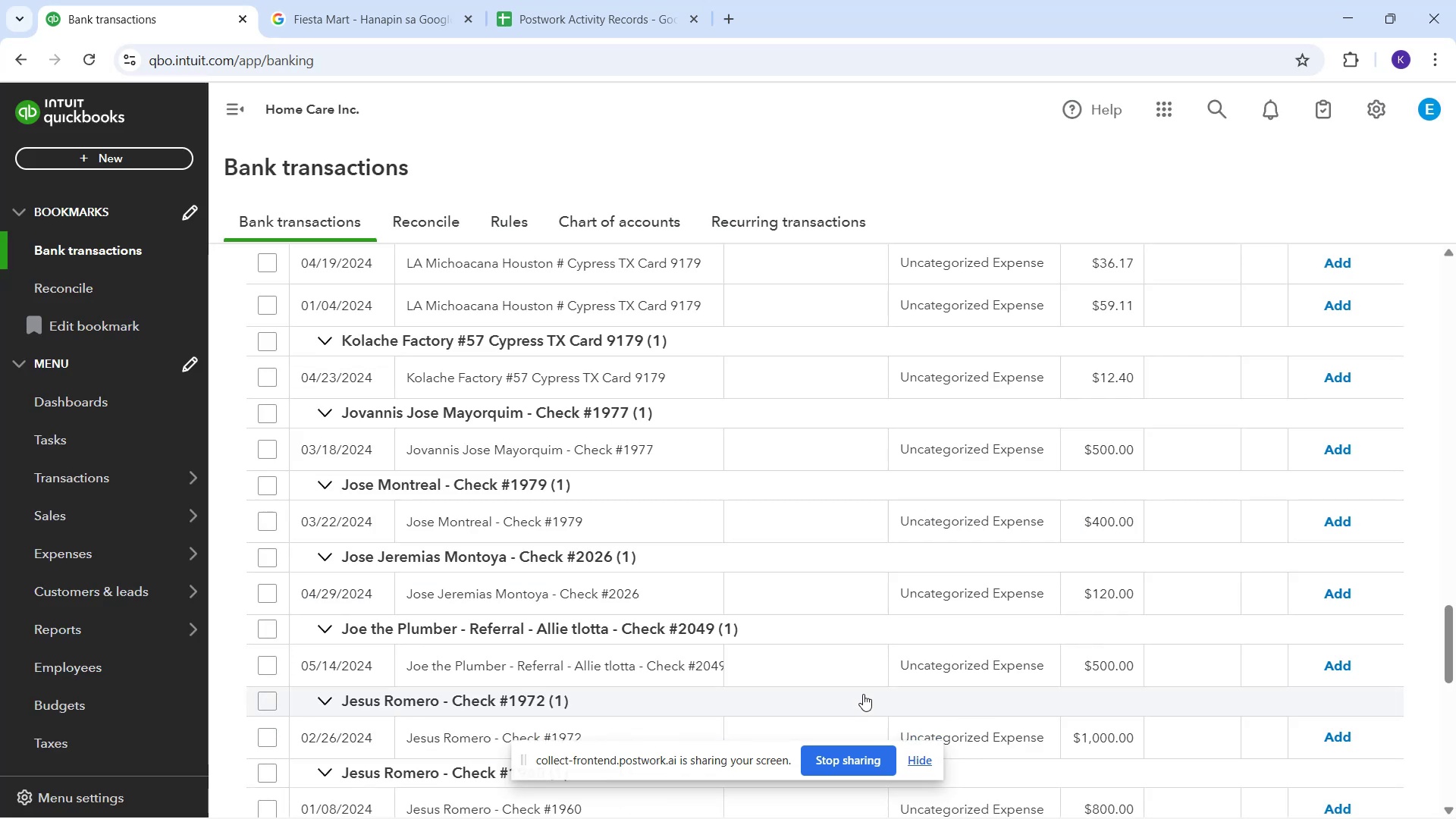 
scroll: coordinate [752, 444], scroll_direction: down, amount: 10.0
 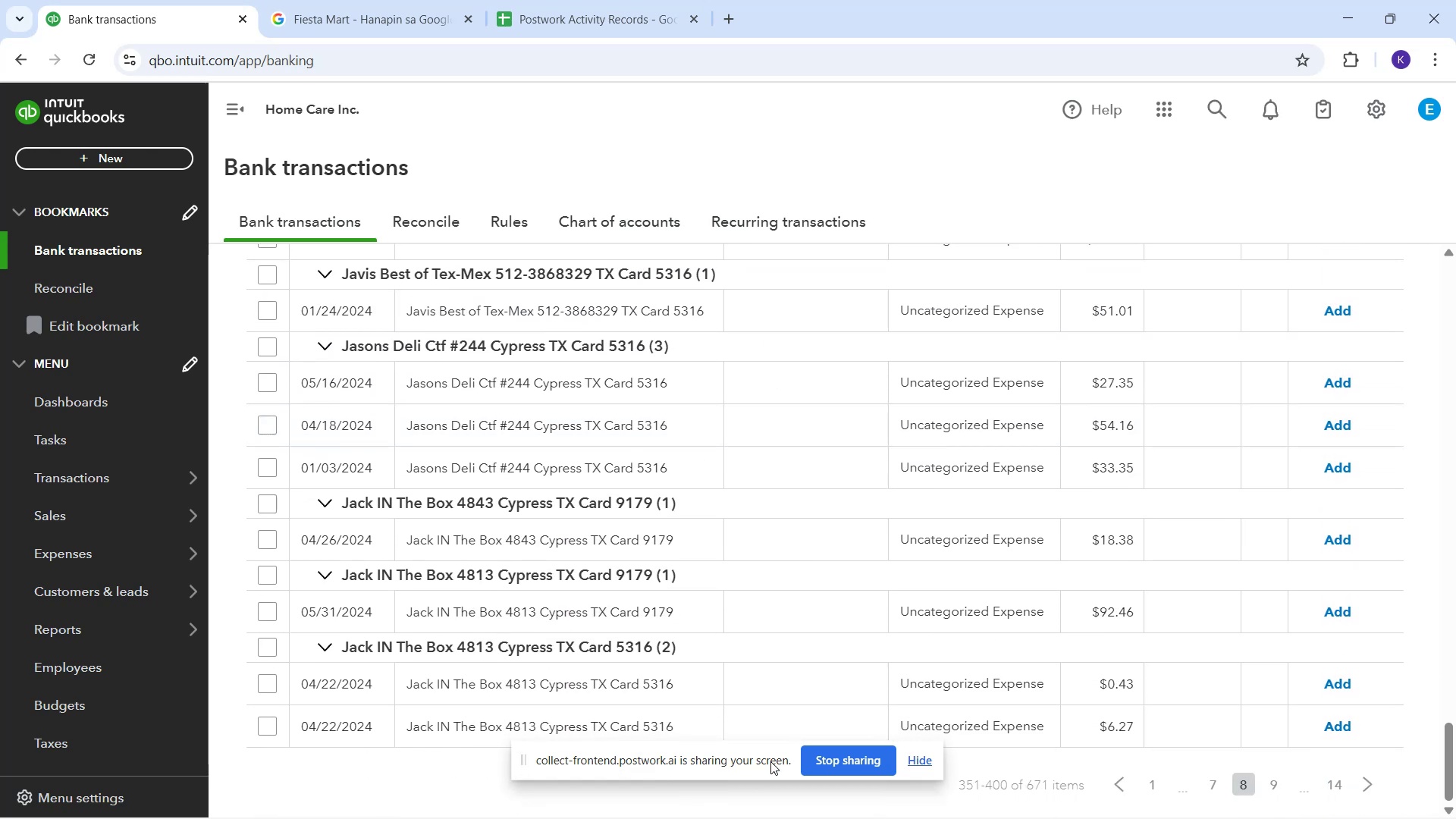 
left_click_drag(start_coordinate=[762, 755], to_coordinate=[764, 65])
 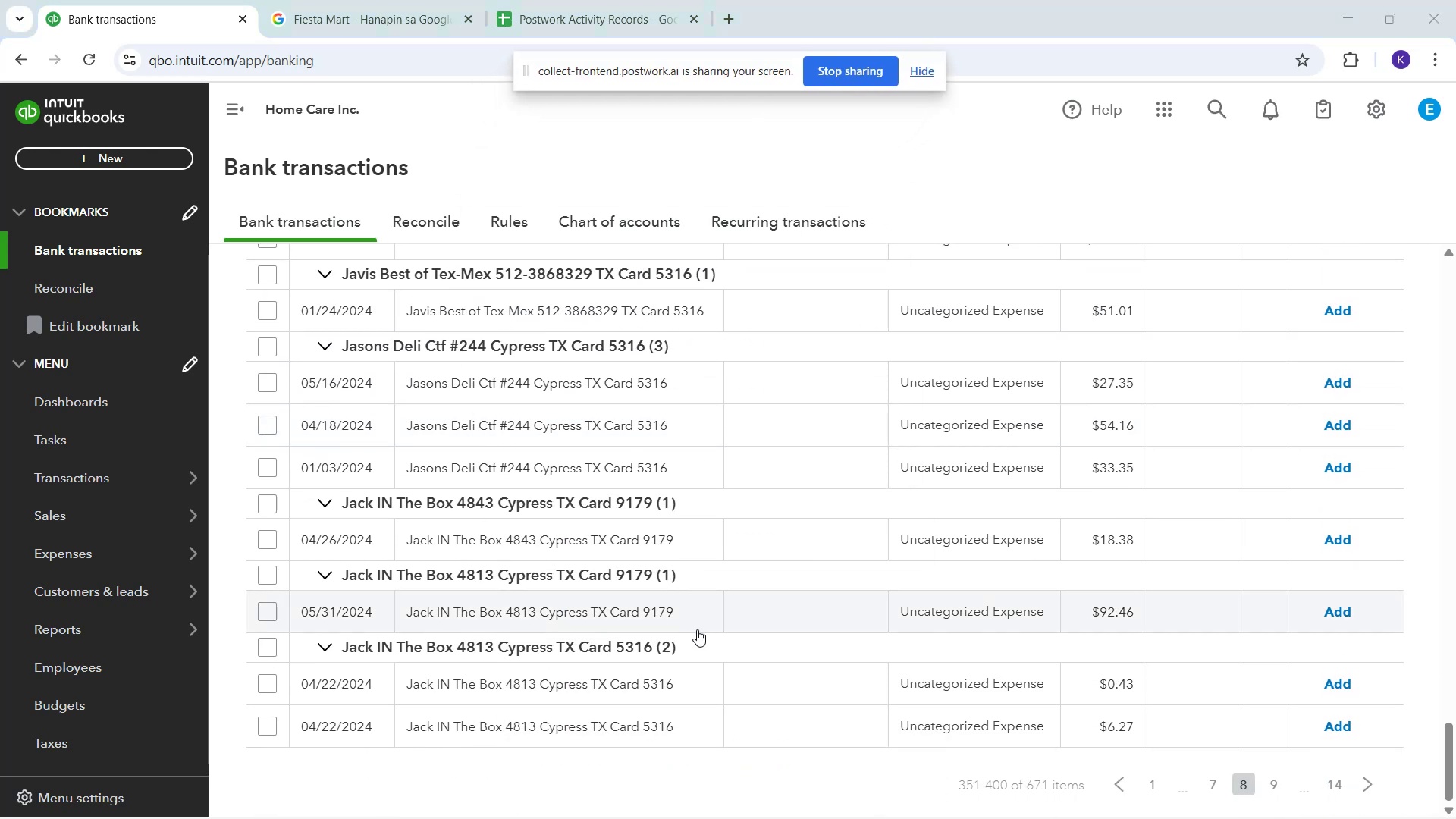 
scroll: coordinate [733, 567], scroll_direction: down, amount: 1.0
 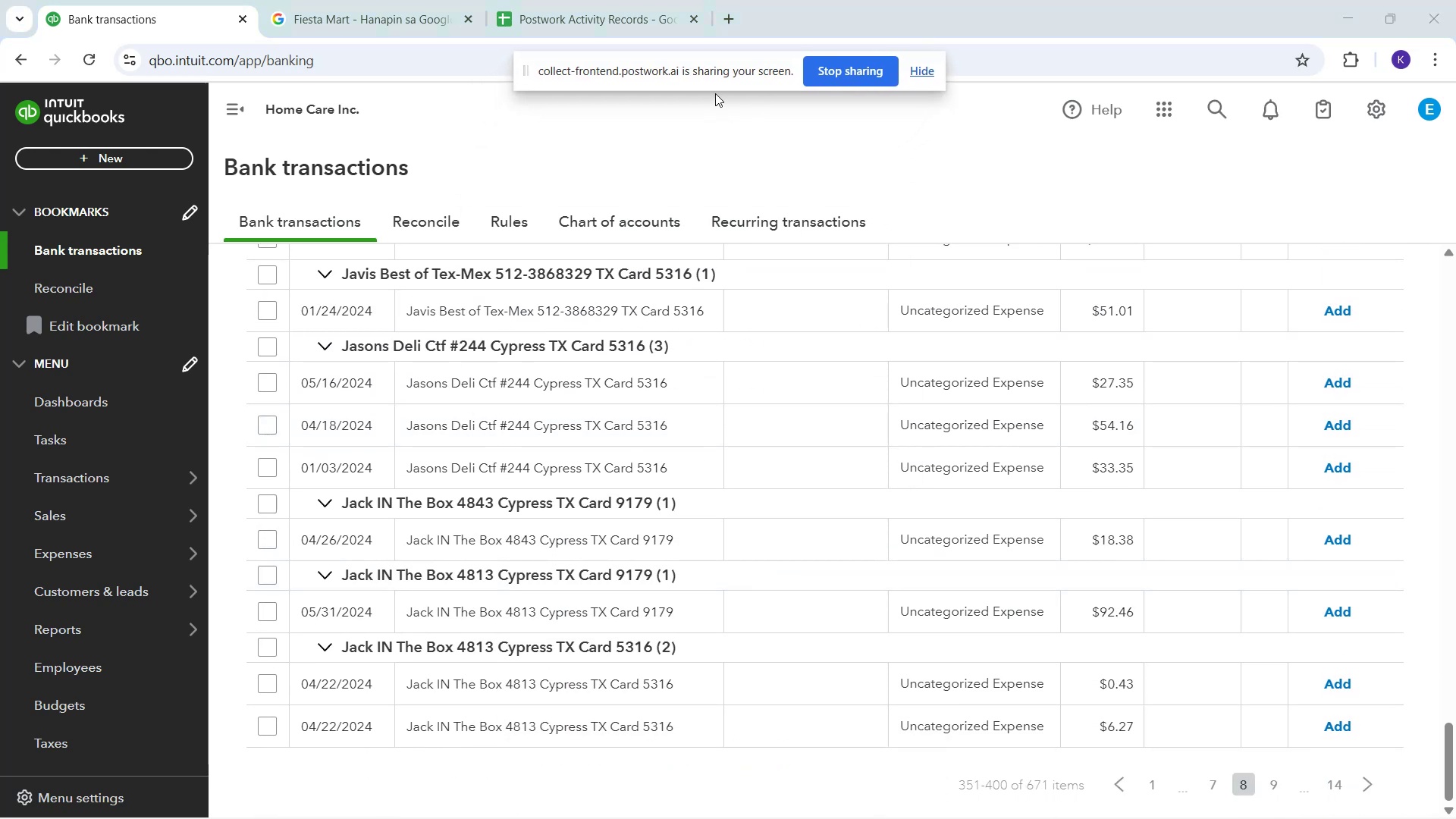 
left_click_drag(start_coordinate=[711, 69], to_coordinate=[827, 56])
 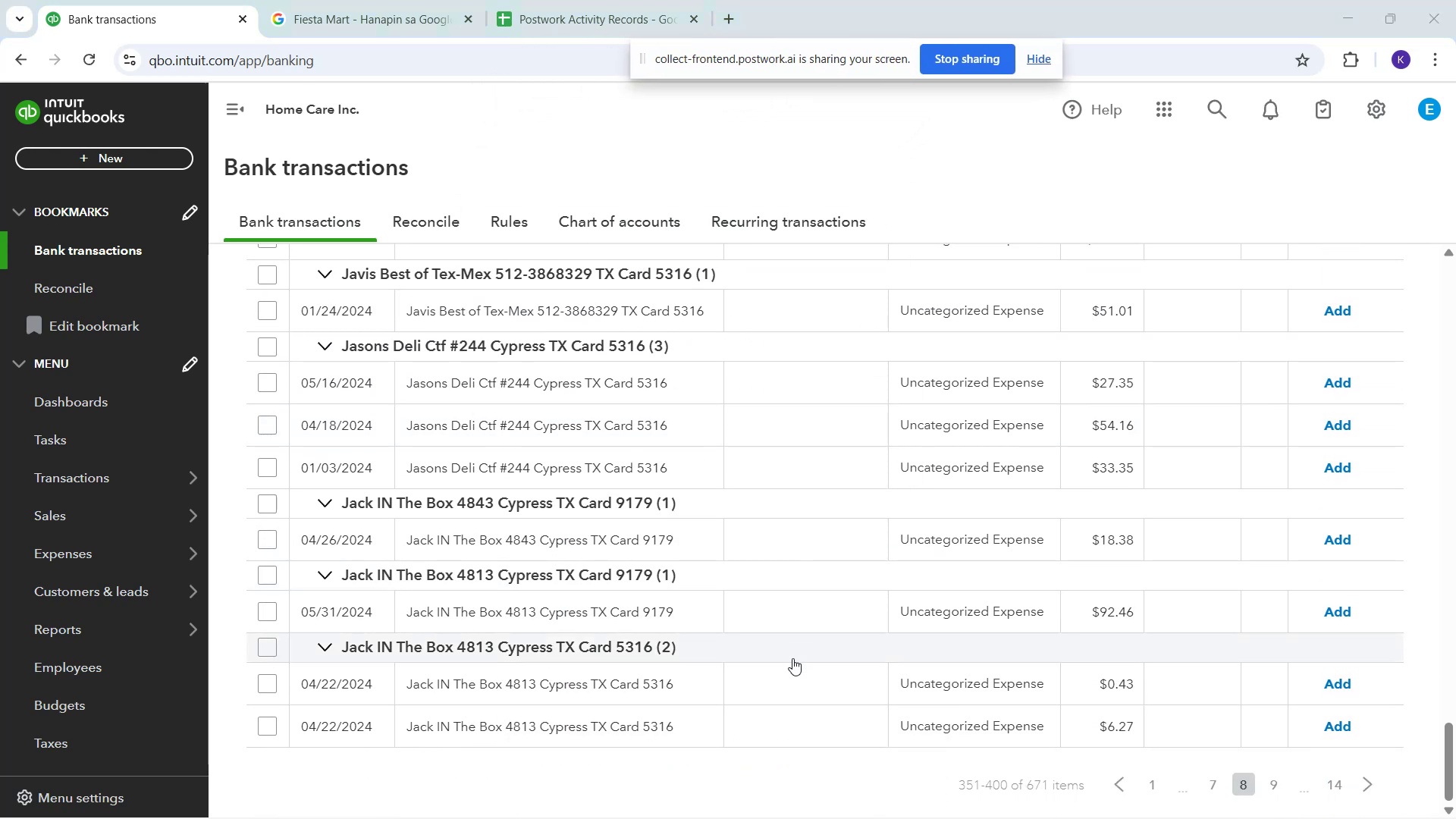 
scroll: coordinate [798, 623], scroll_direction: down, amount: 1.0
 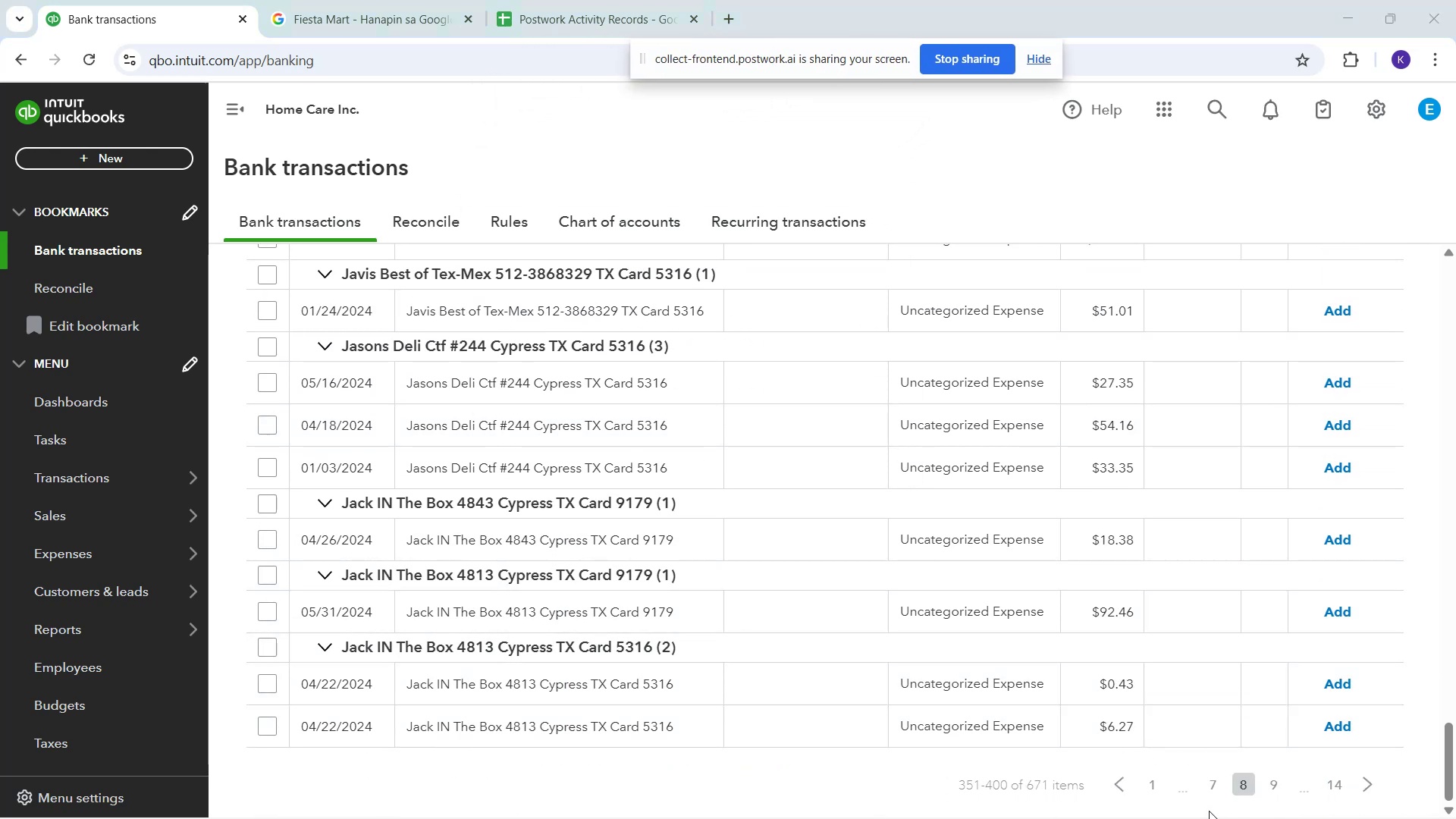 
left_click([1210, 784])
 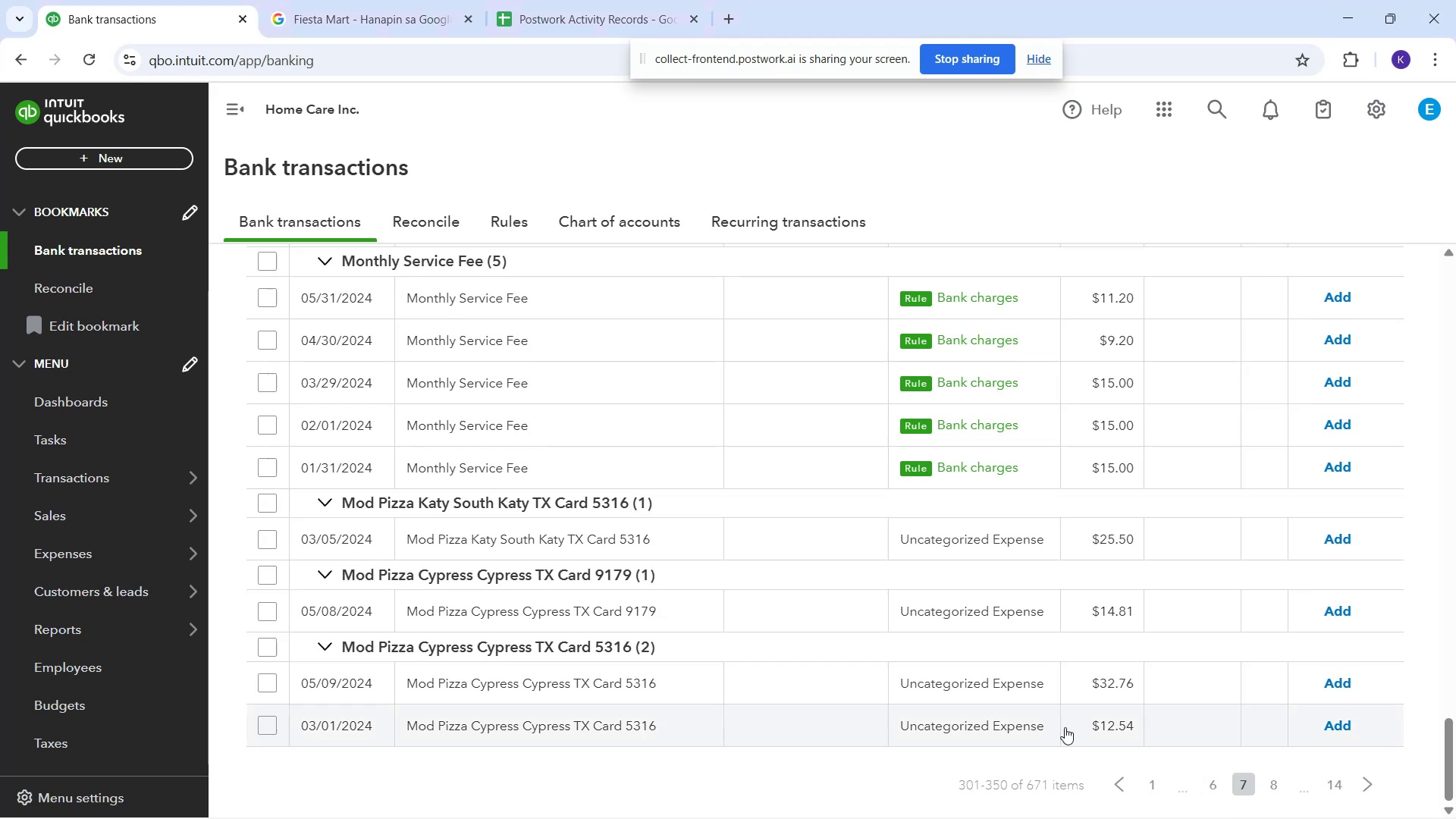 
mouse_move([767, 488])
 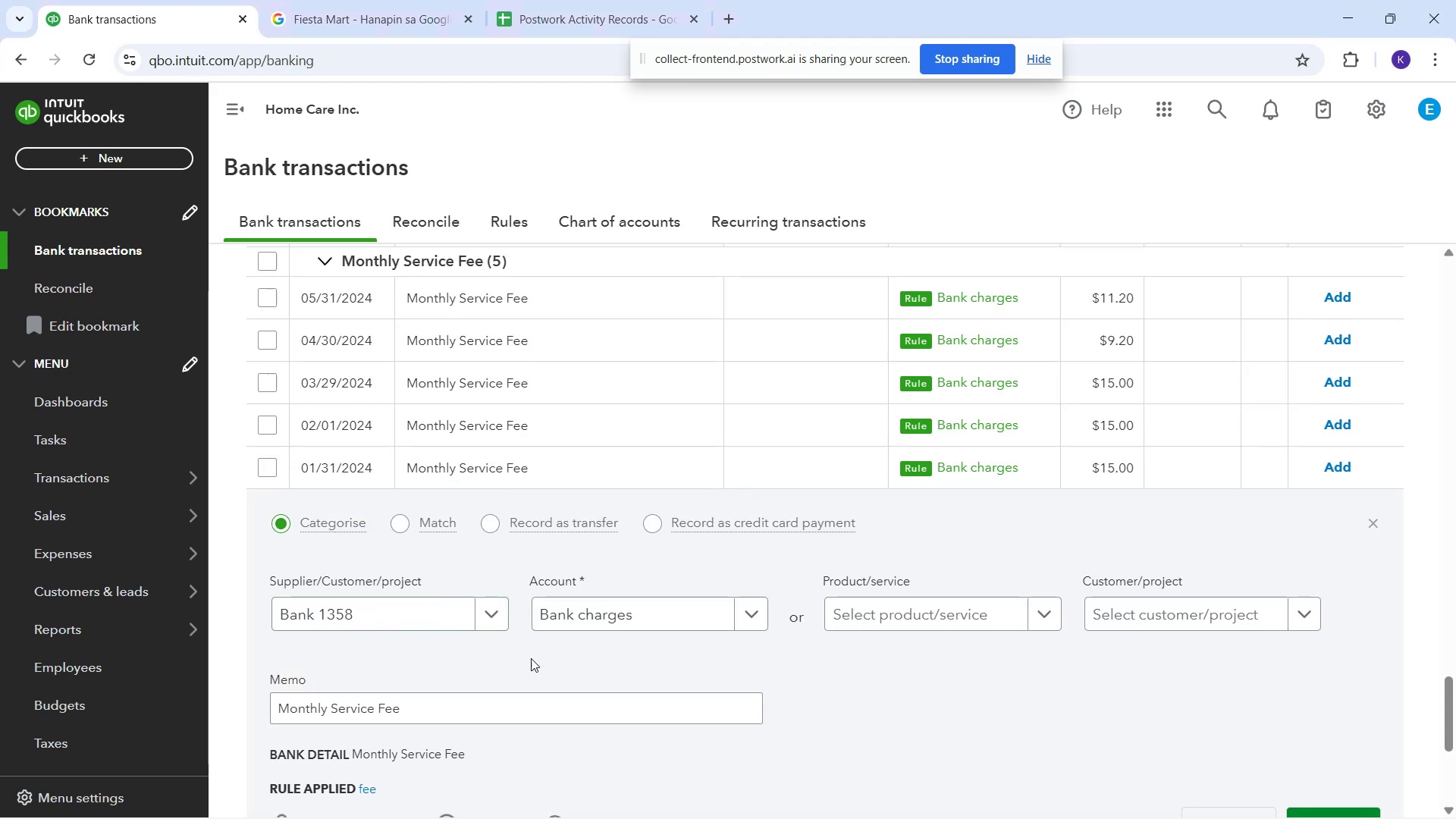 
scroll: coordinate [1081, 754], scroll_direction: down, amount: 1.0
 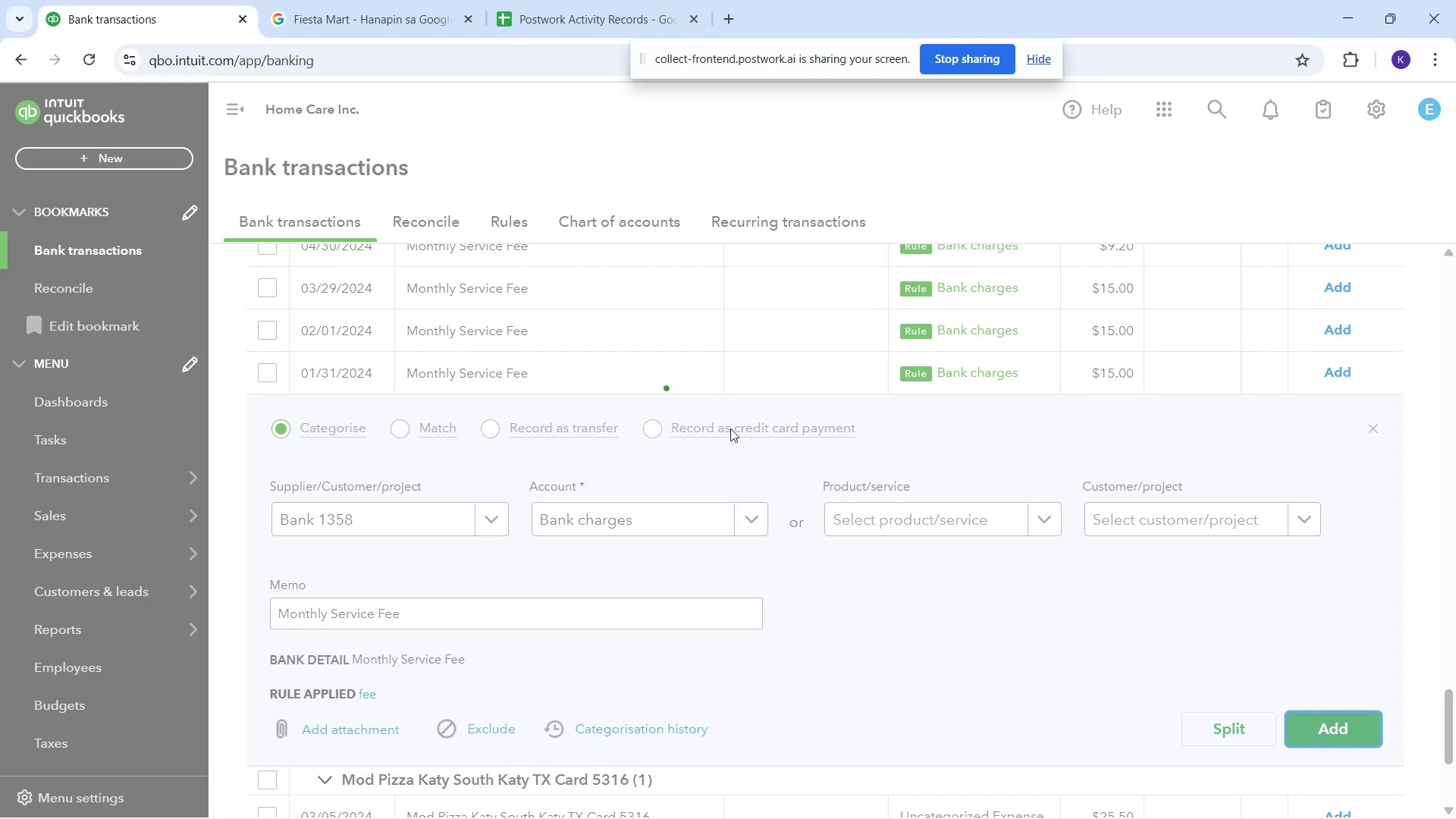 
left_click_drag(start_coordinate=[755, 381], to_coordinate=[752, 391])
 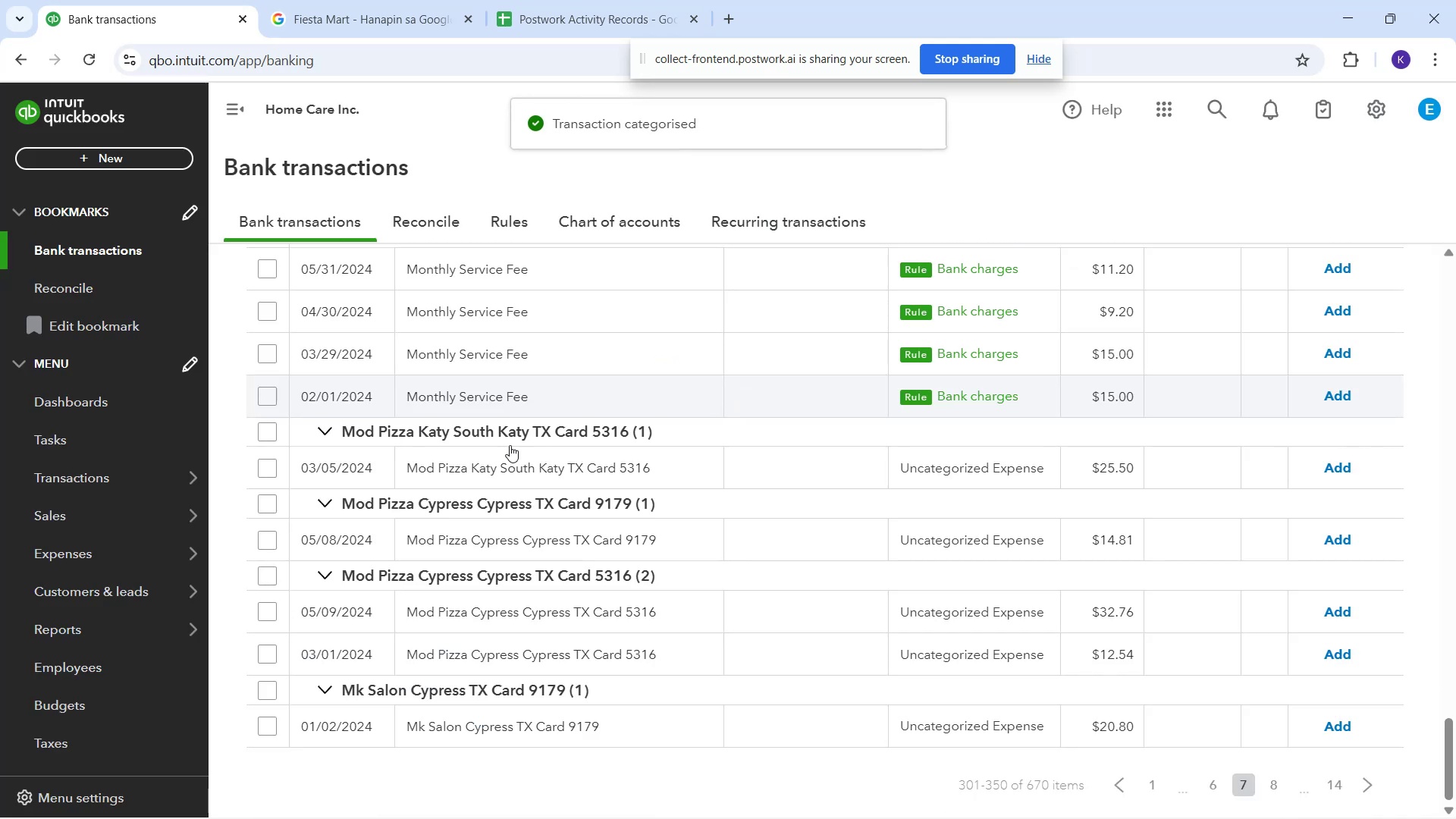 
mouse_move([347, 535])
 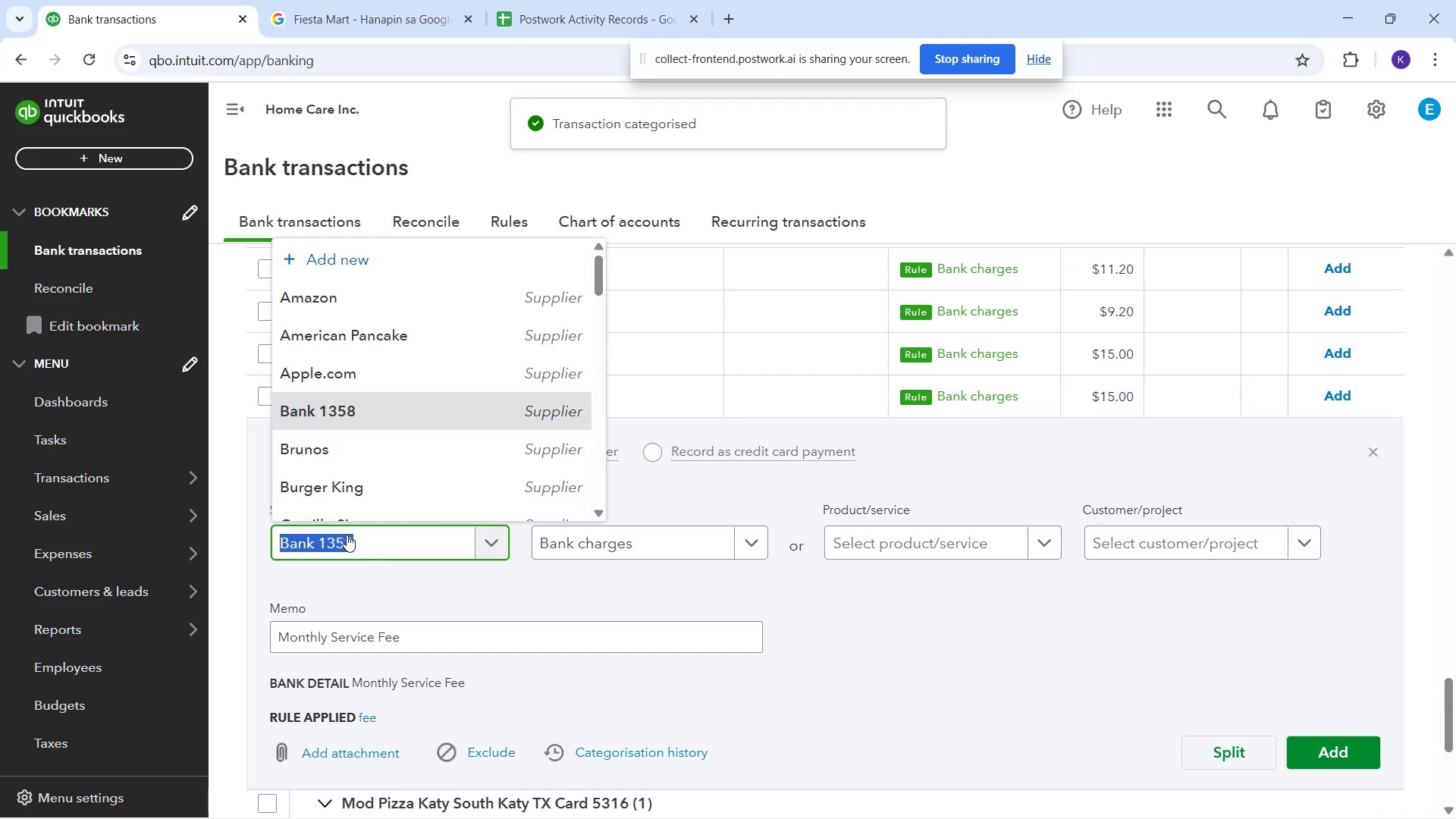 
left_click([347, 535])
 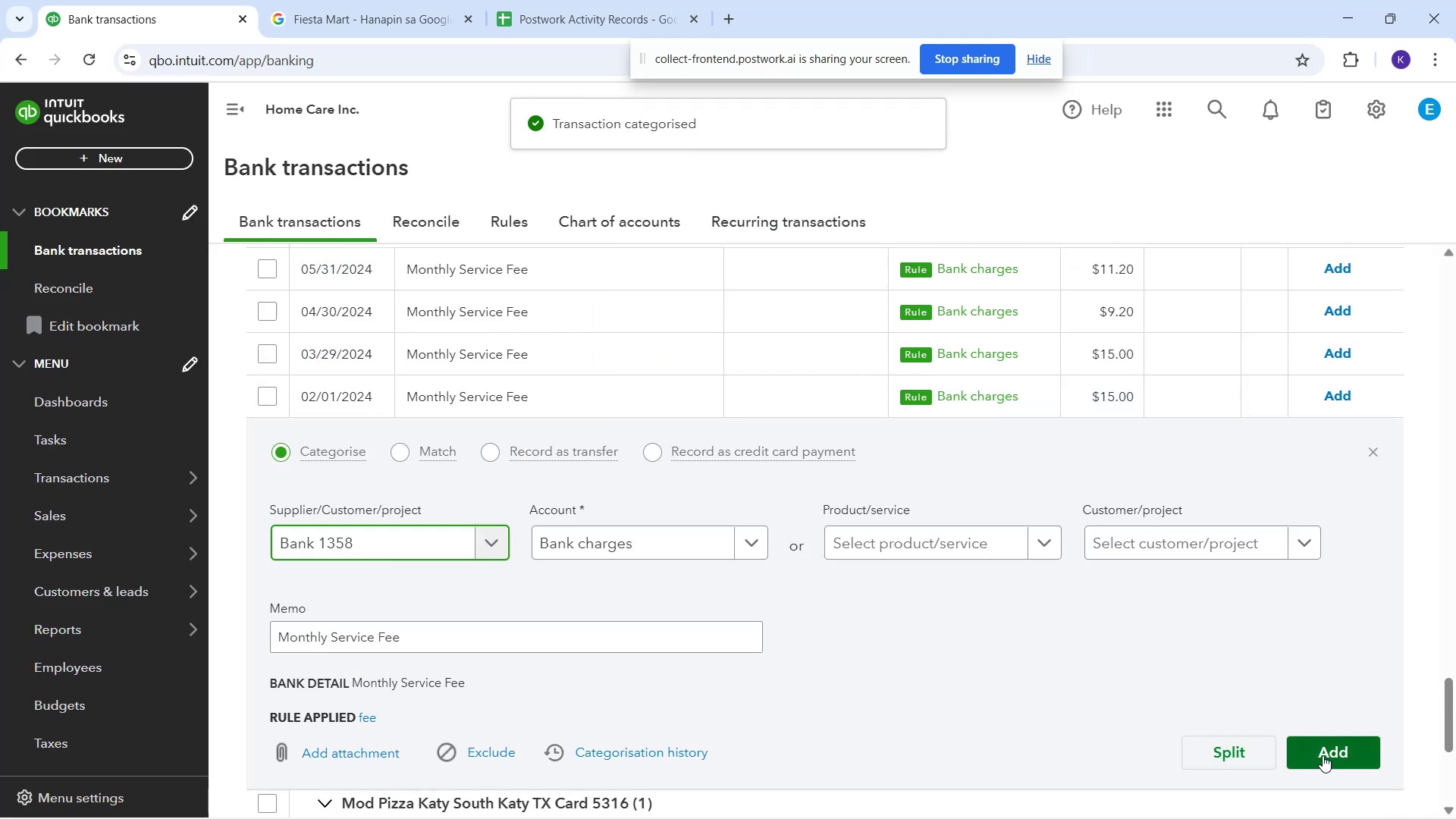 
left_click([1329, 755])
 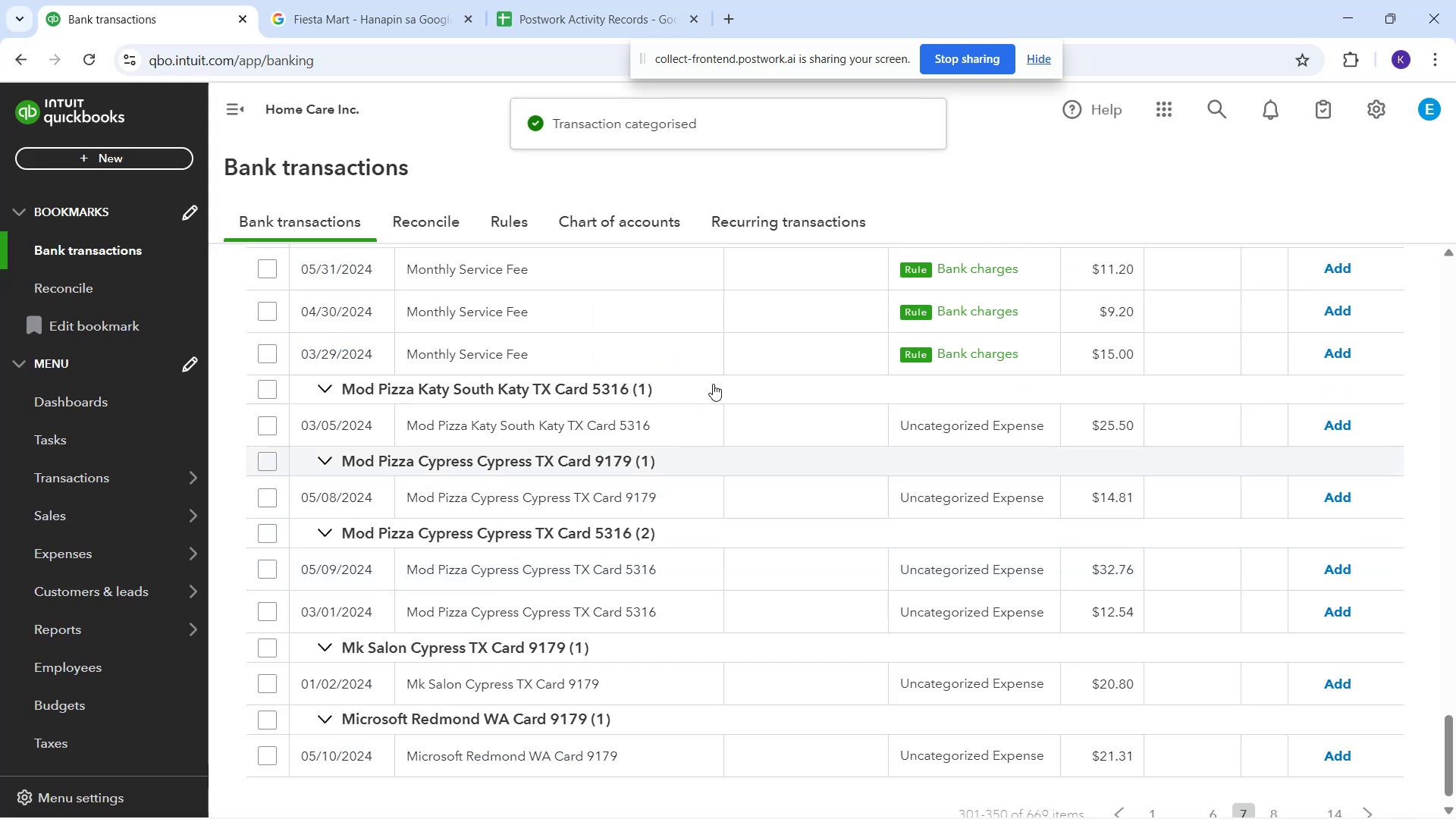 
scroll: coordinate [840, 491], scroll_direction: up, amount: 1.0
 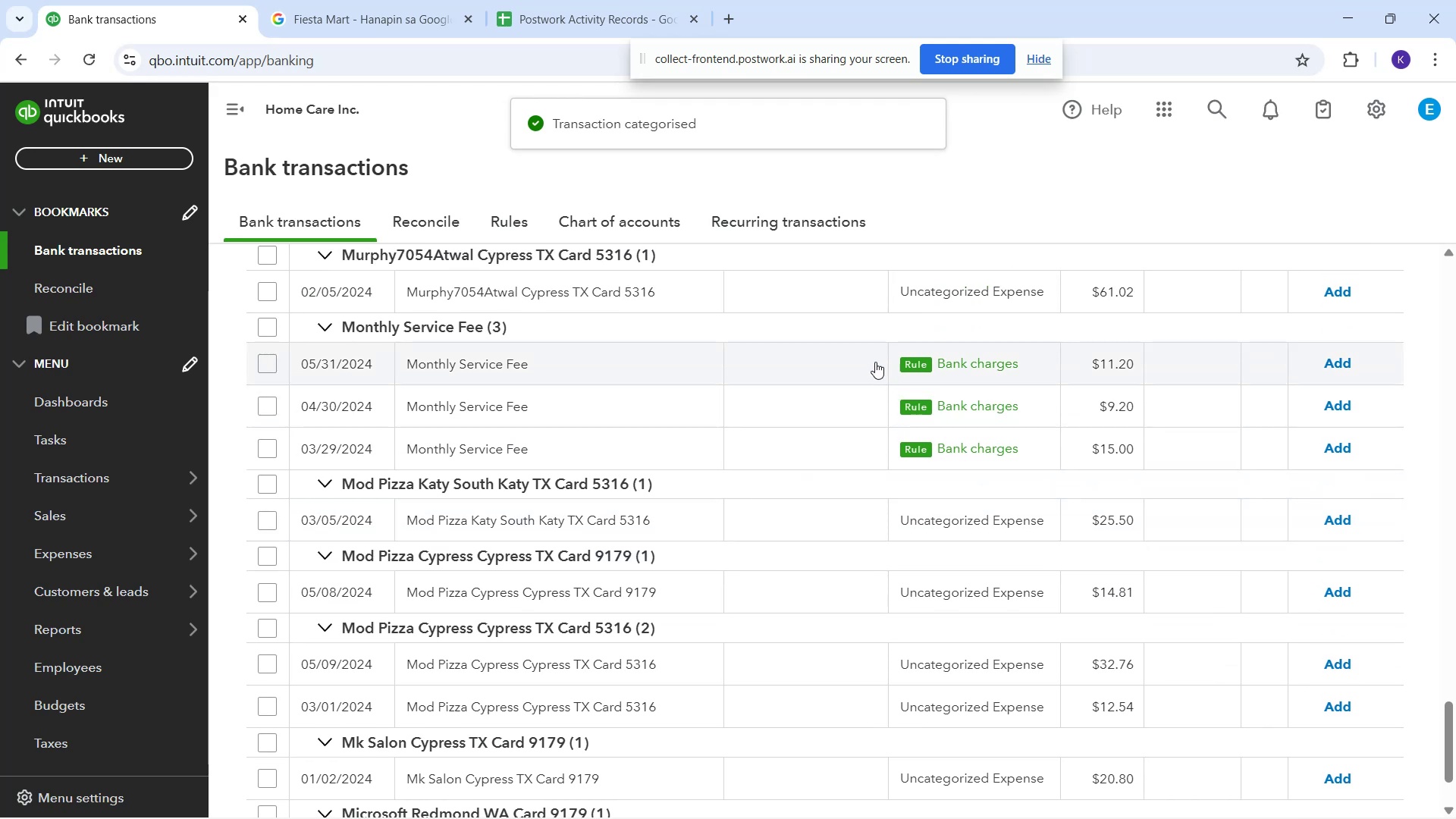 
left_click([849, 358])
 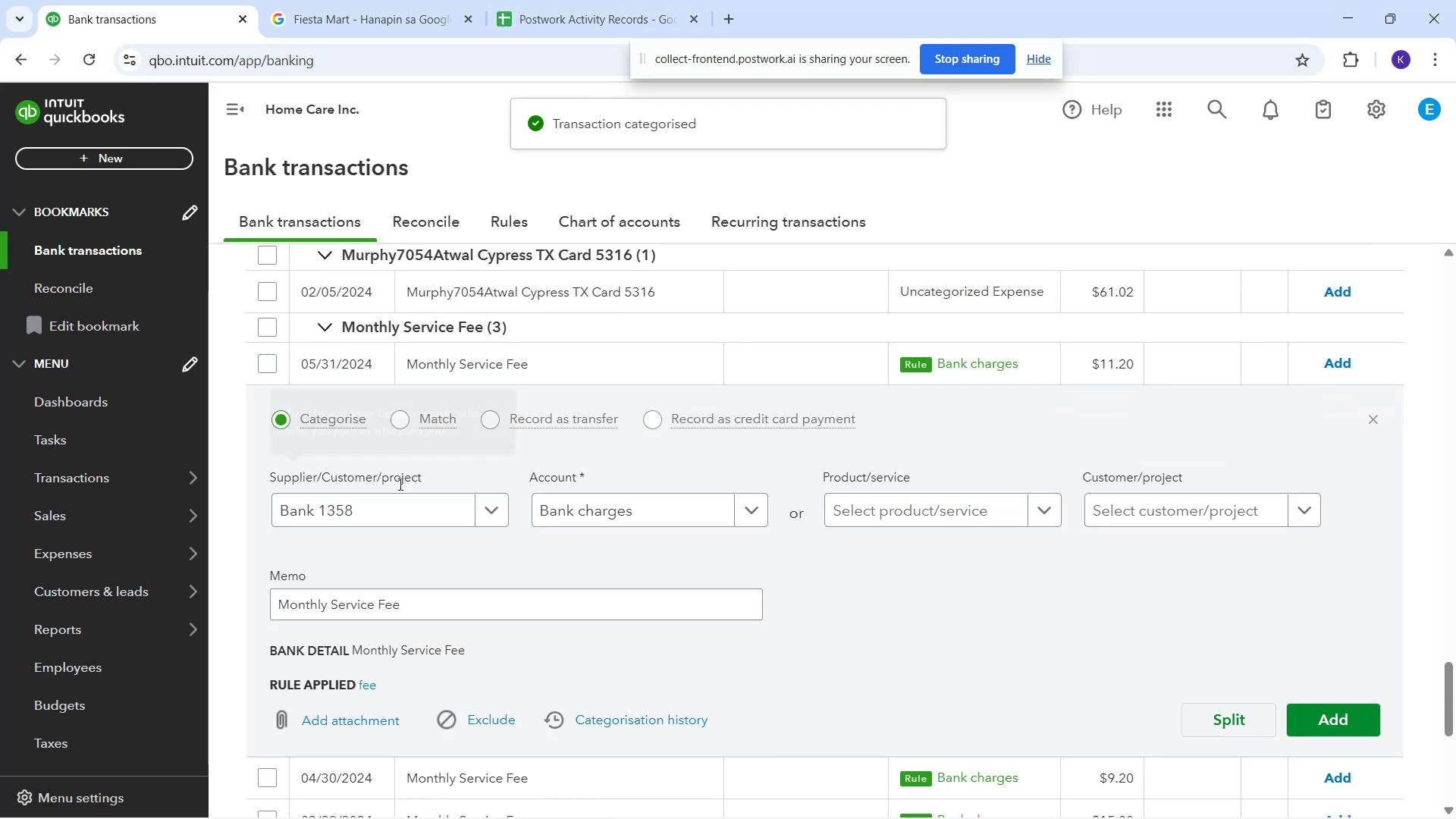 
left_click([411, 498])
 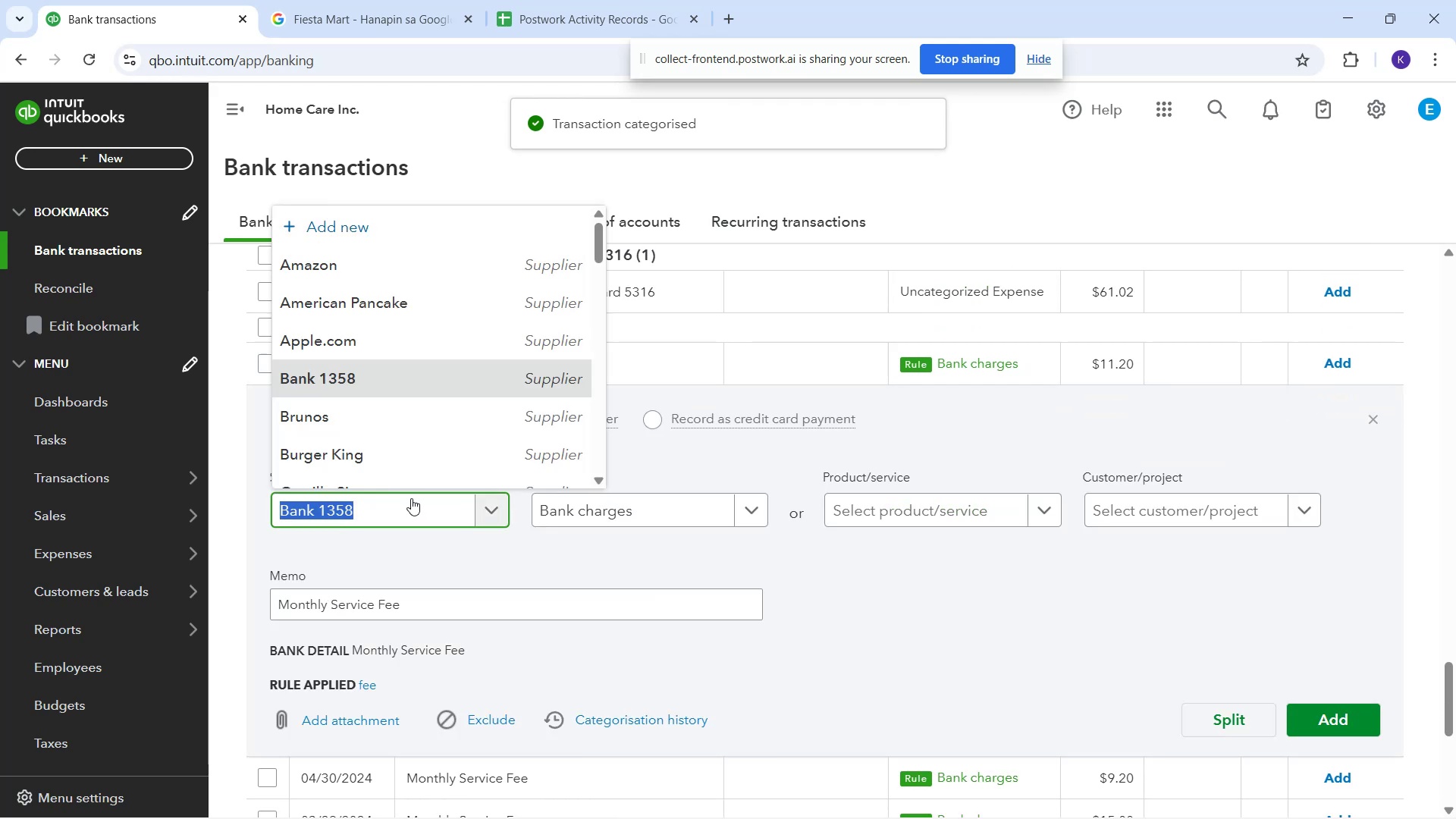 
double_click([411, 498])
 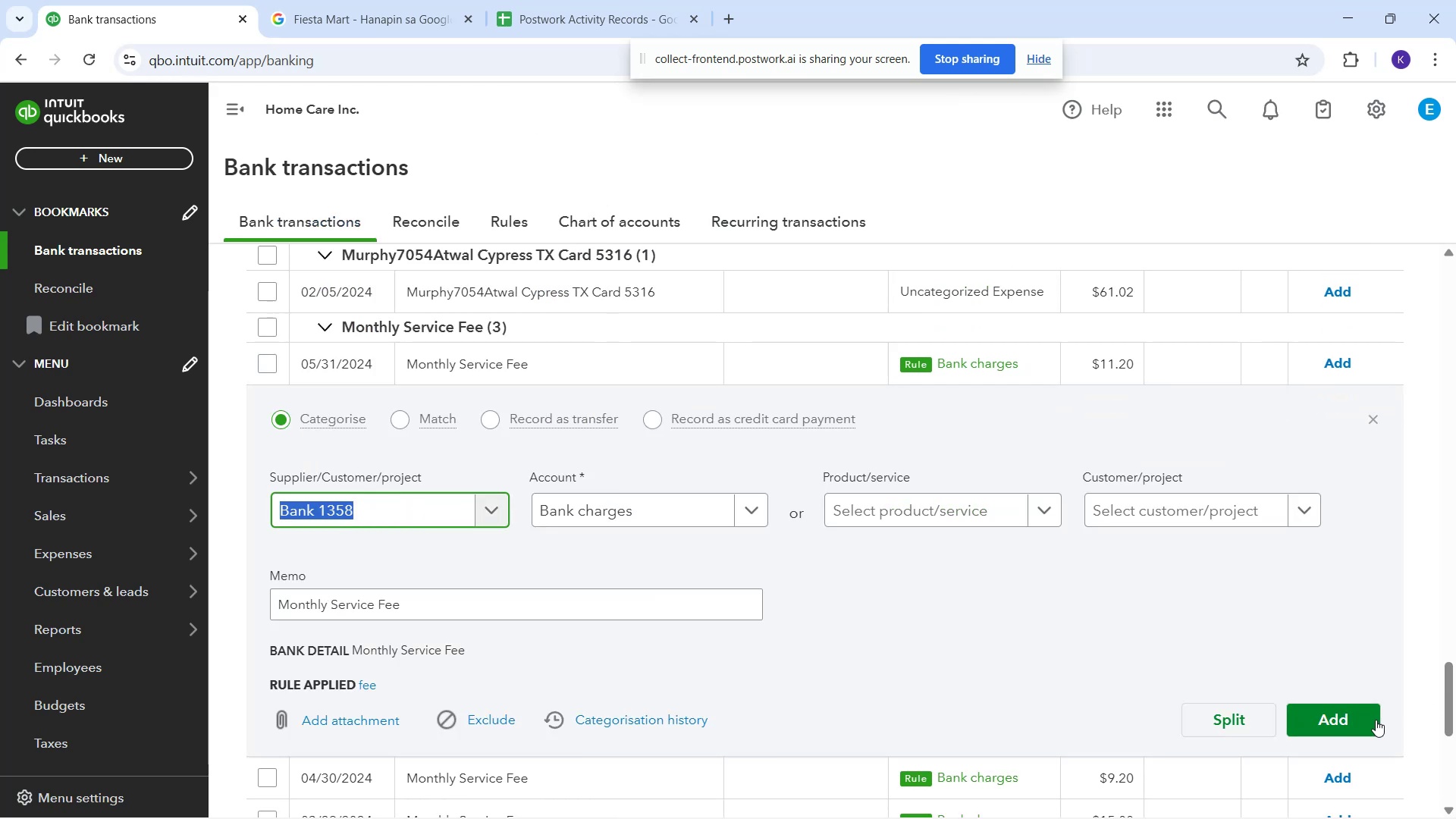 
left_click([1363, 725])
 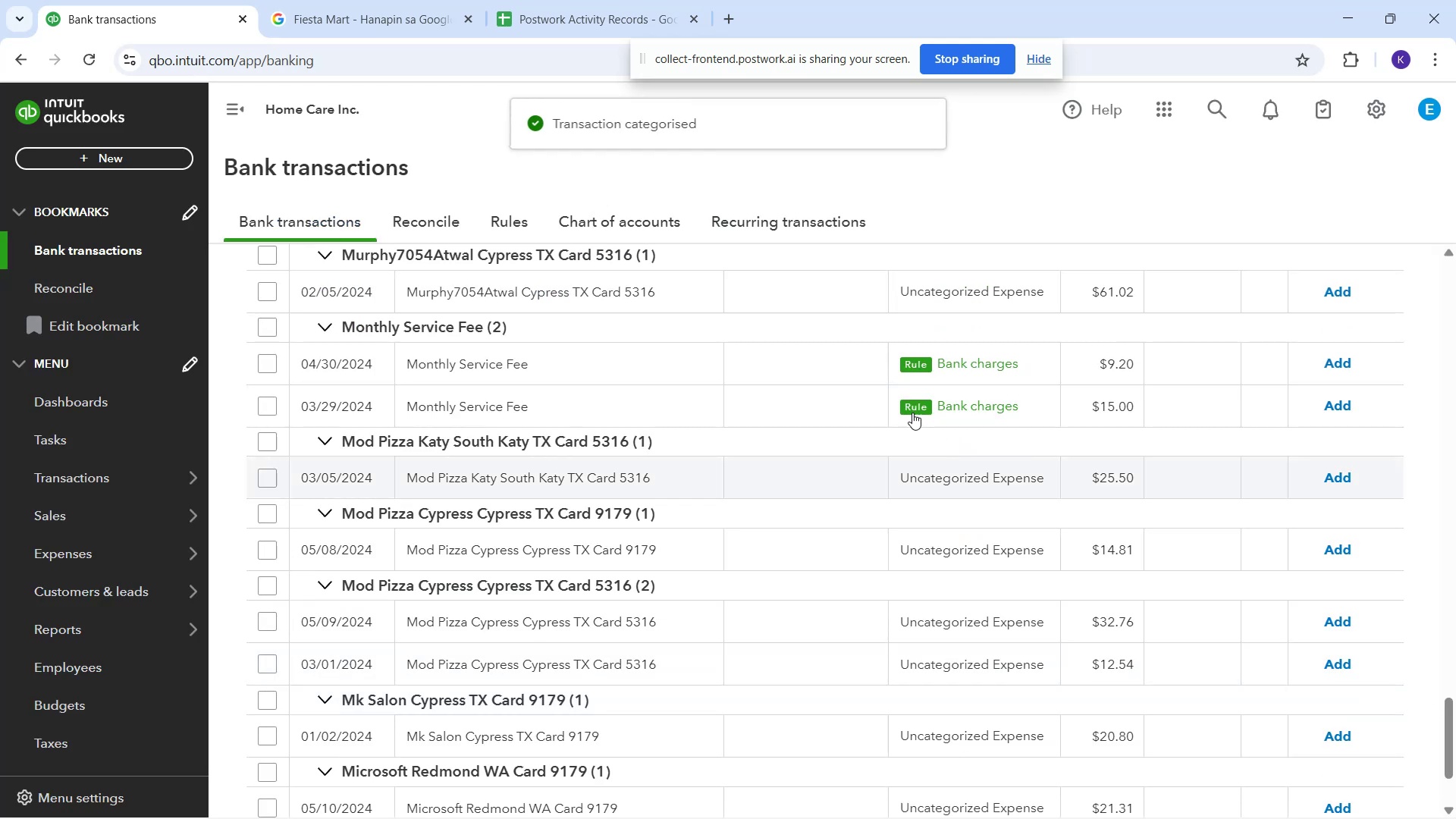 
left_click([837, 358])
 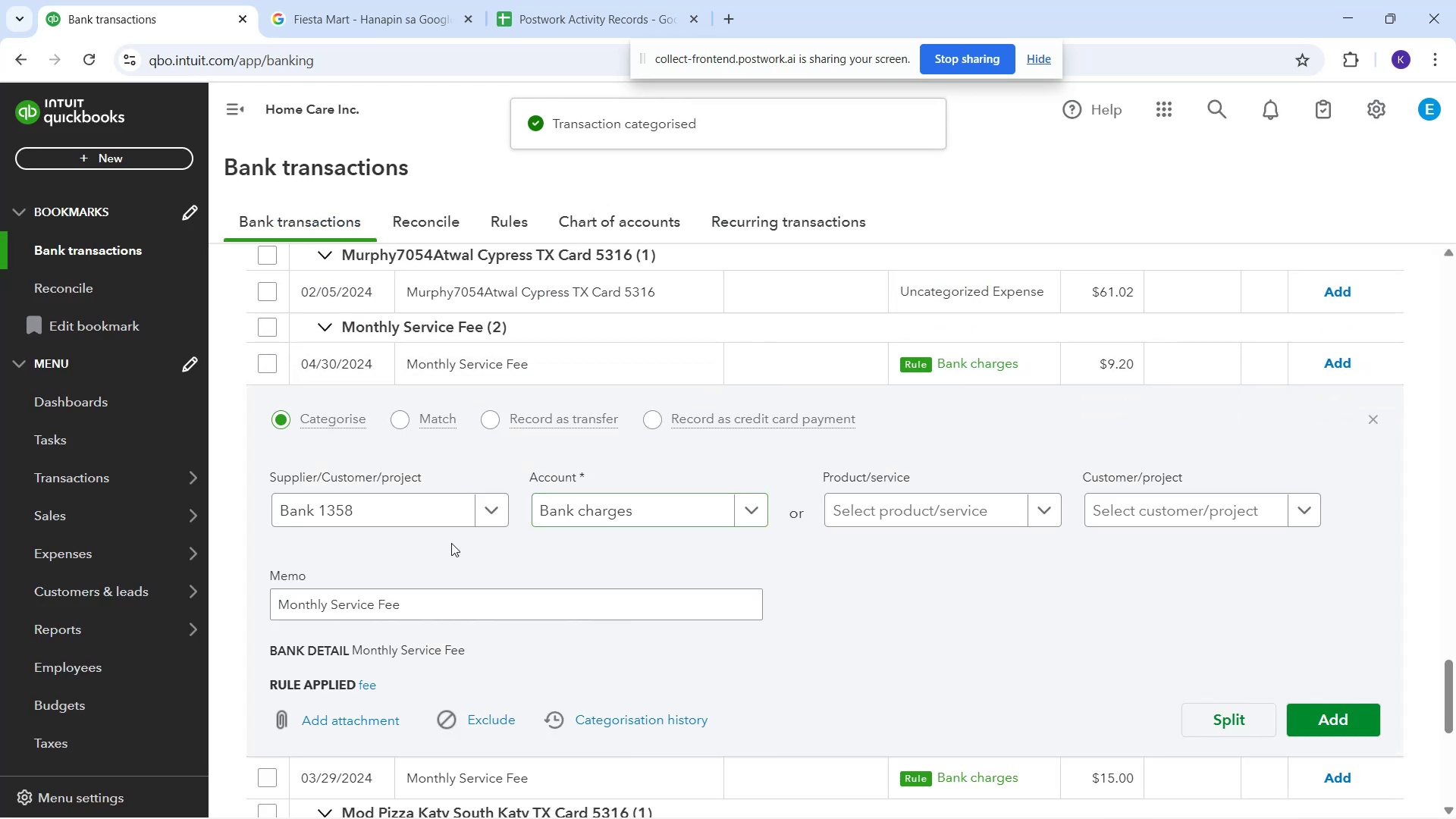 
left_click([435, 506])
 